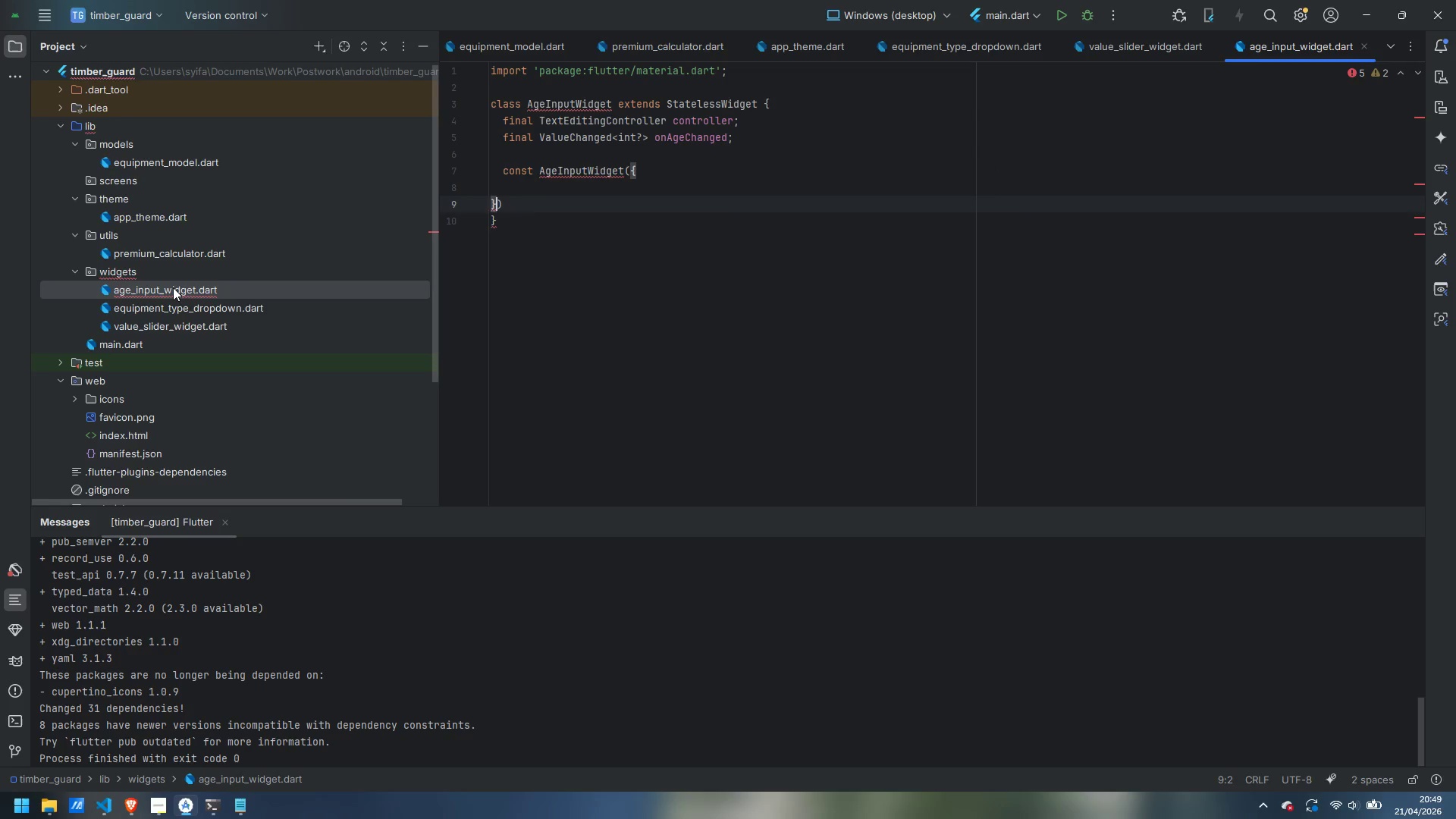 
key(ArrowLeft)
 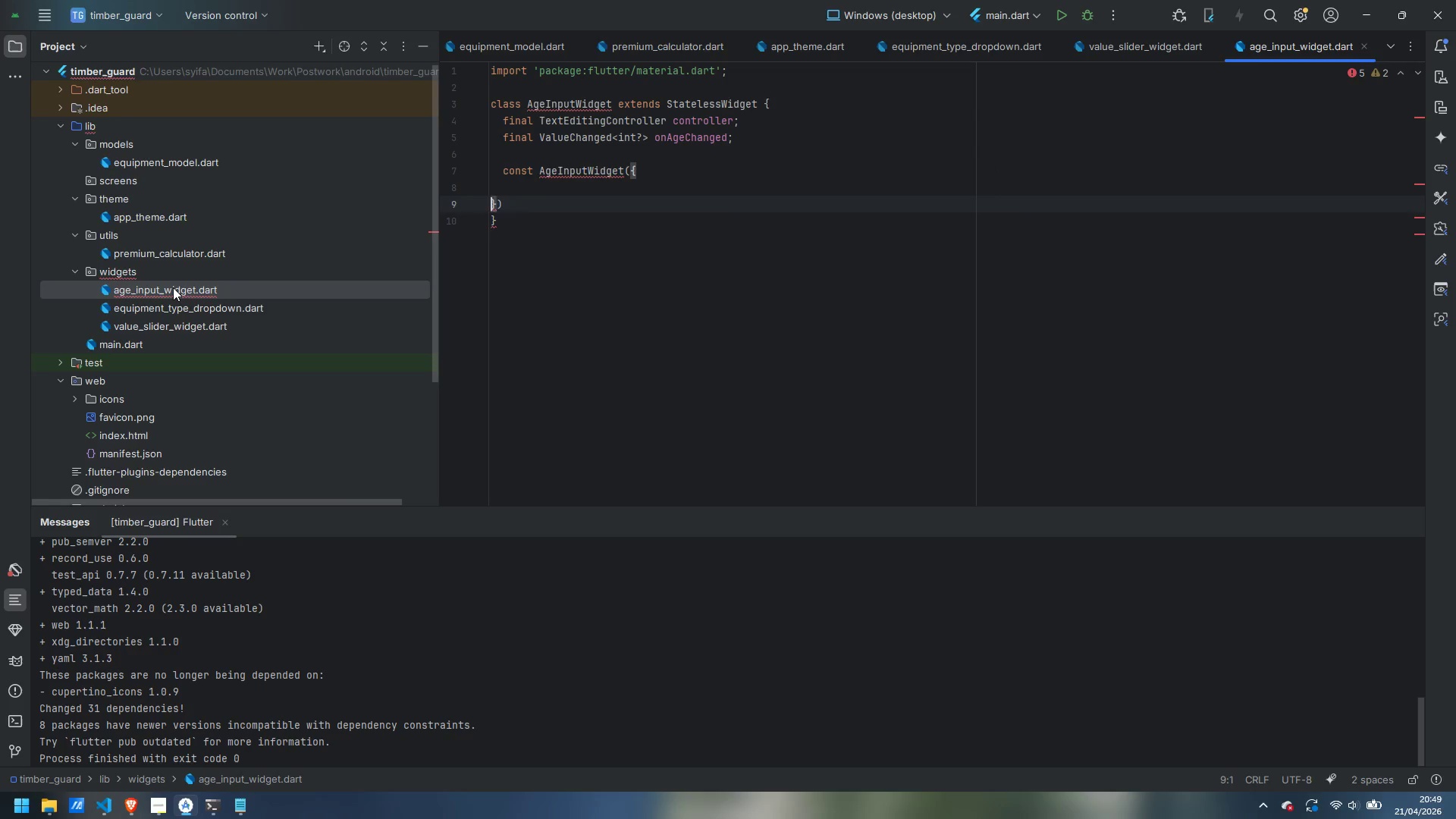 
key(Tab)
 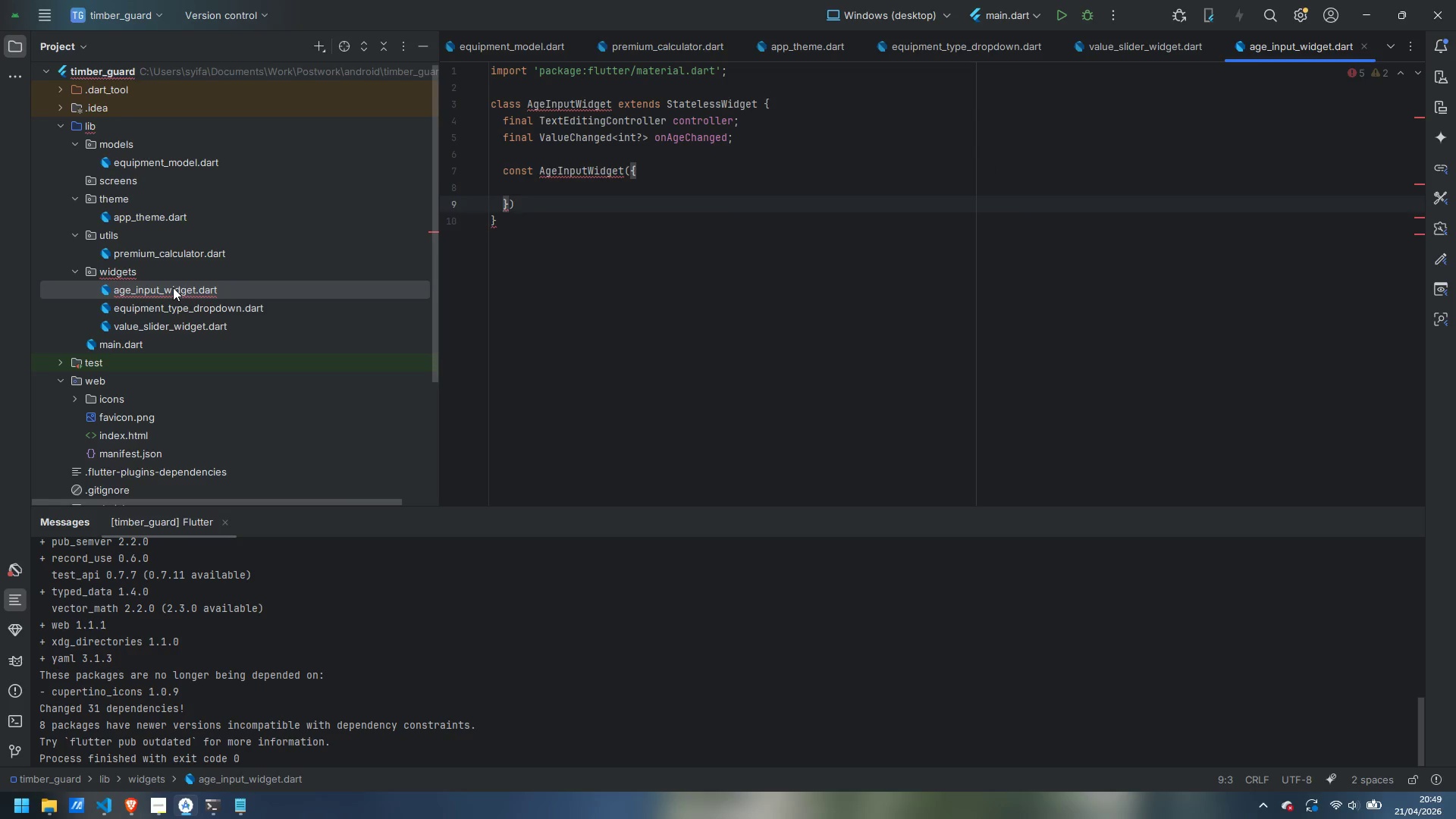 
key(ArrowUp)
 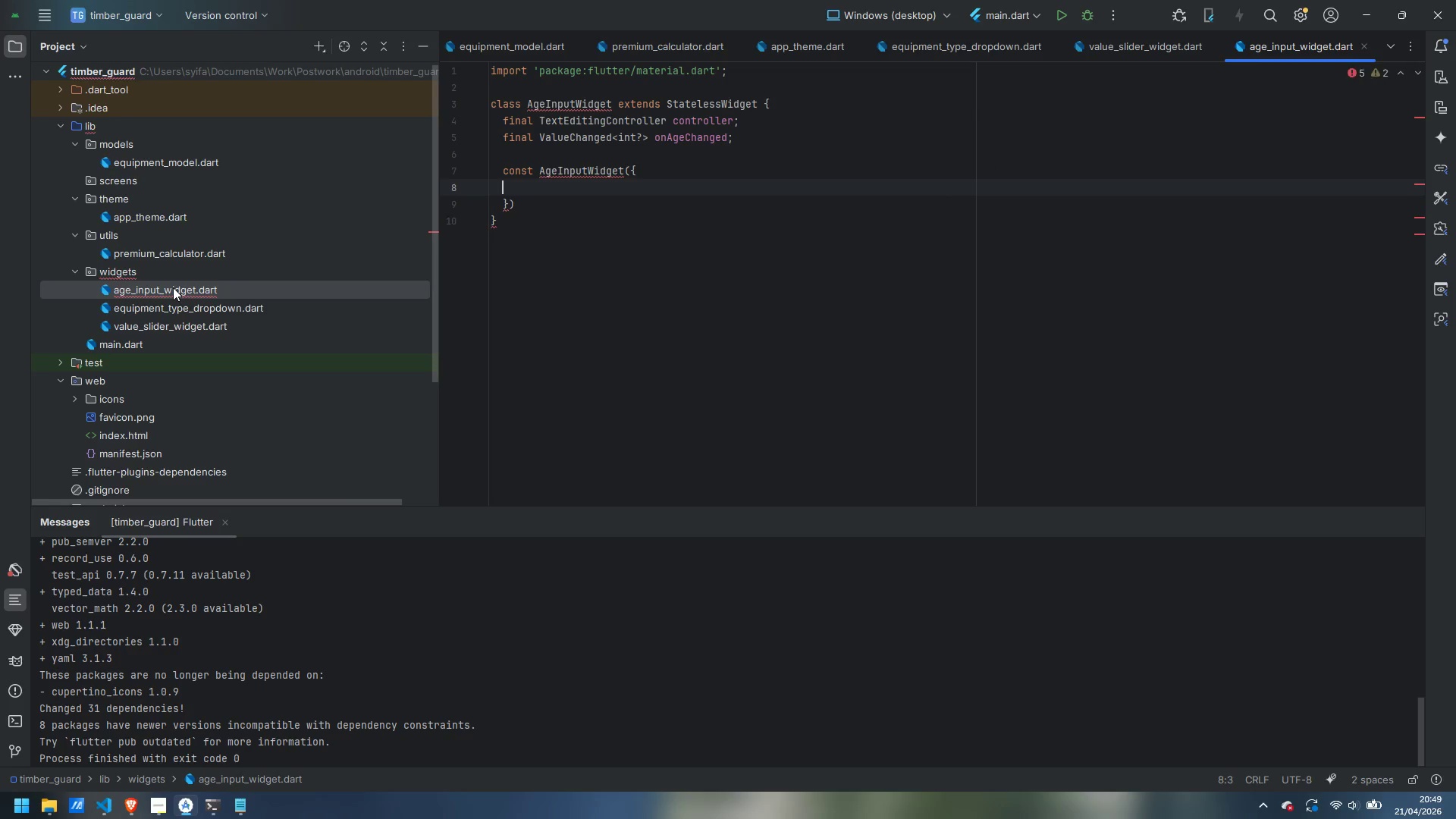 
key(Tab)
type(suprt)
key(Backspace)
key(Backspace)
type(er.key,)
 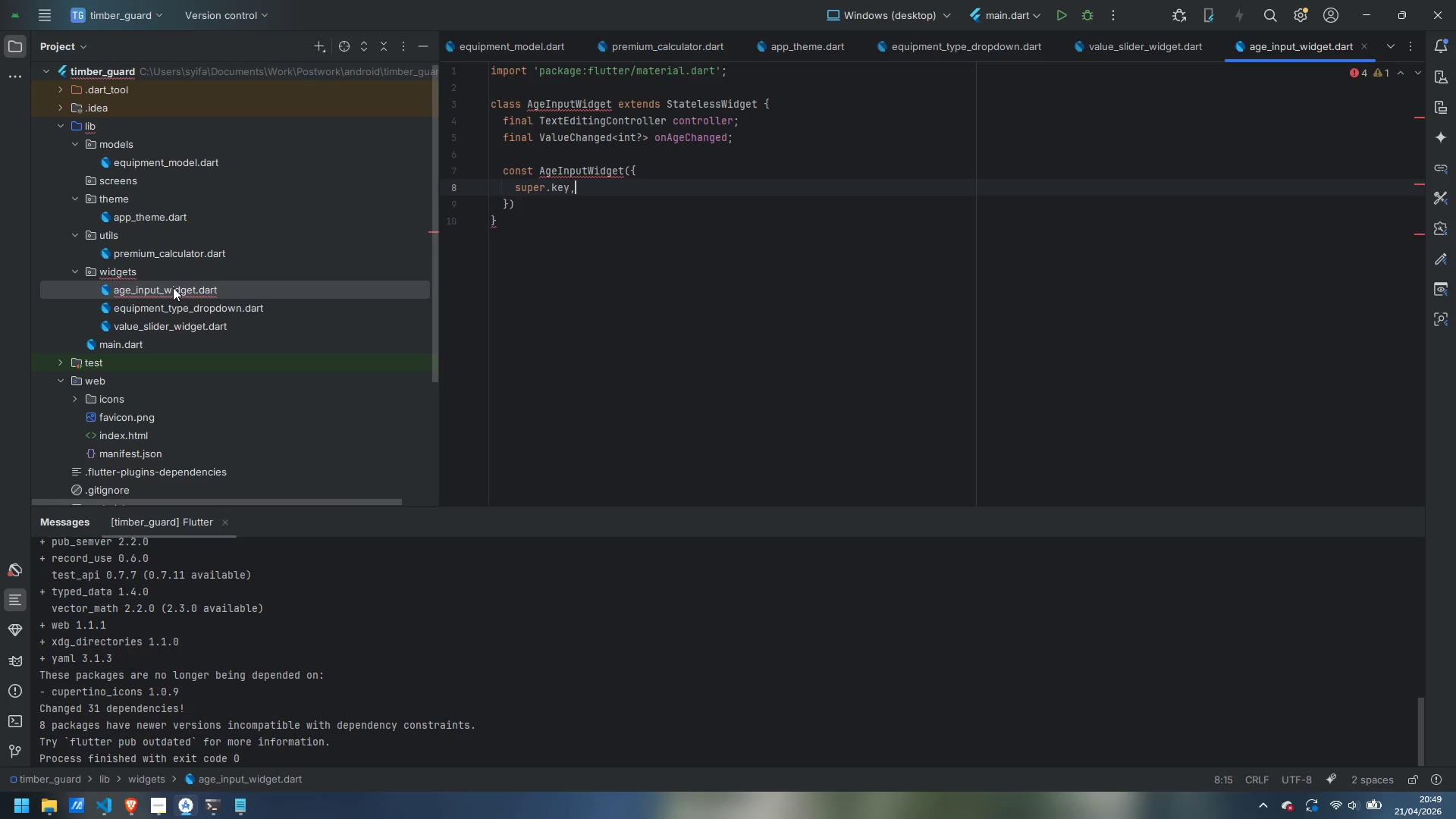 
key(Enter)
 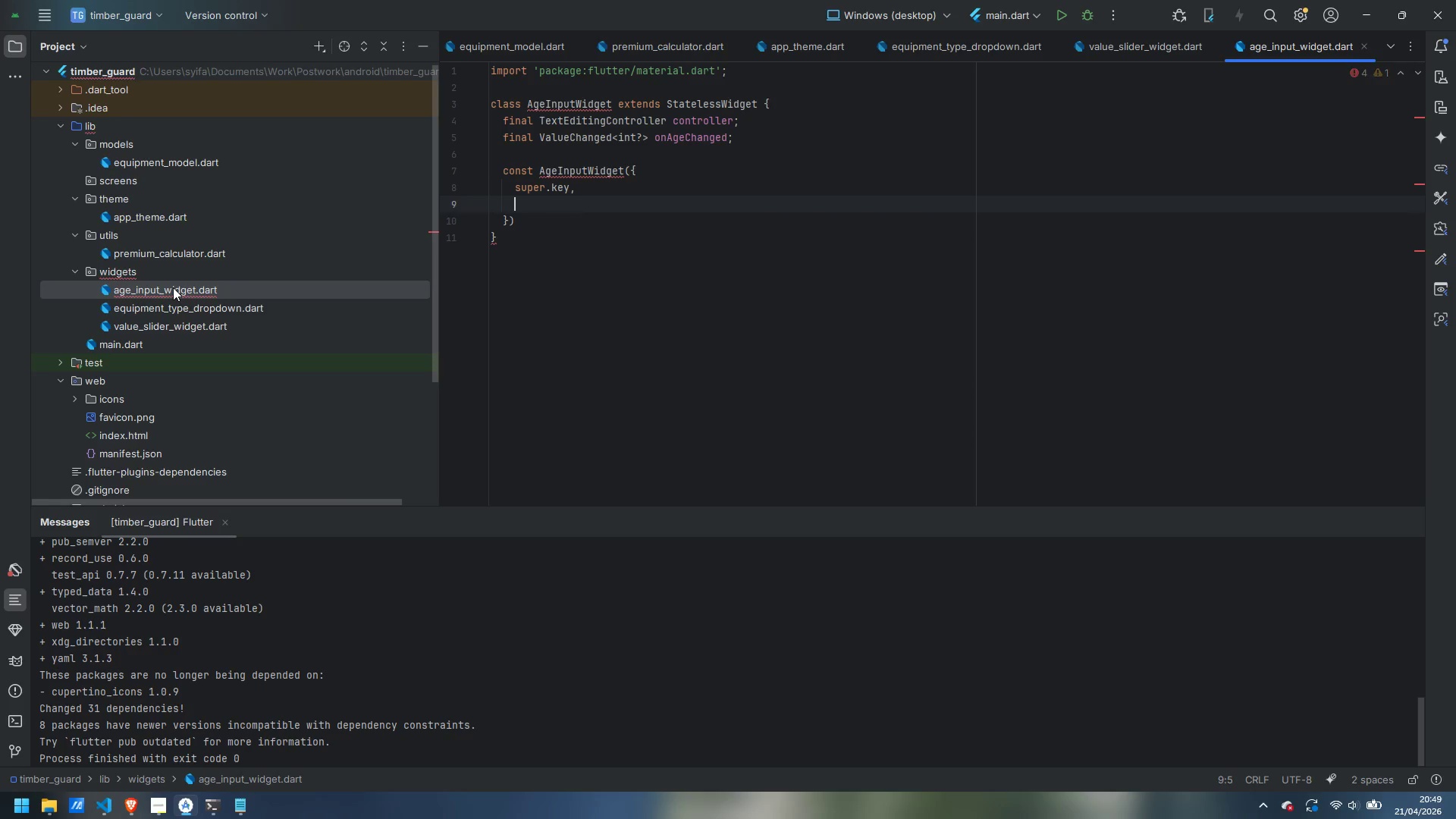 
type(requoi)
key(Backspace)
key(Backspace)
type(ired this.controlo)
key(Backspace)
type(ler,)
 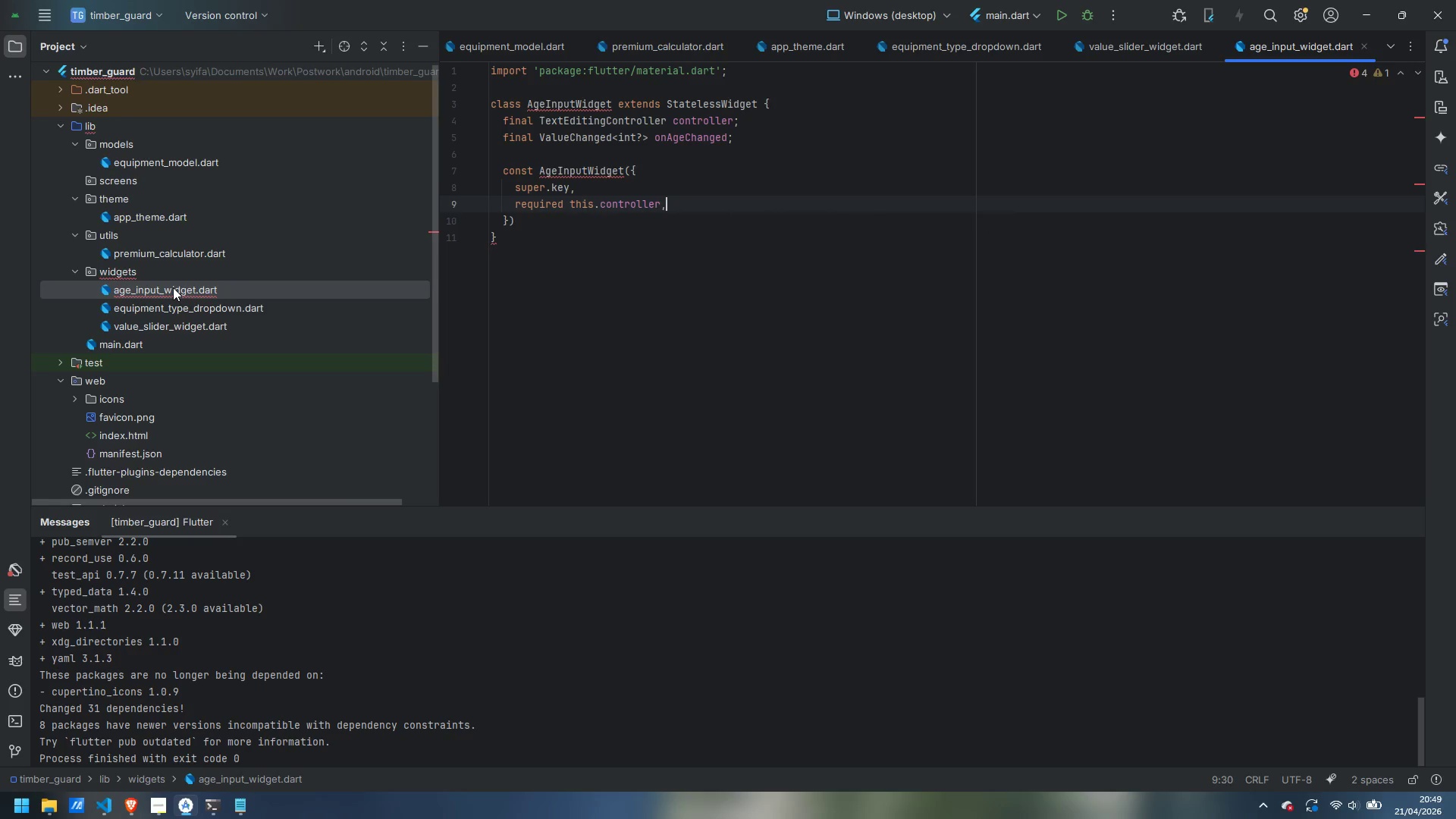 
key(Enter)
 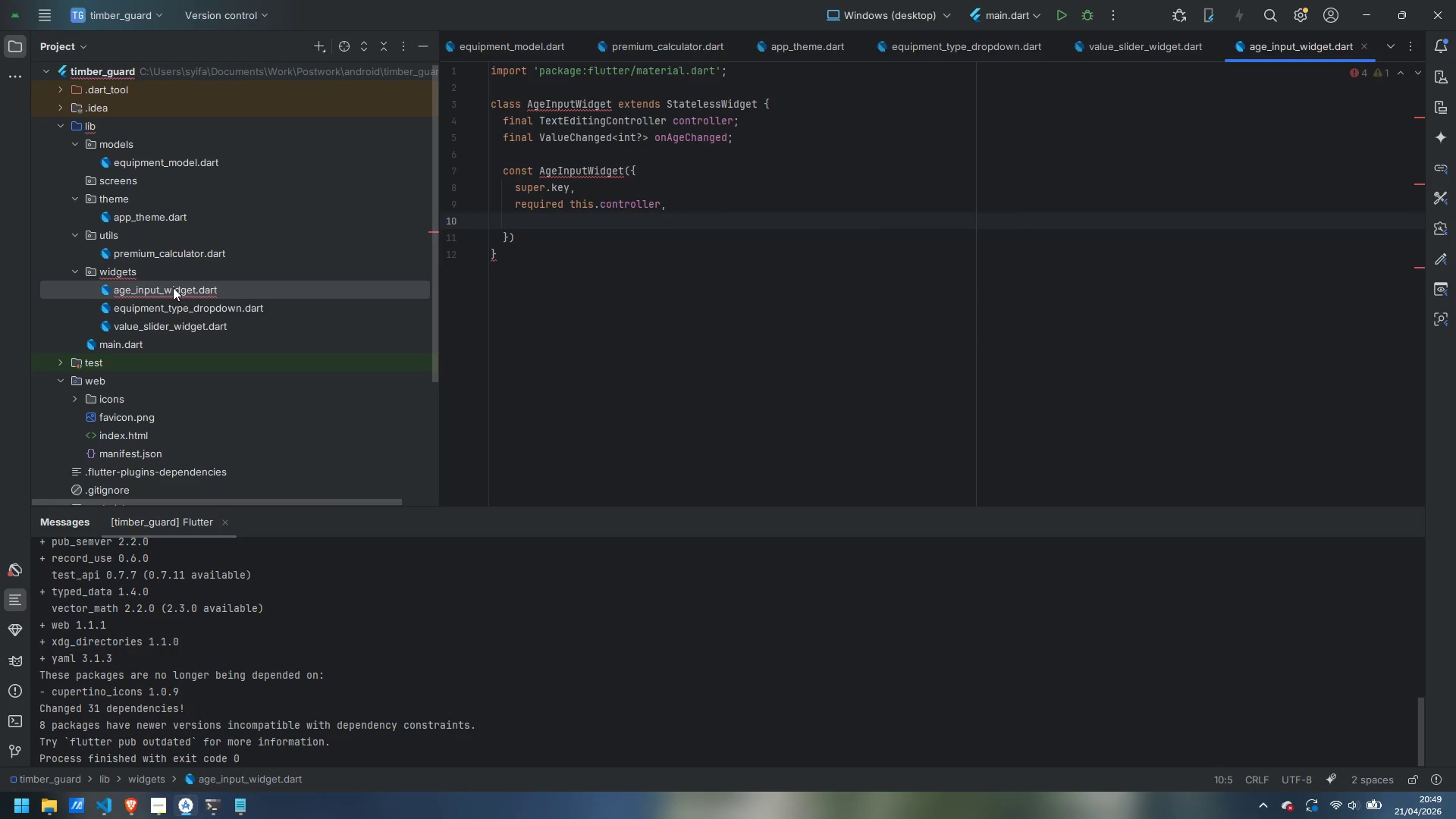 
type(required this.onAgeChanged)
 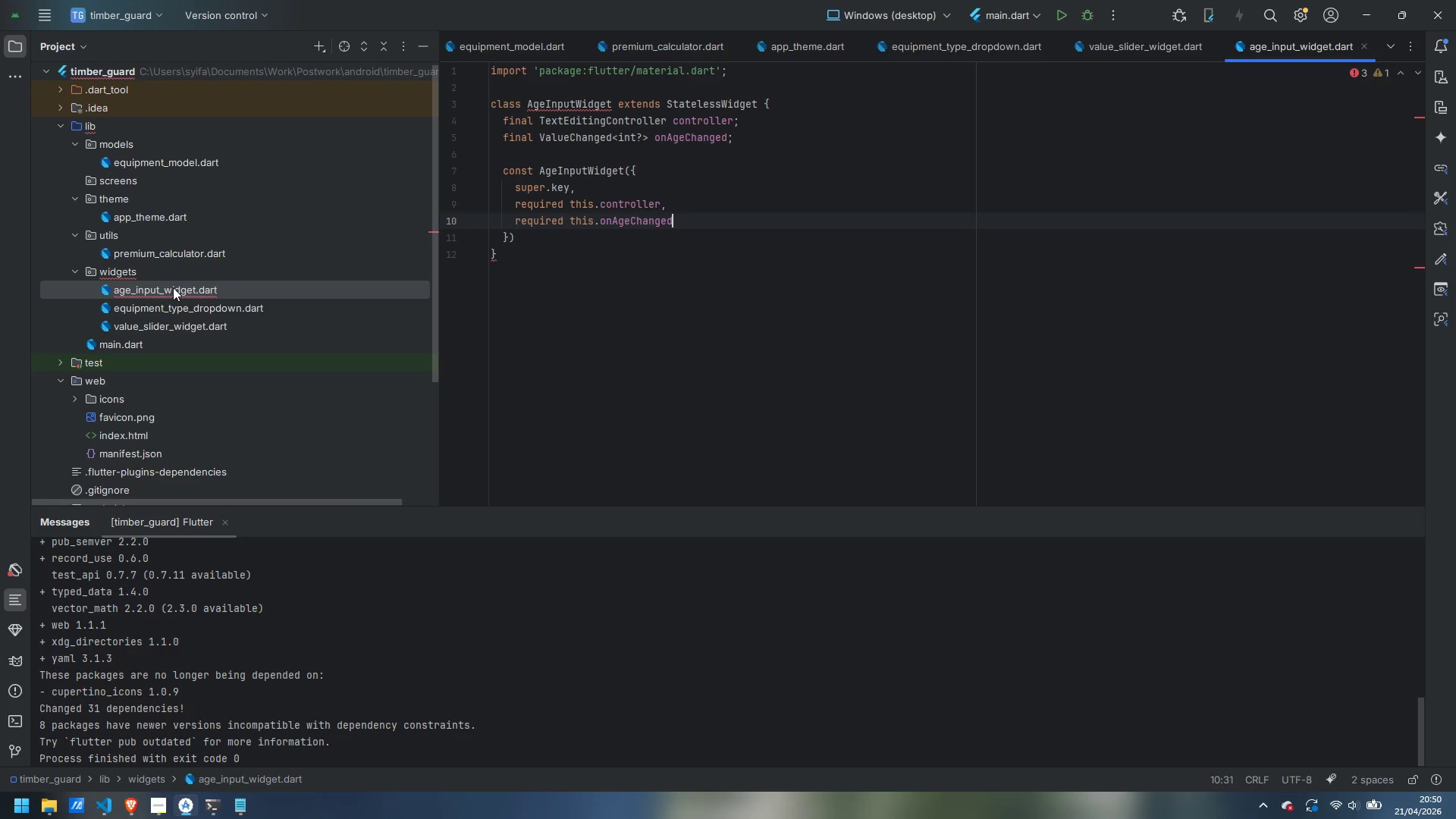 
key(ArrowDown)
 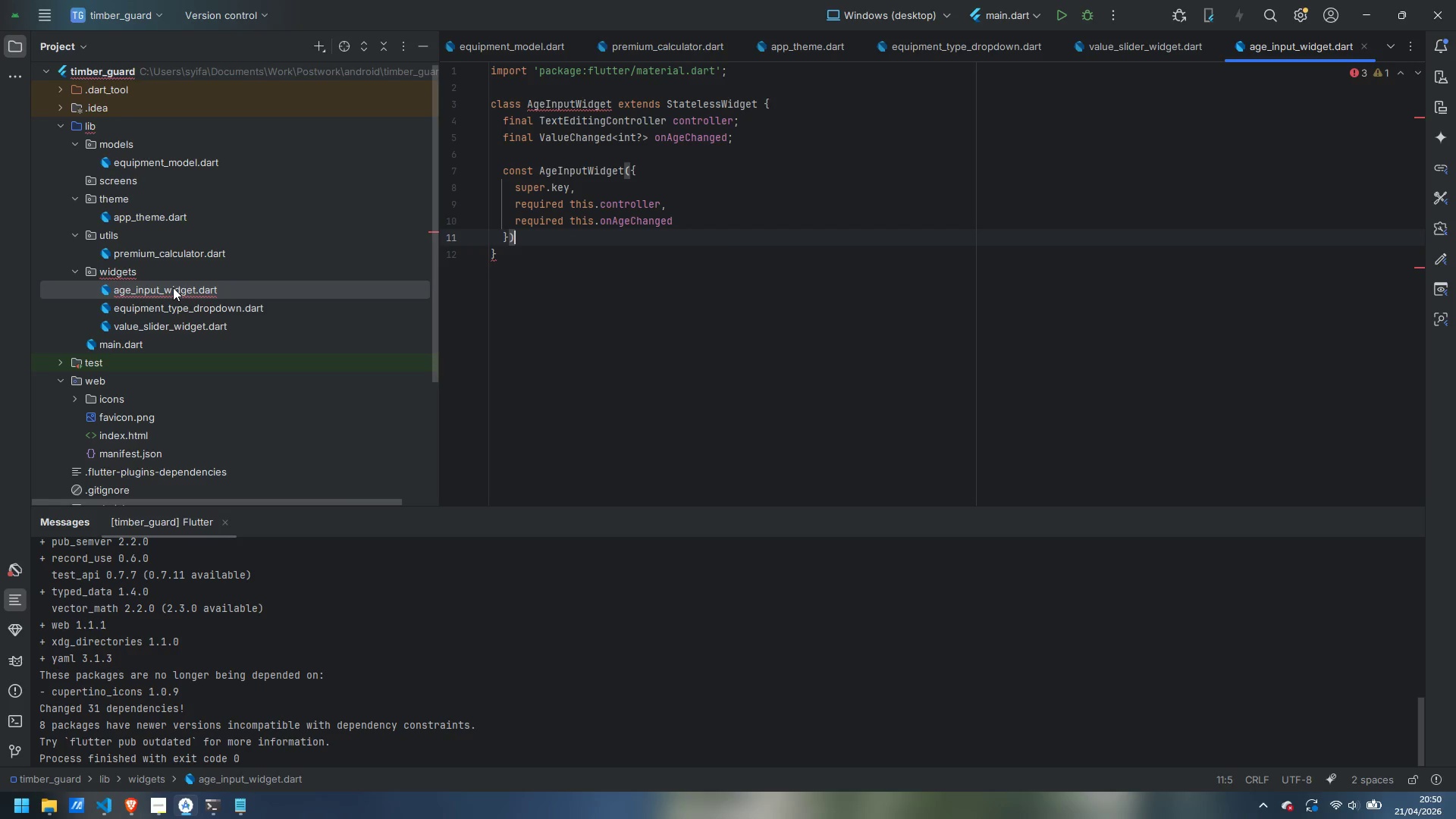 
key(Semicolon)
 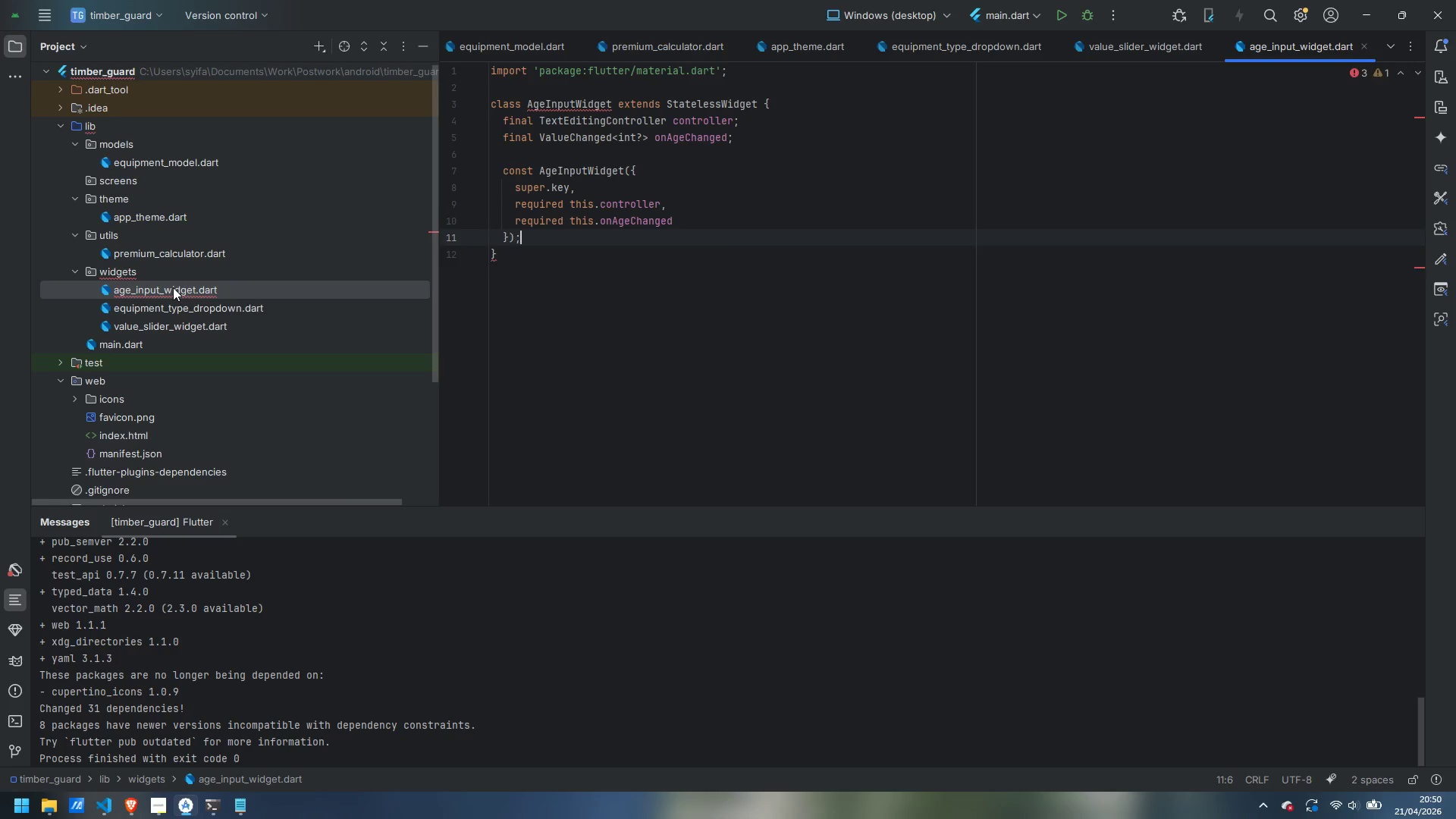 
key(Enter)
 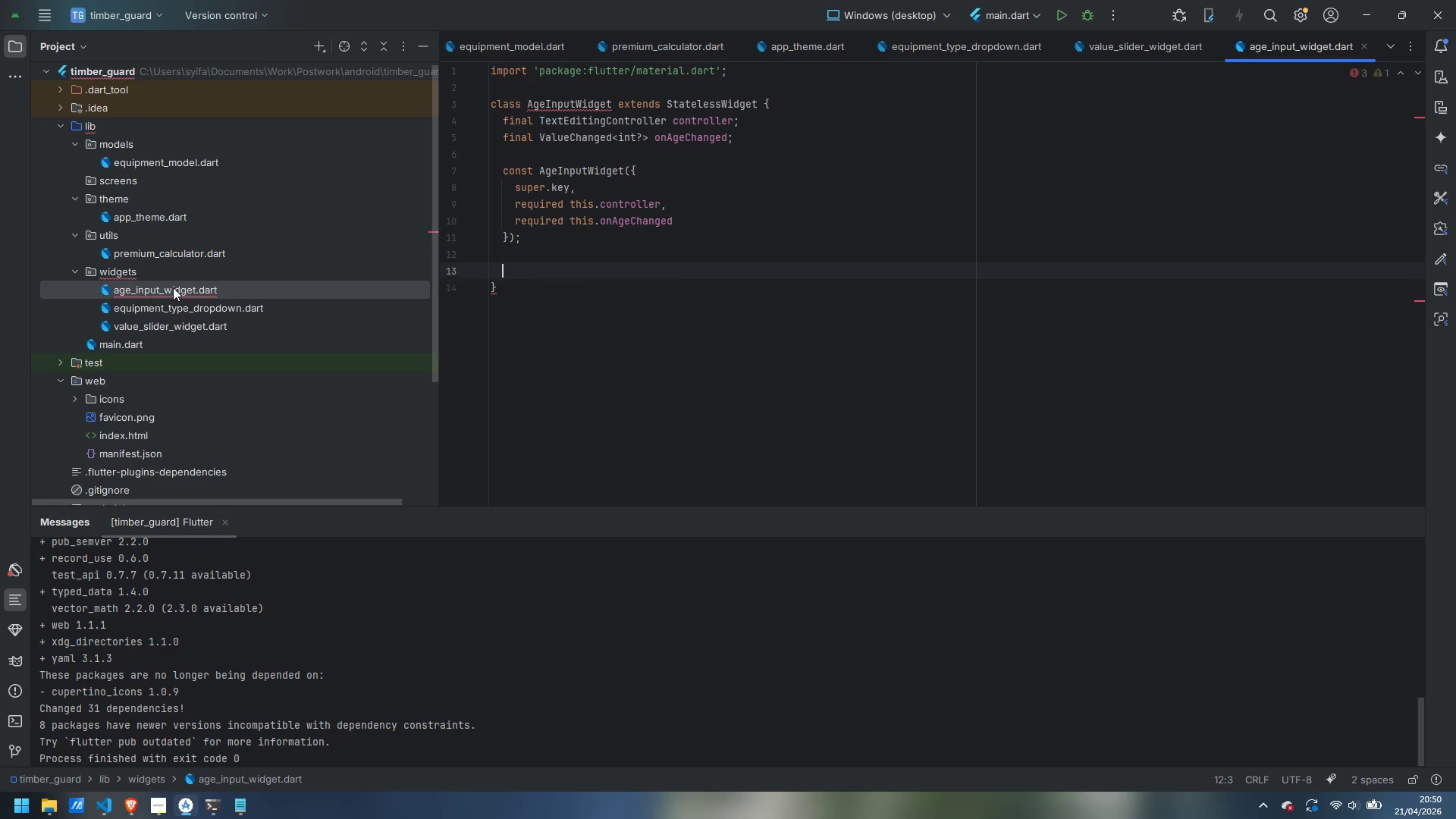 
key(Enter)
 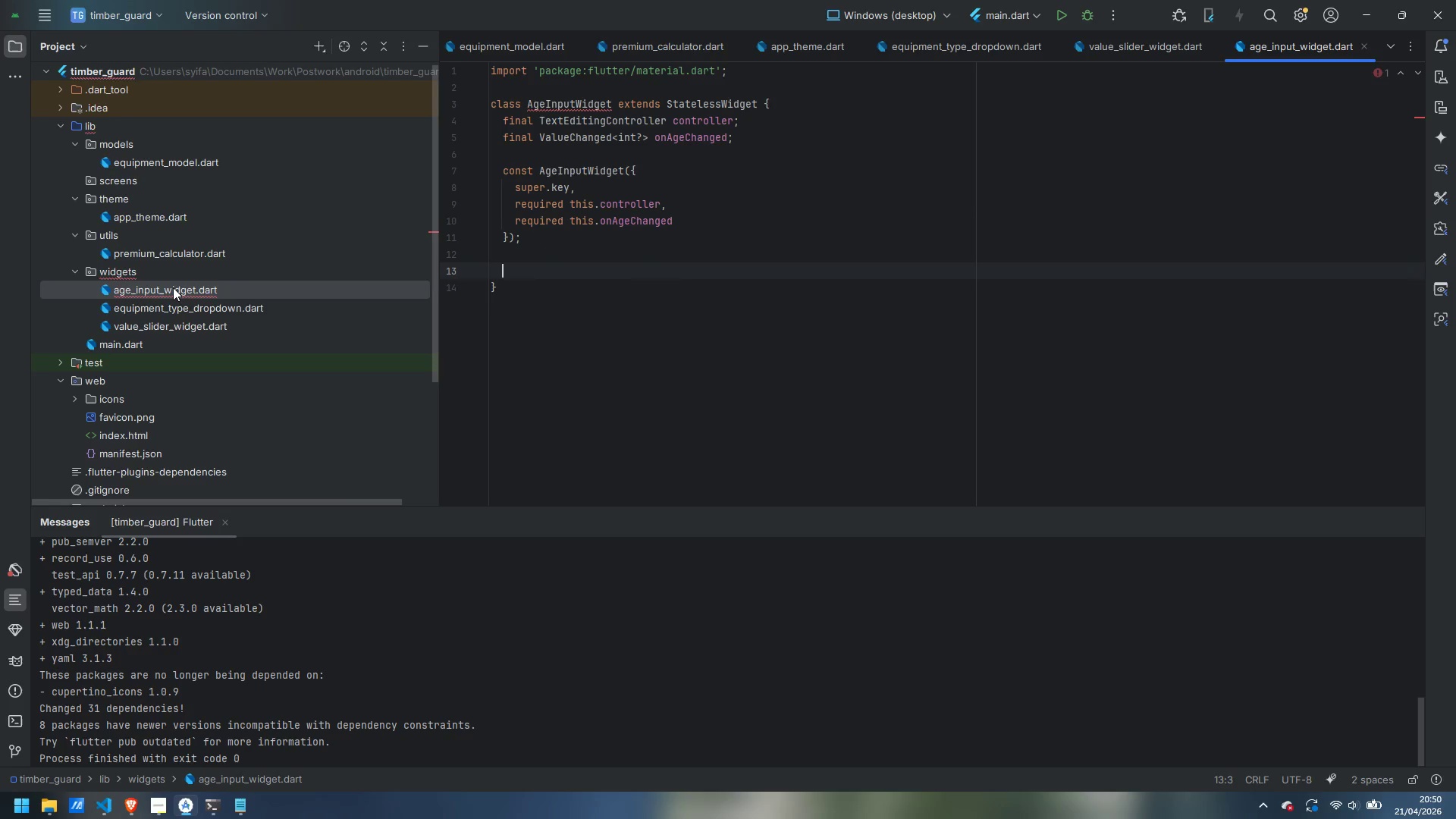 
hold_key(key=ShiftLeft, duration=0.33)
 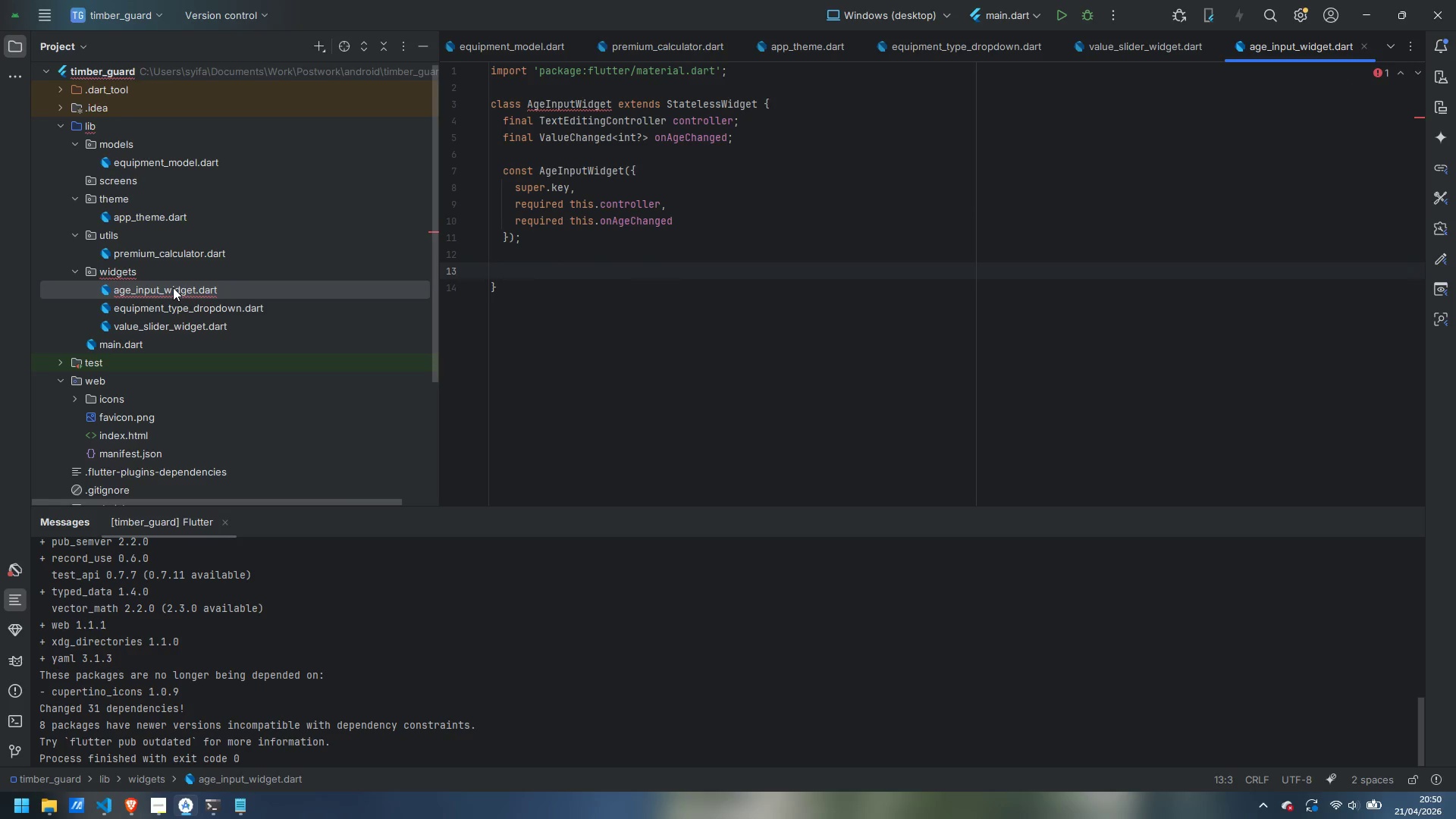 
type(@)
key(Backspace)
type(bui)
 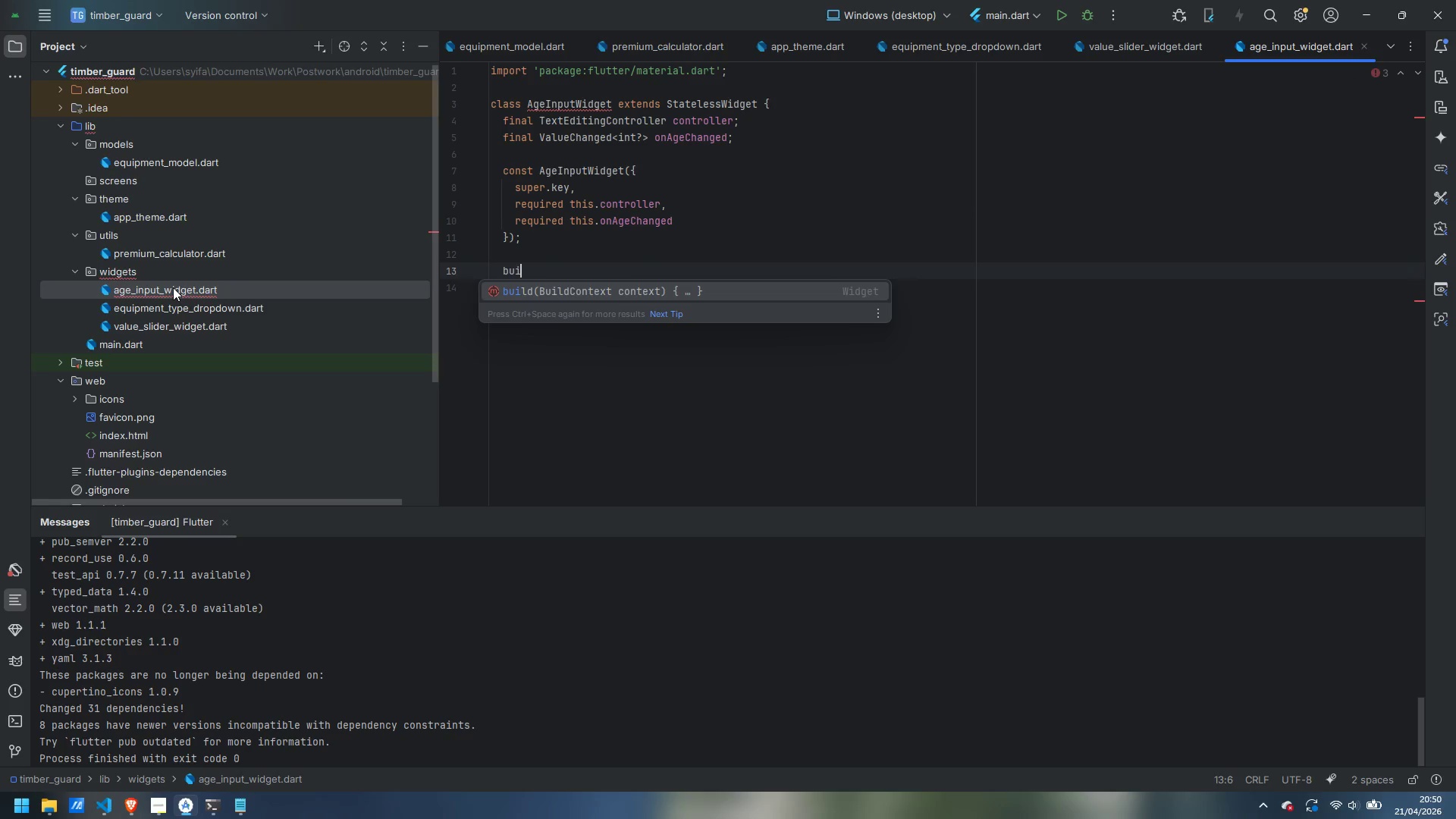 
key(Enter)
 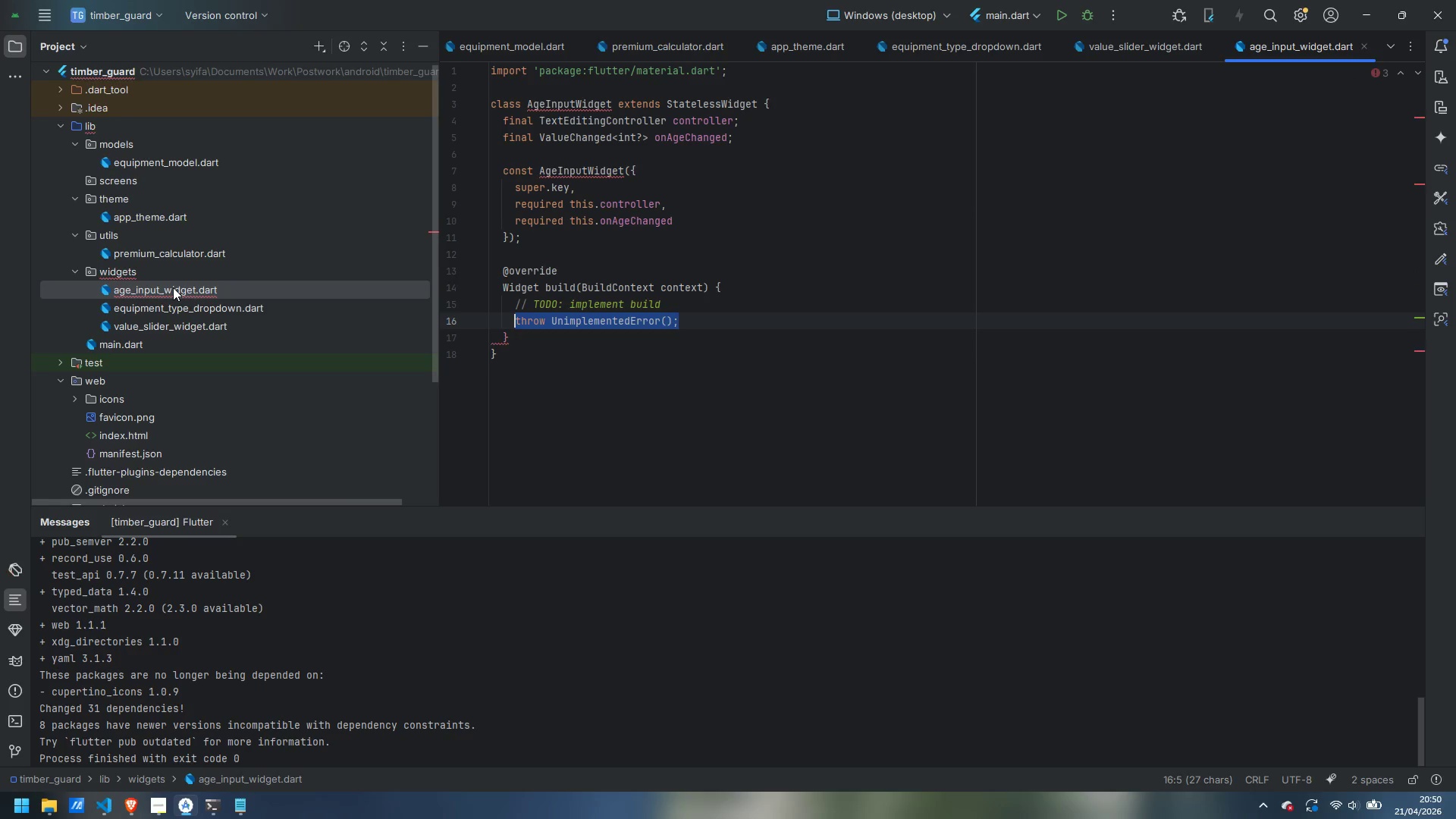 
key(Control+Backspace)
 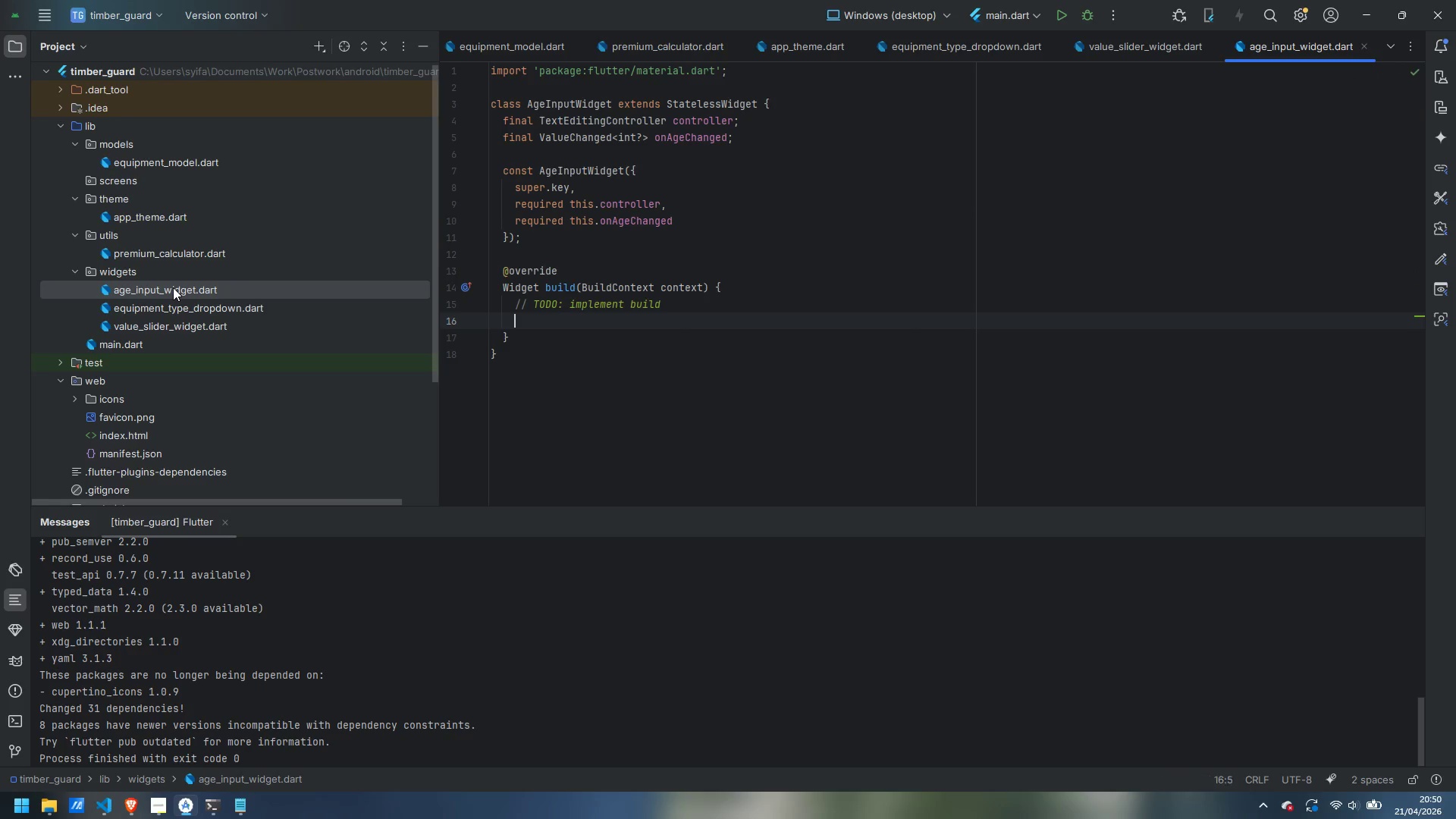 
key(Control+Backspace)
 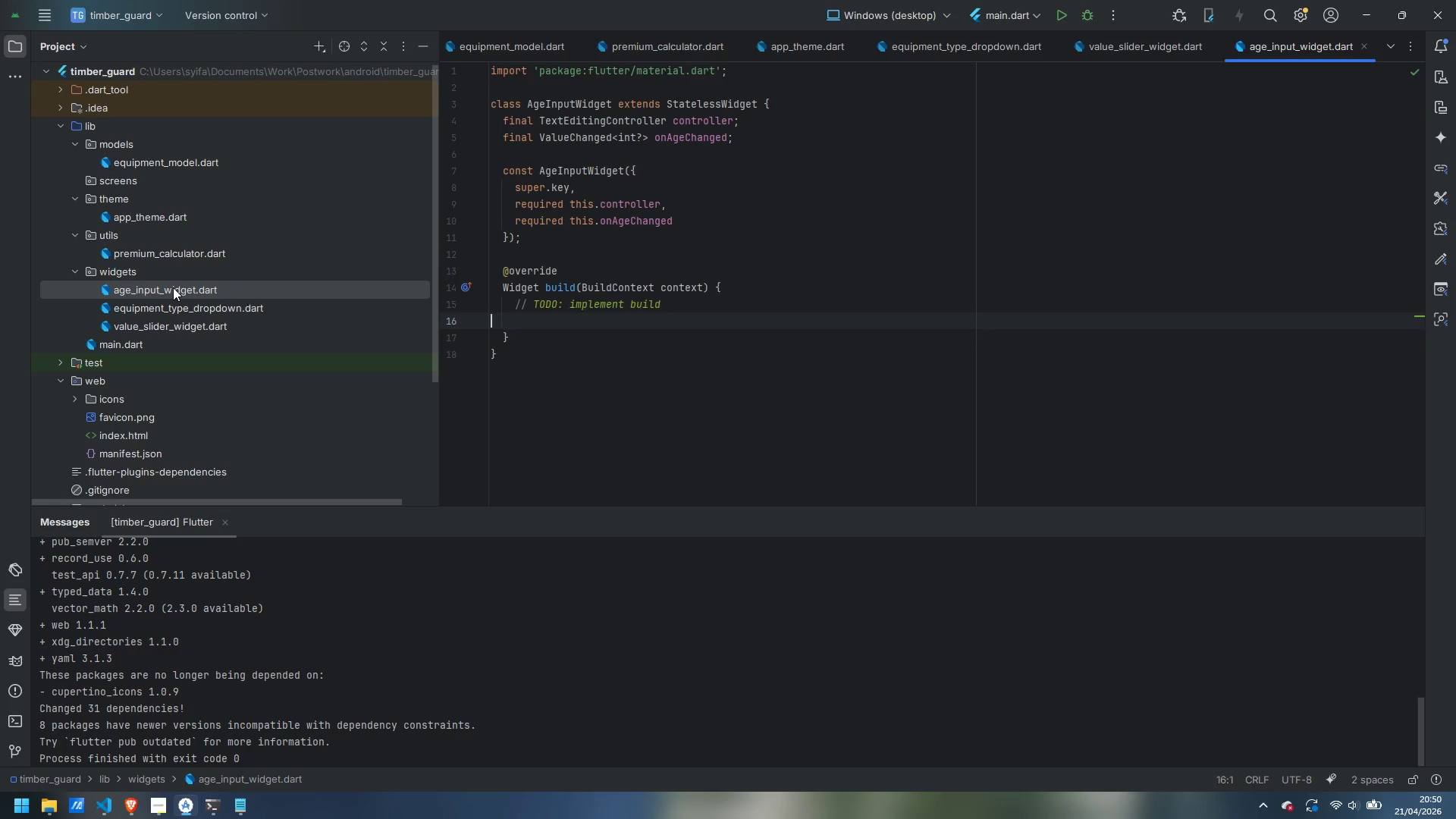 
key(Control+Backspace)
 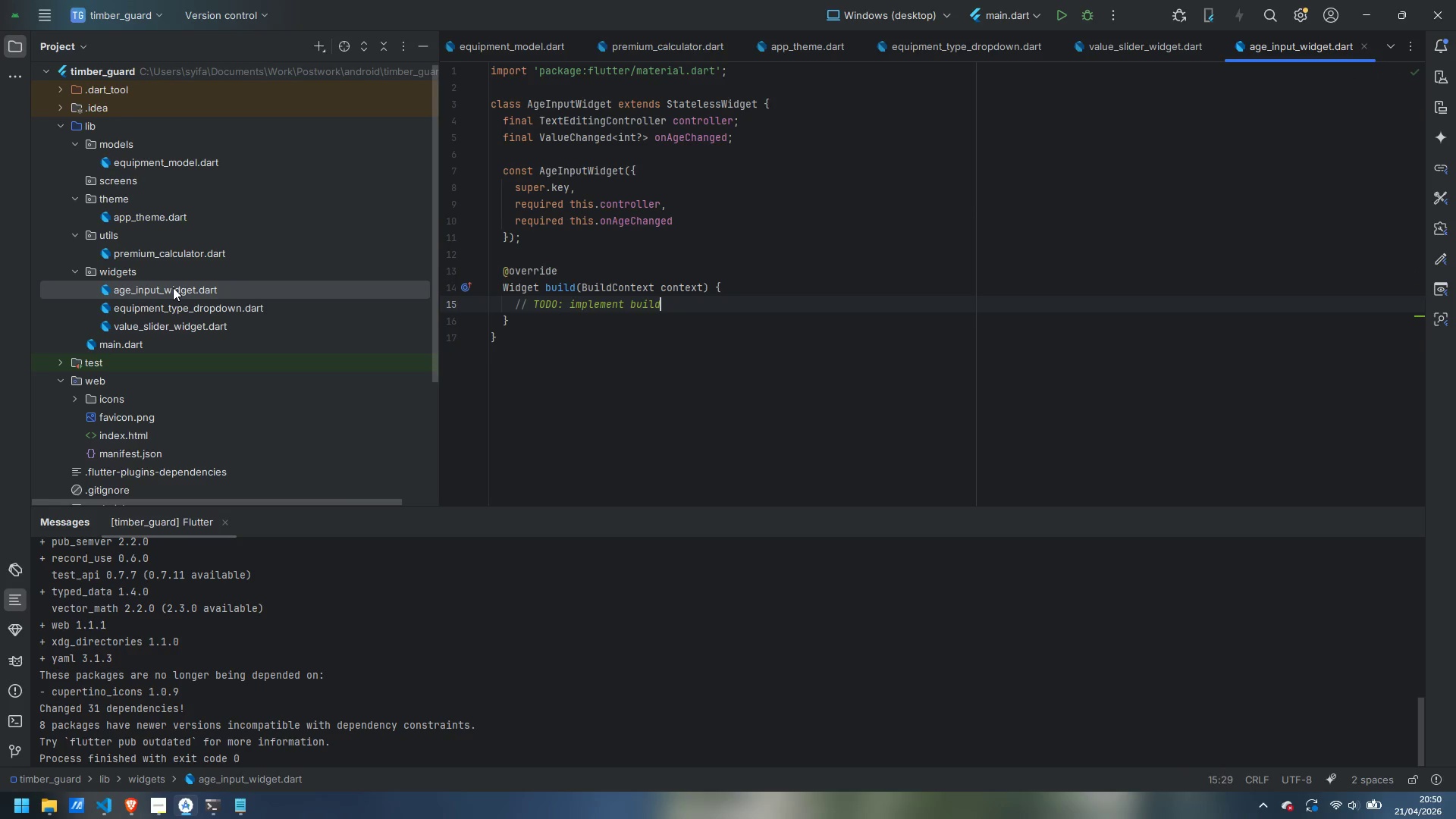 
key(Control+Backspace)
 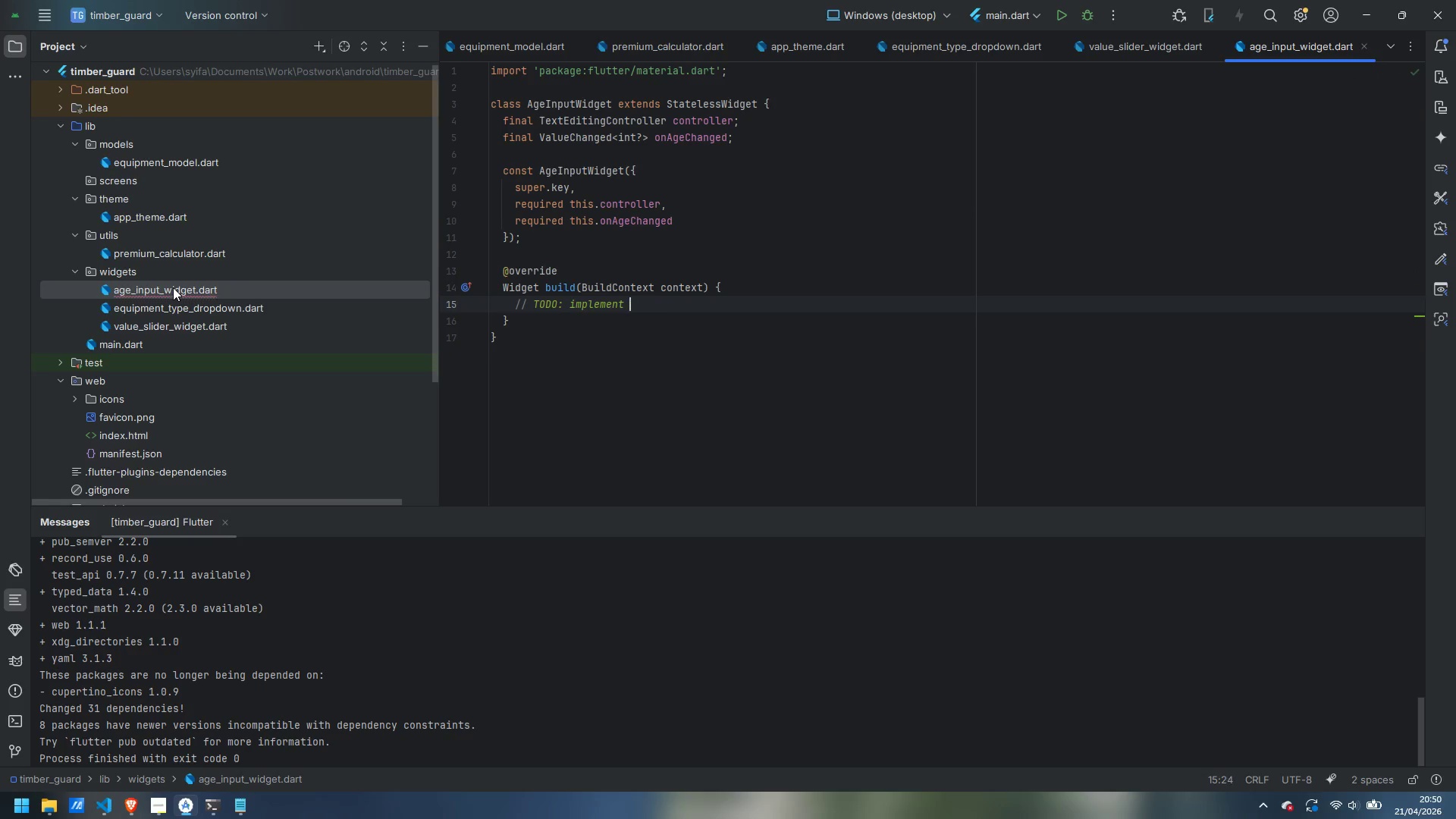 
key(Control+Backspace)
 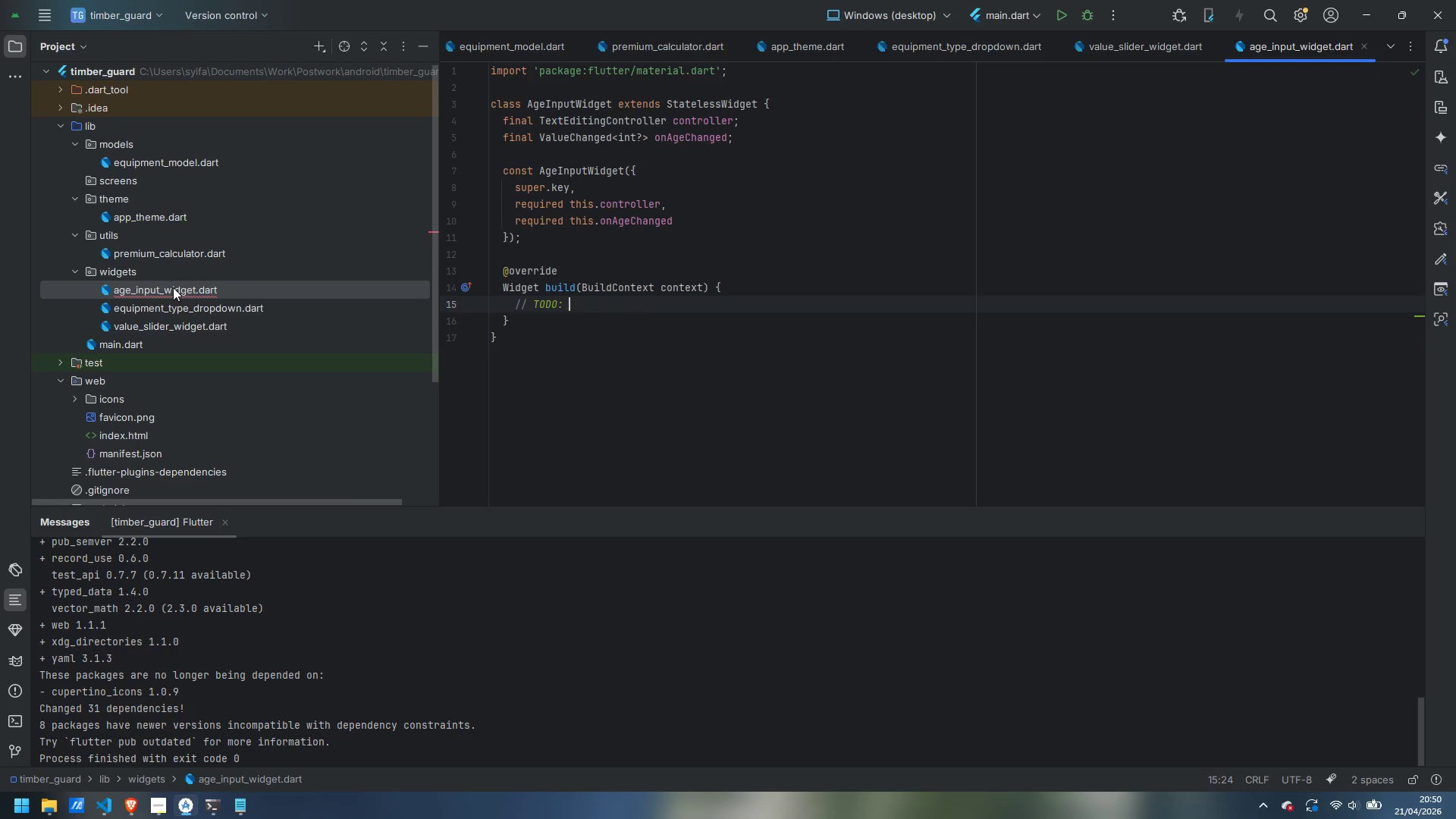 
key(Control+Backspace)
 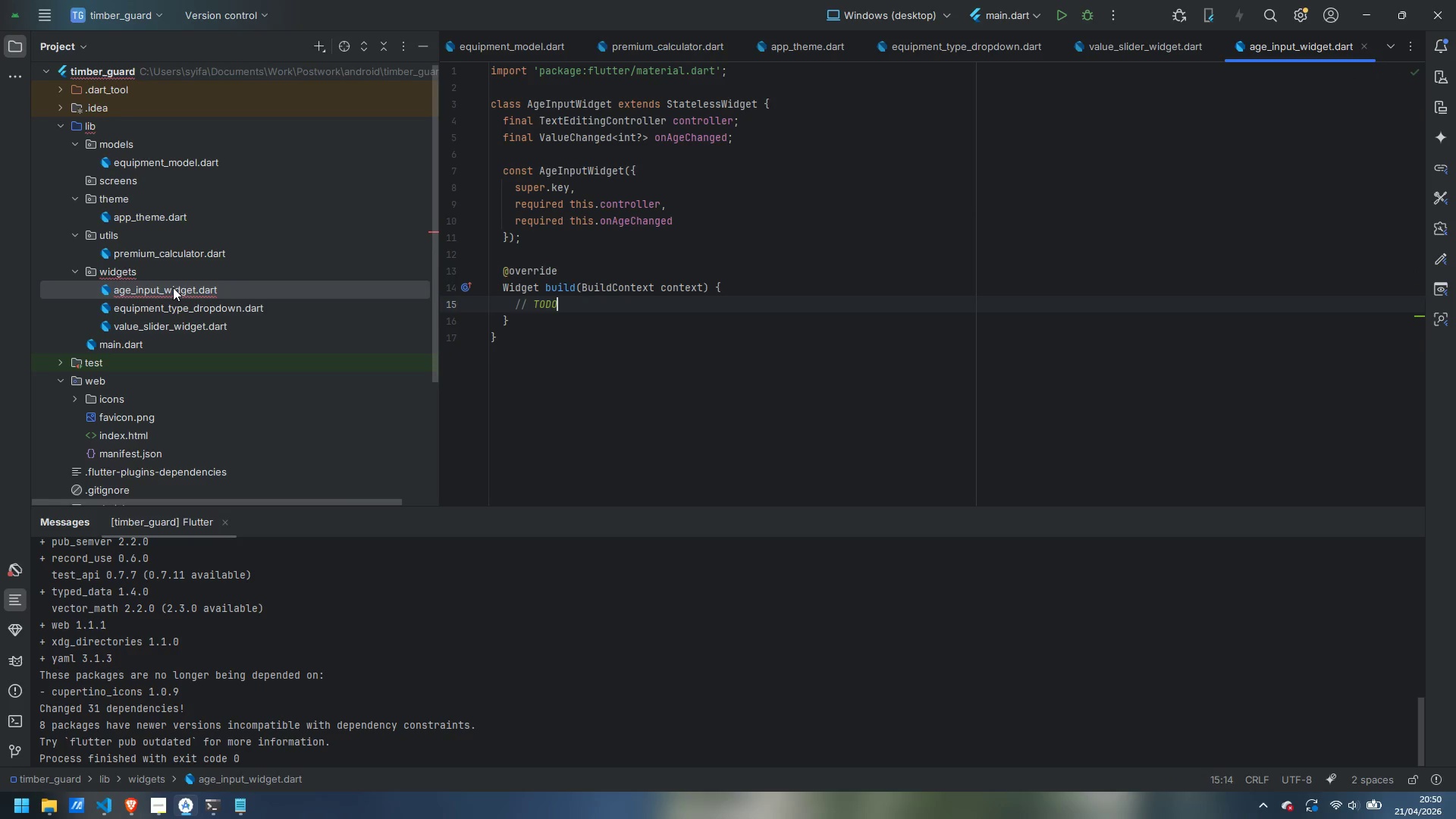 
key(Control+Backspace)
 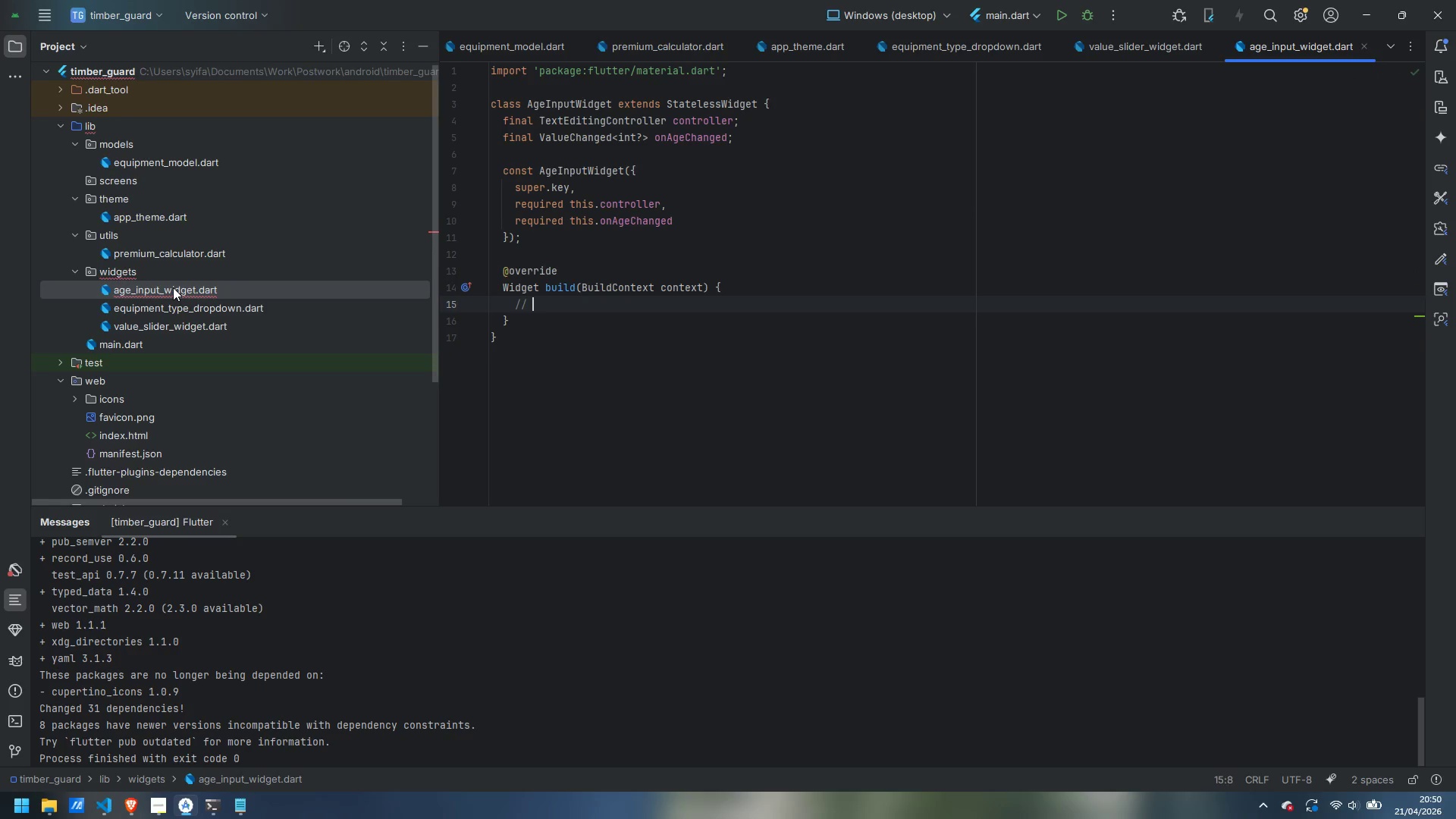 
key(Control+Backspace)
 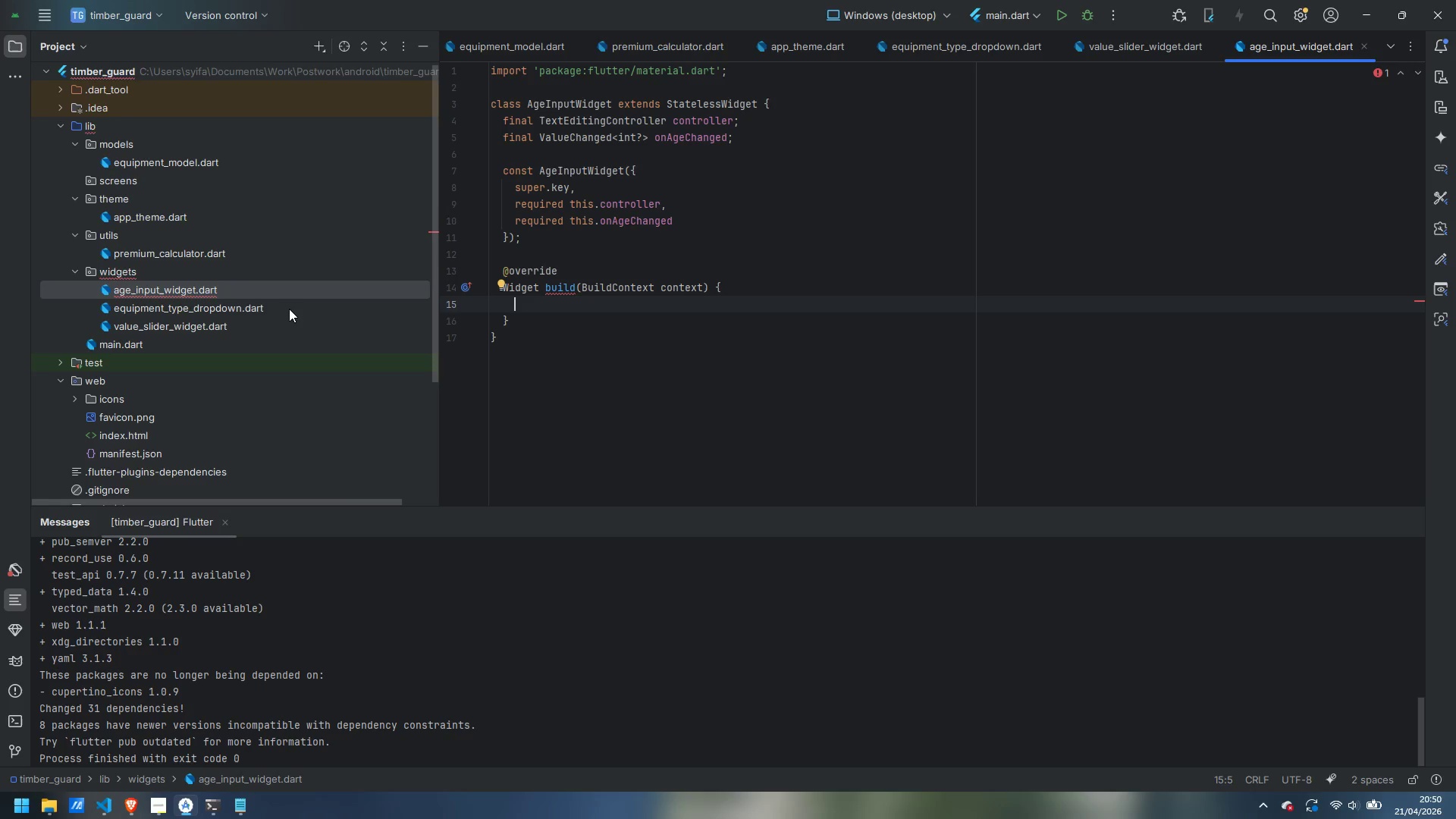 
wait(17.12)
 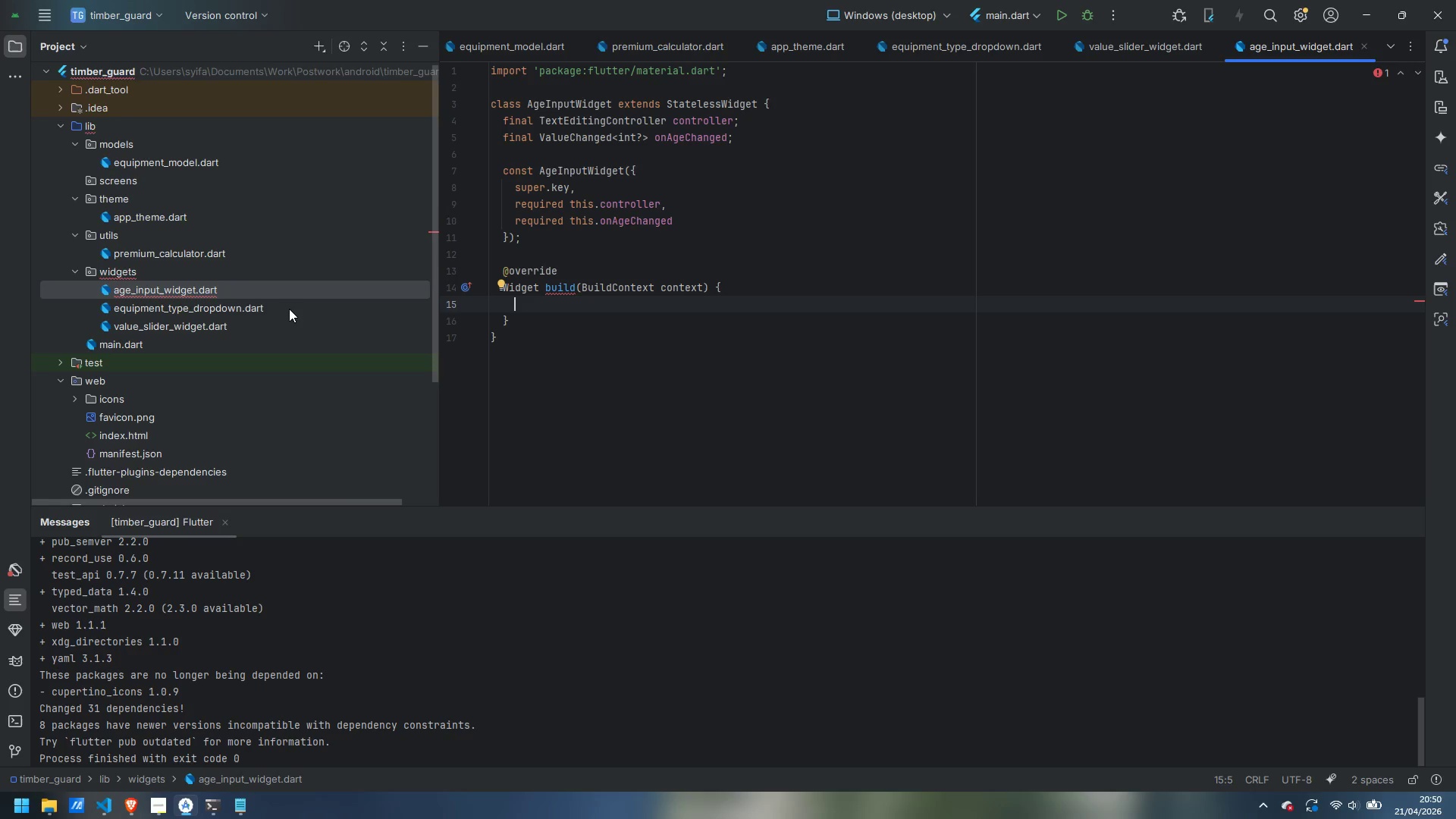 
type(return Column()
 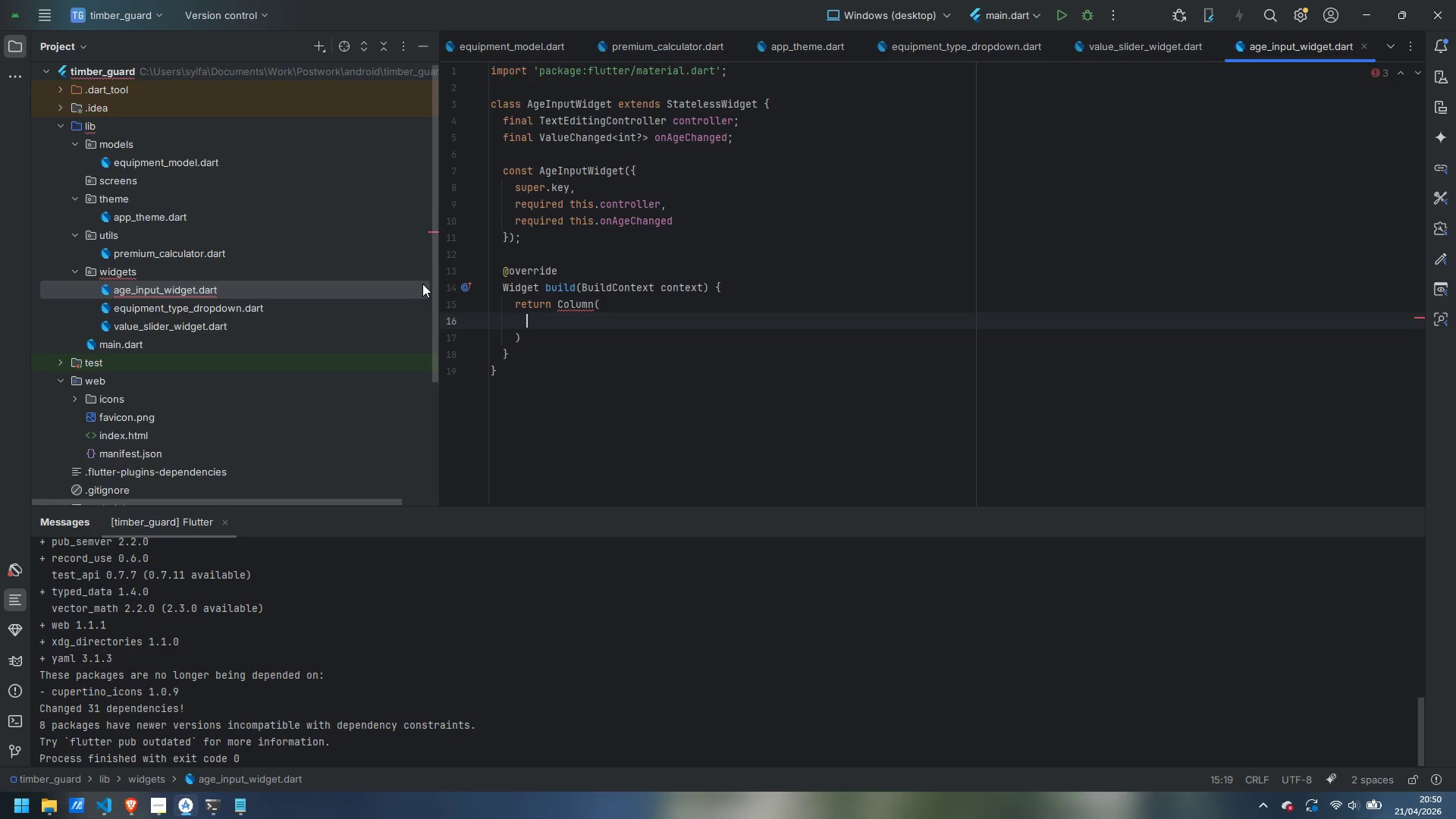 
 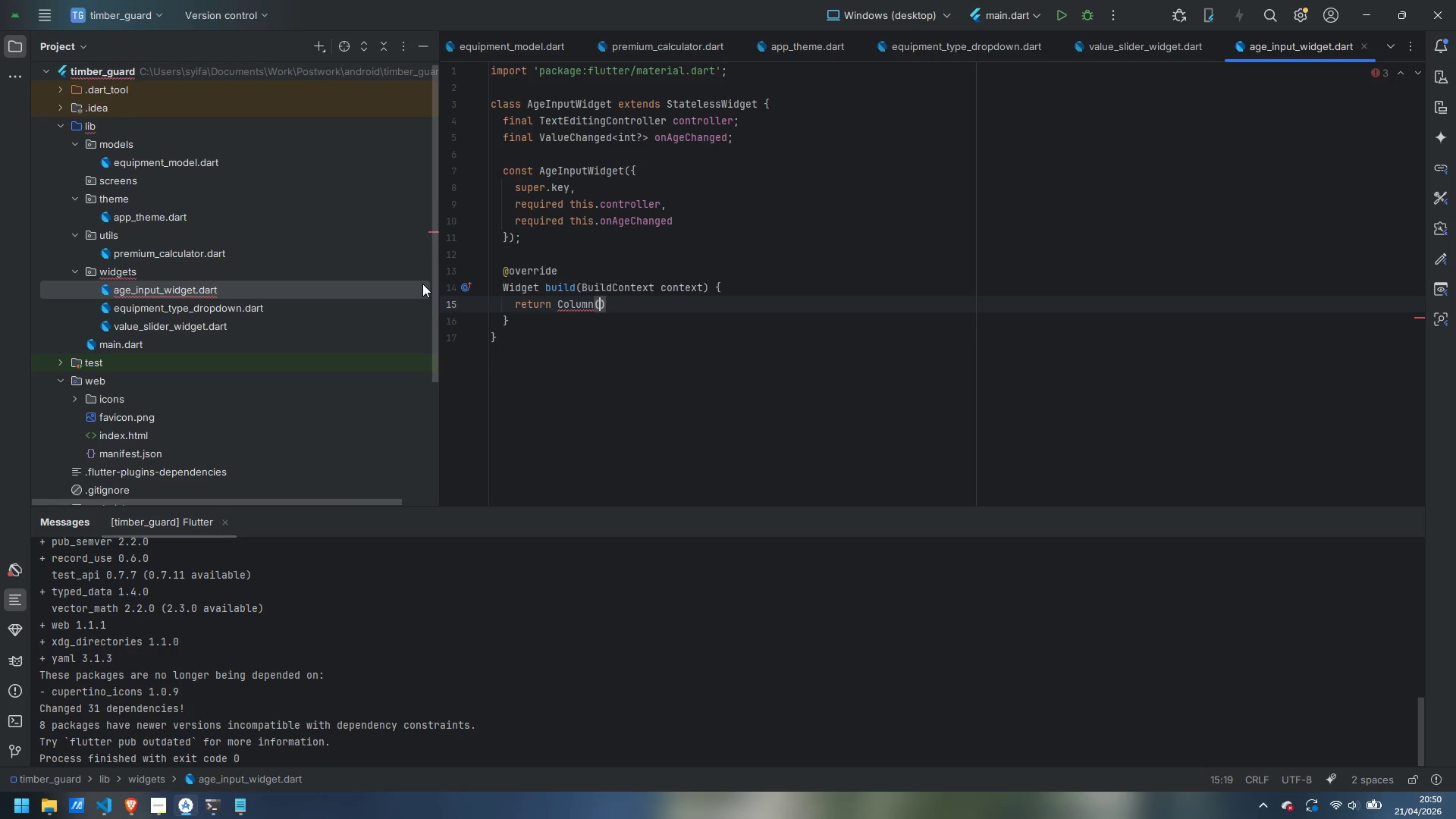 
key(Enter)
 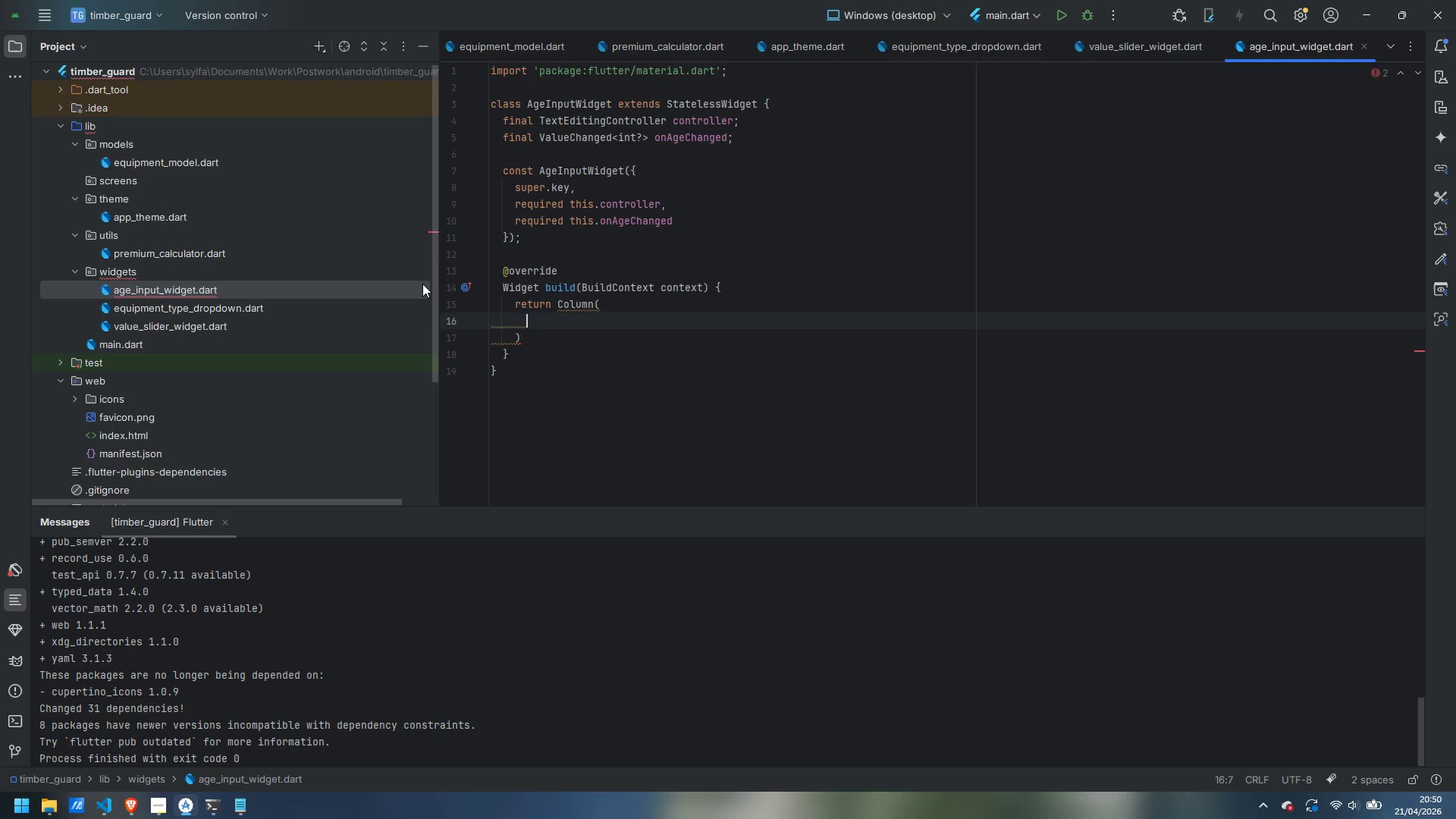 
type(crossAxisAligh)
key(Backspace)
key(Backspace)
type(gnment:: )
key(Backspace)
key(Backspace)
type( CrossAxisAlignment.start()
key(Backspace)
type(,)
 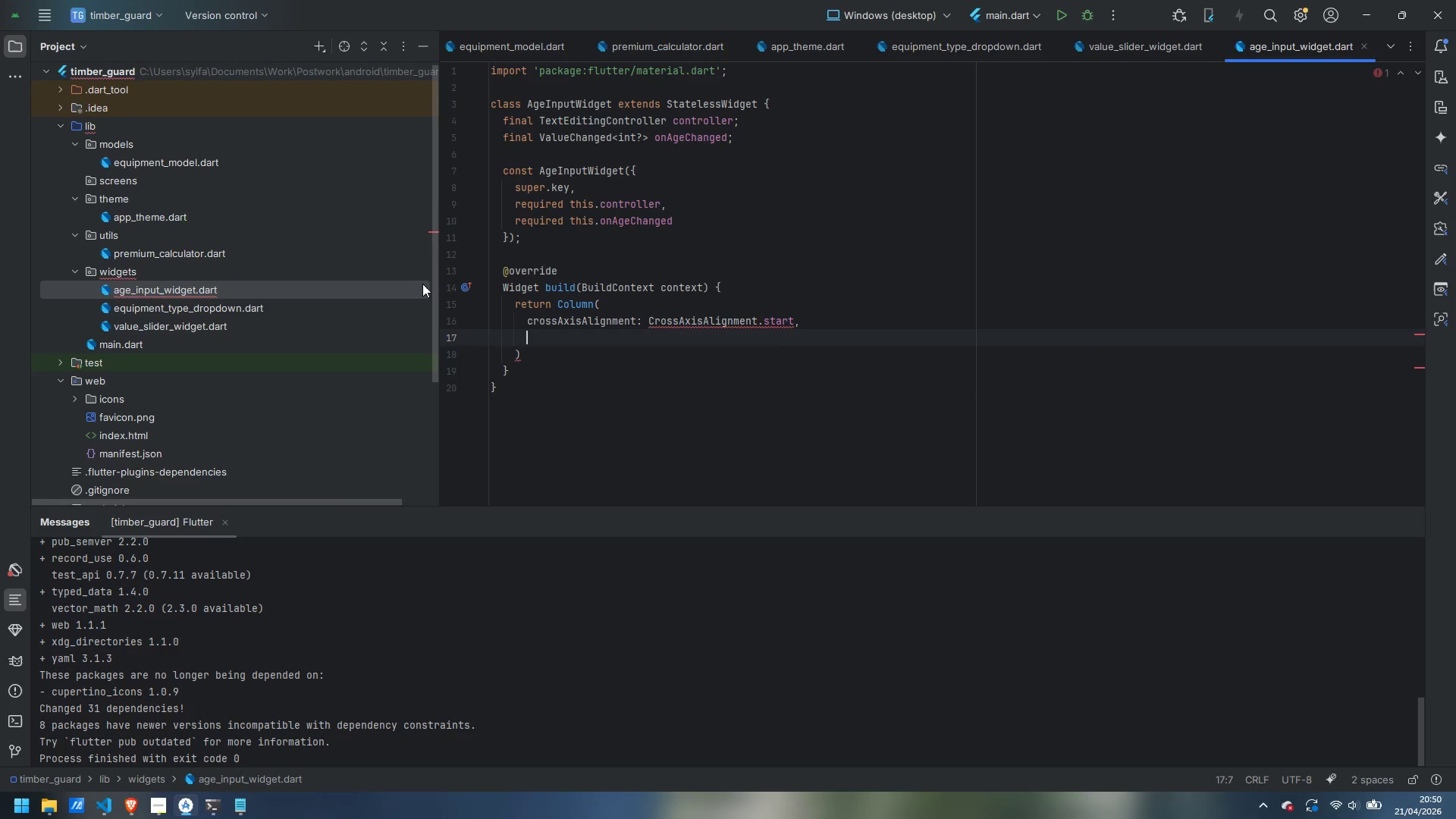 
 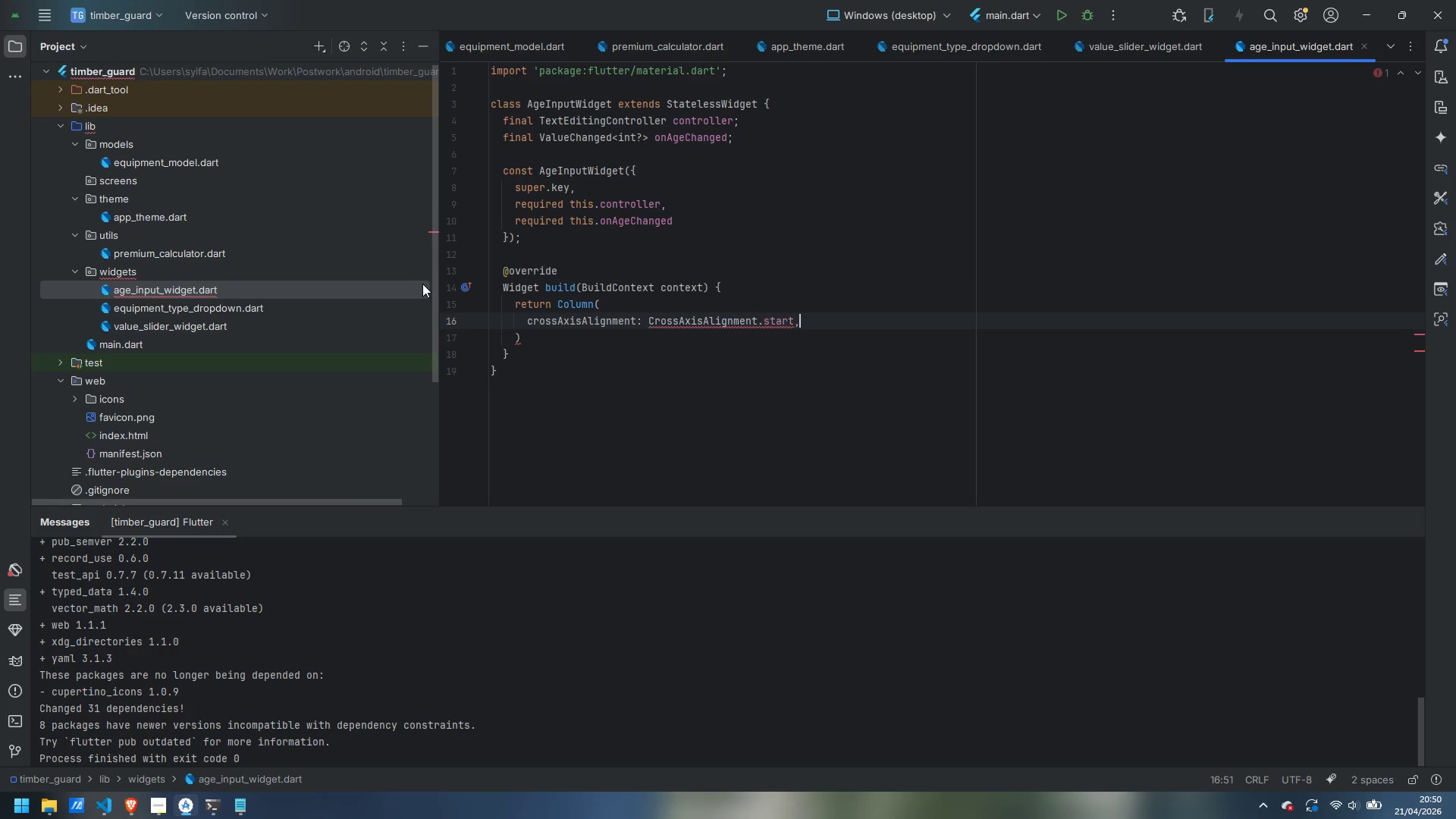 
key(Enter)
 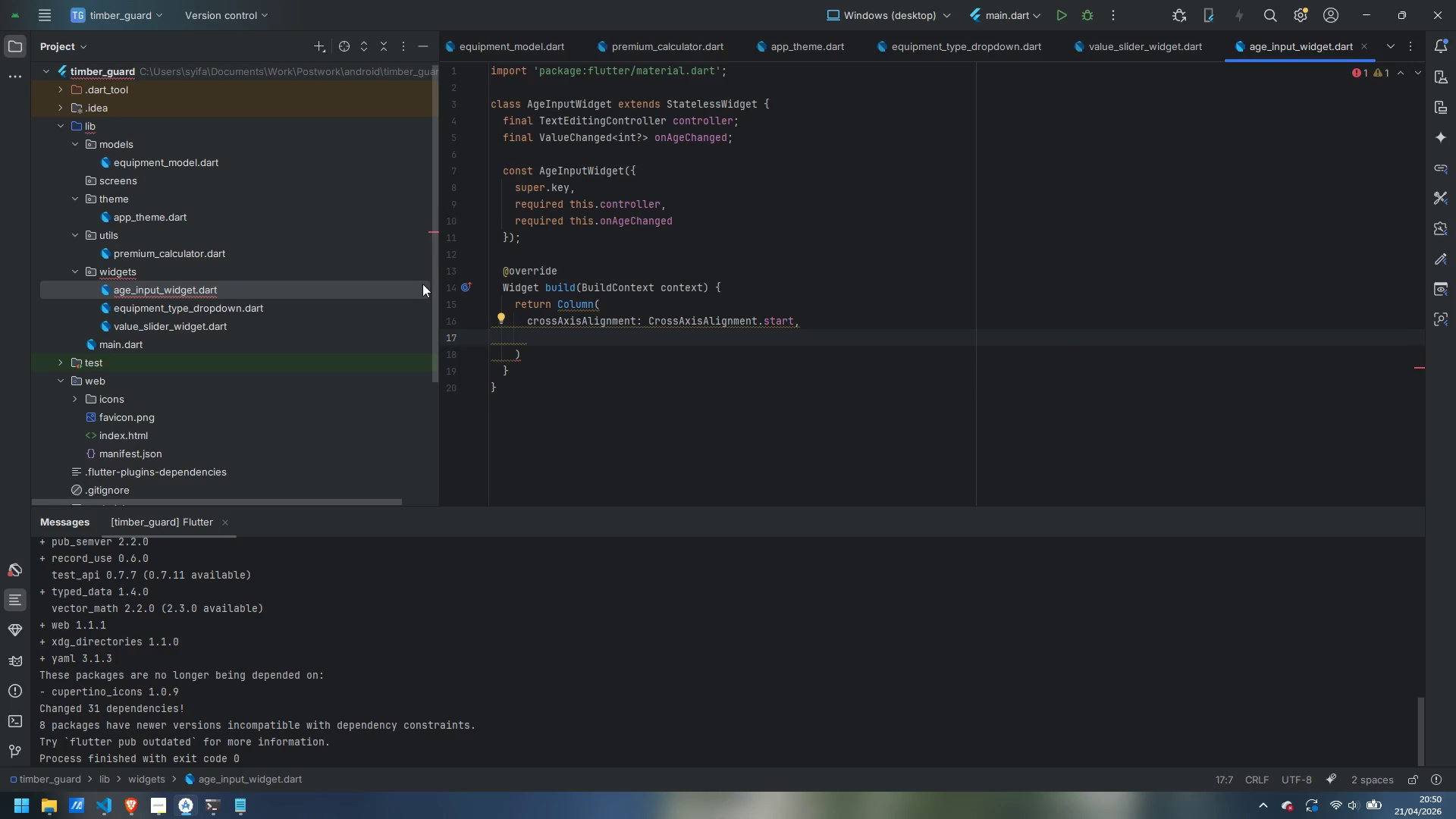 
type(childrem)
key(Backspace)
type(n: [)
 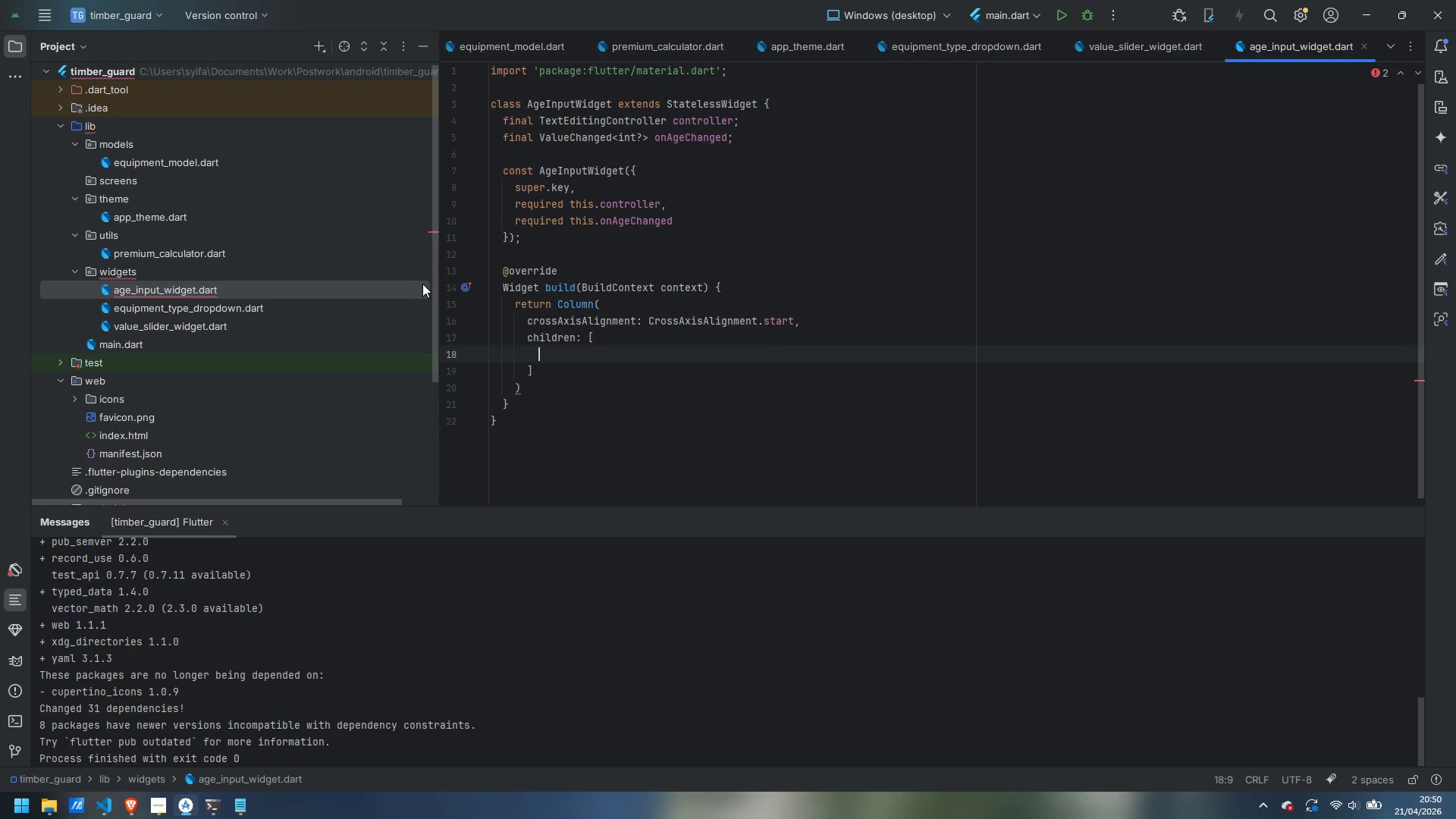 
 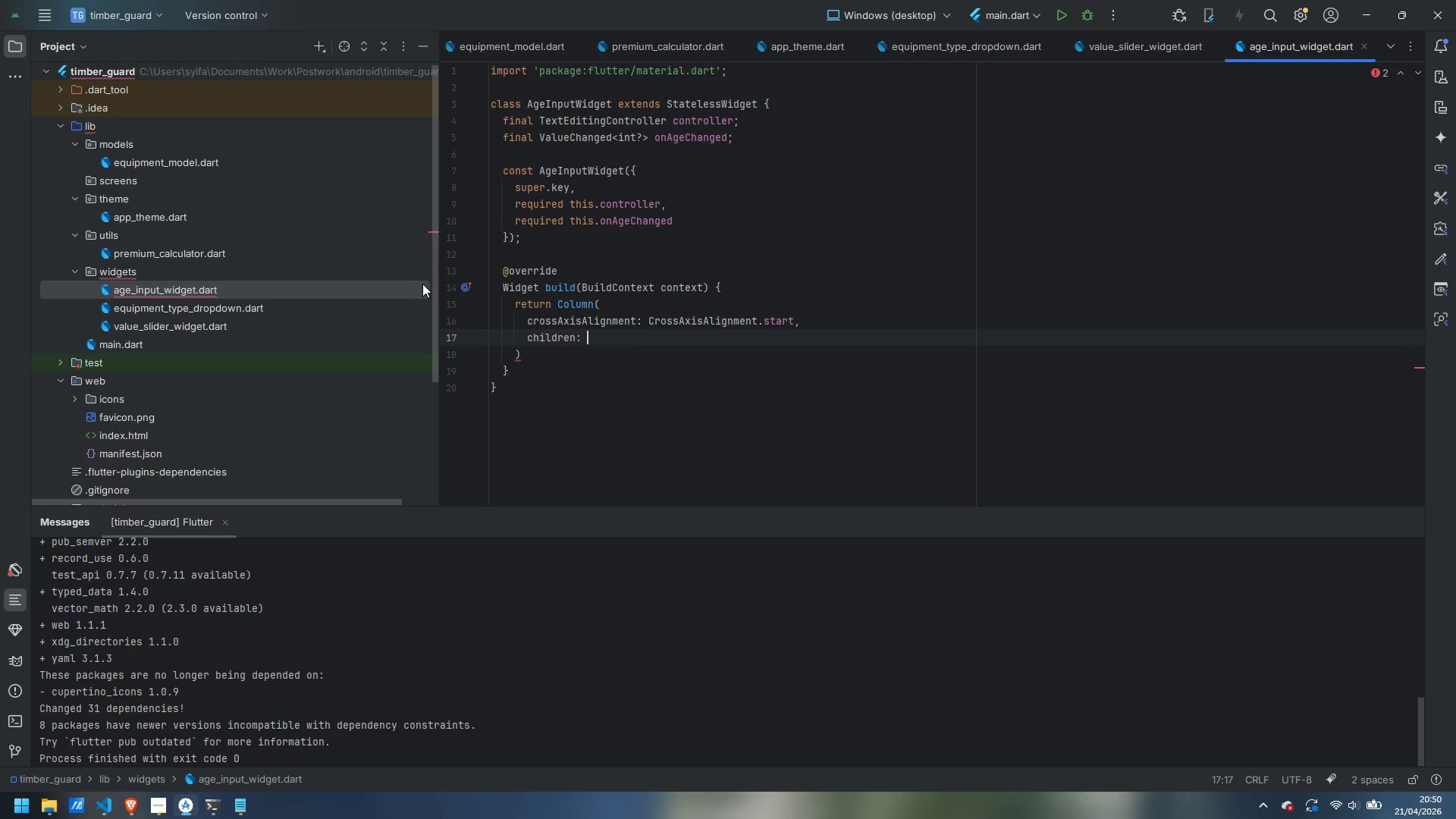 
key(Enter)
 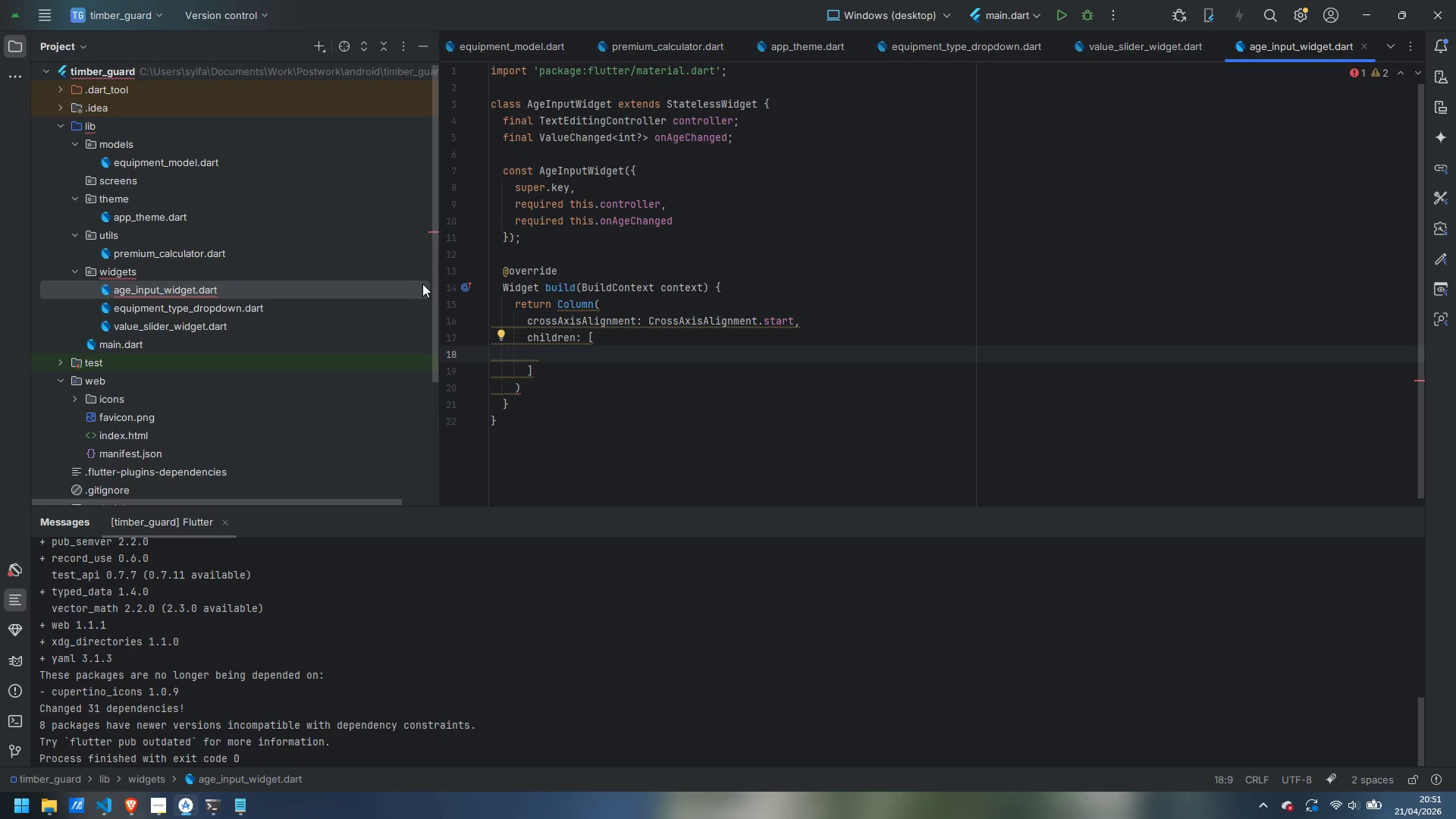 
wait(14.25)
 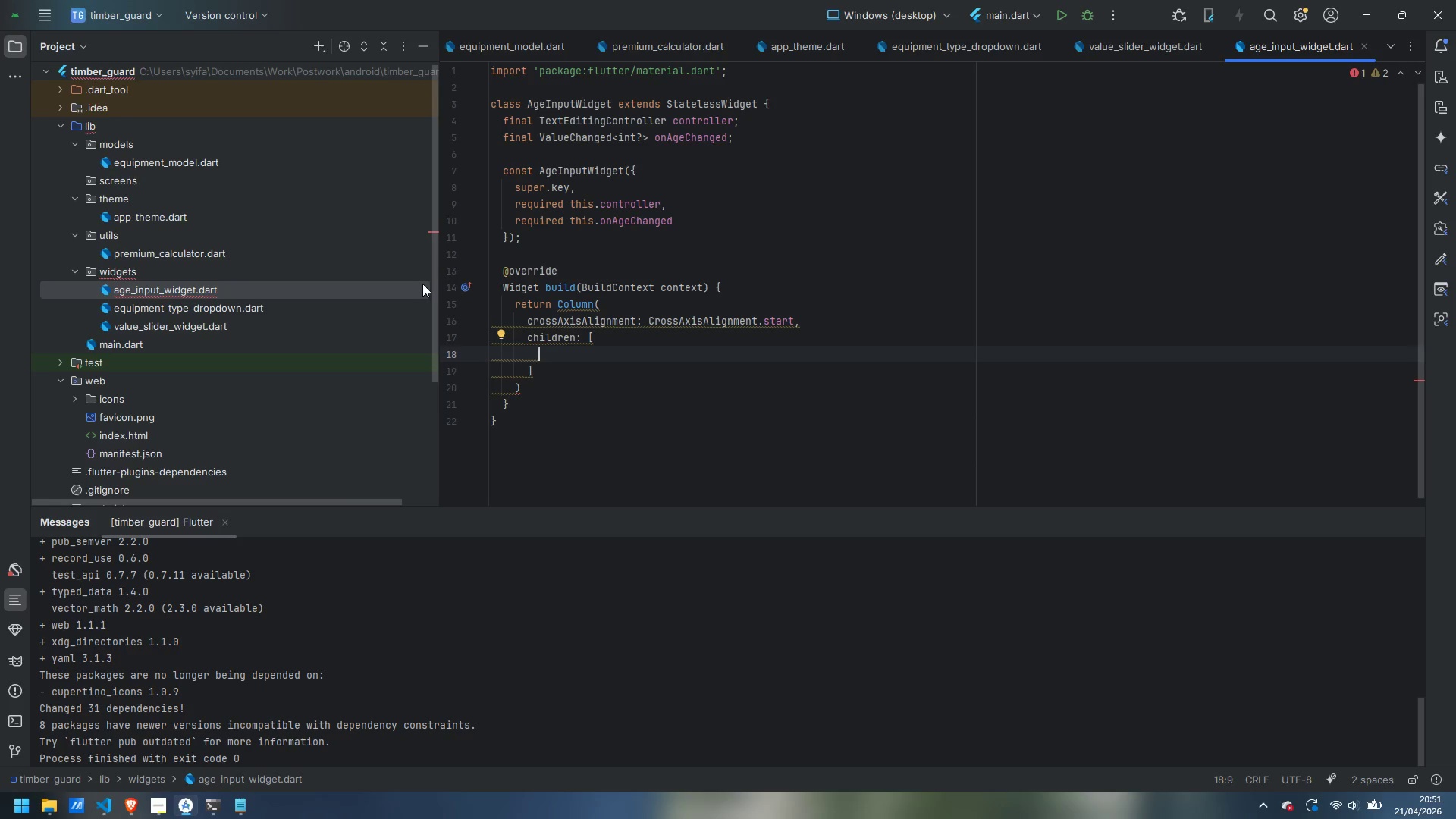 
type(Row()
 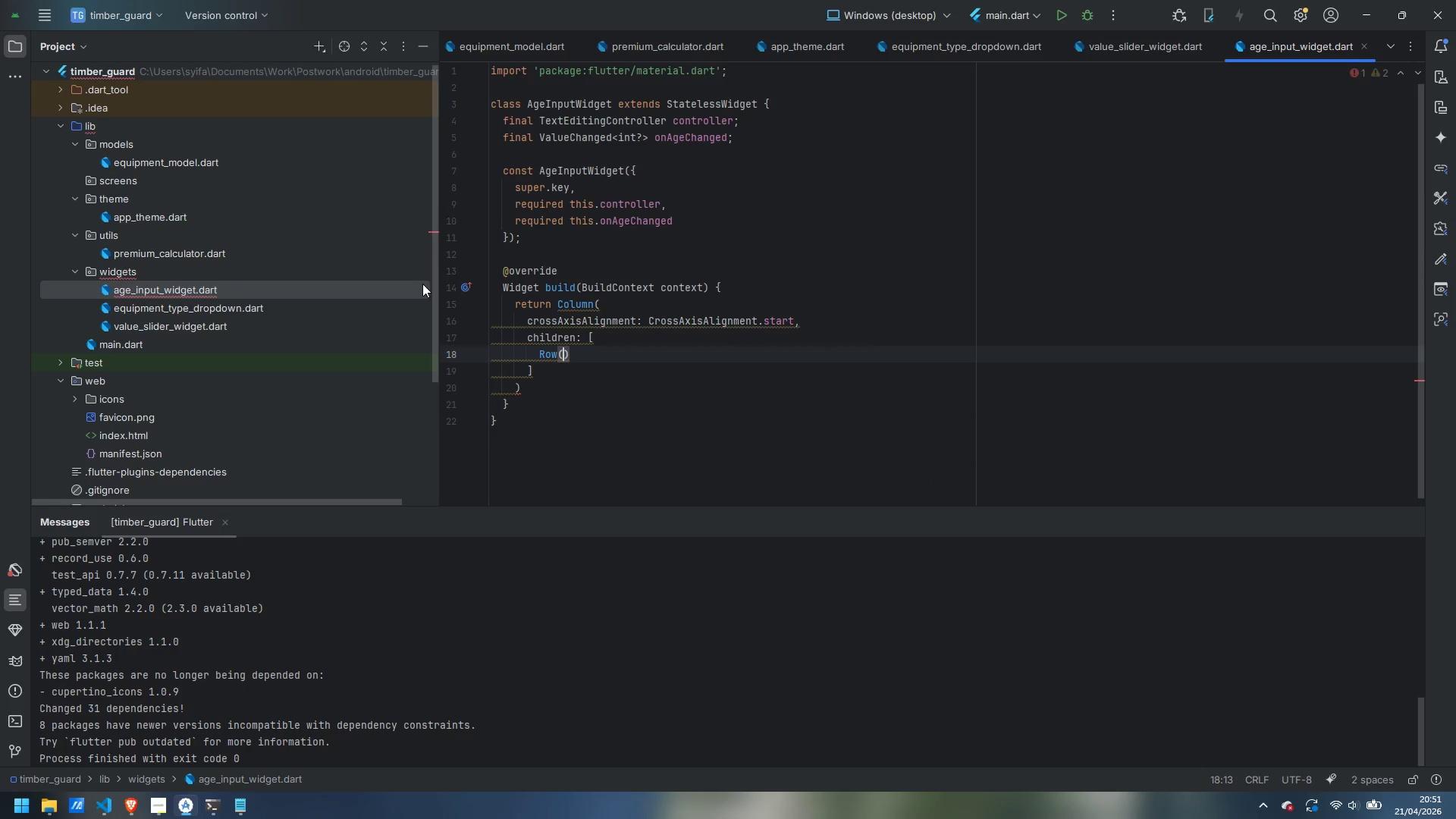 
key(Enter)
 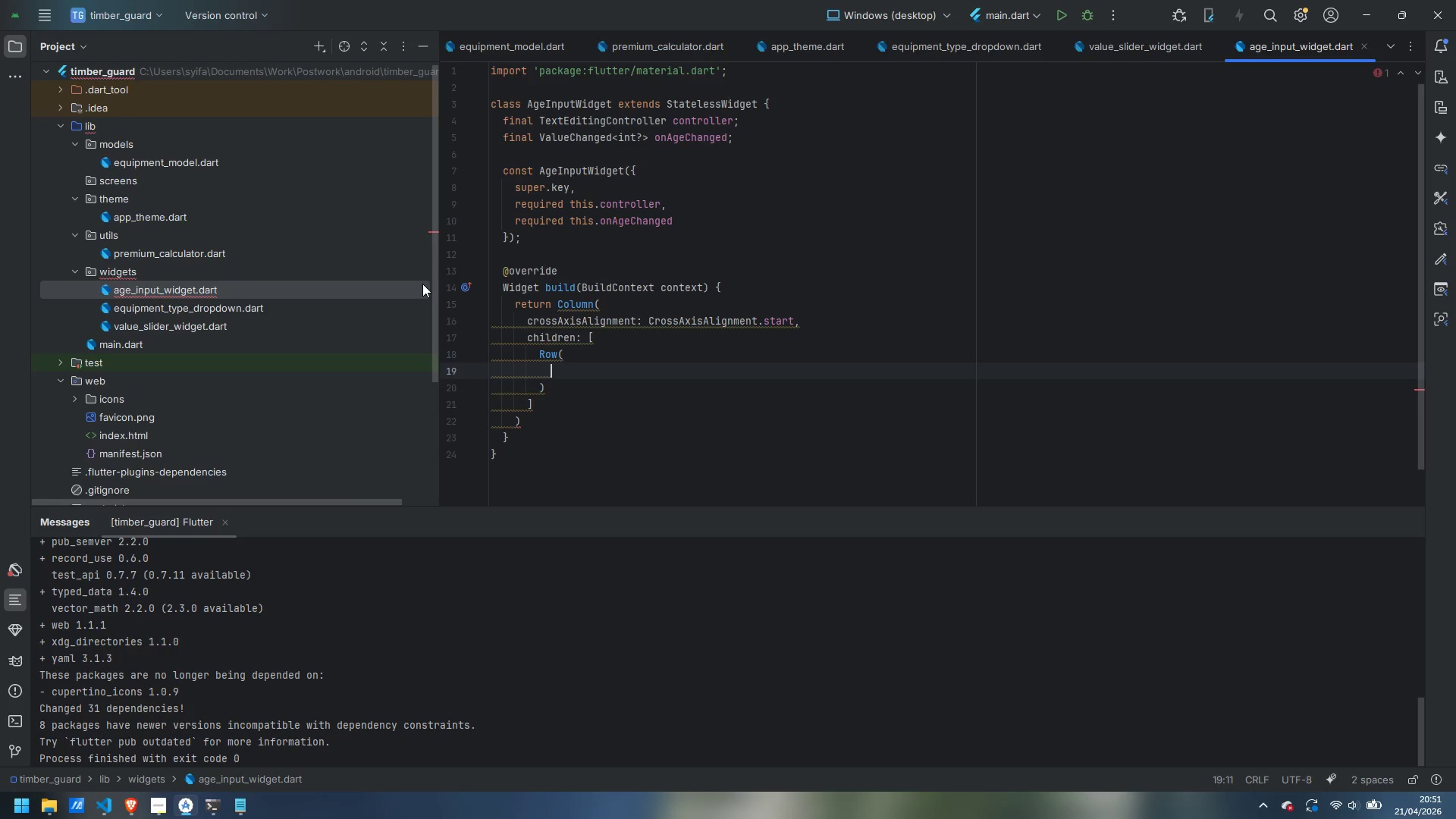 
type(children: [)
 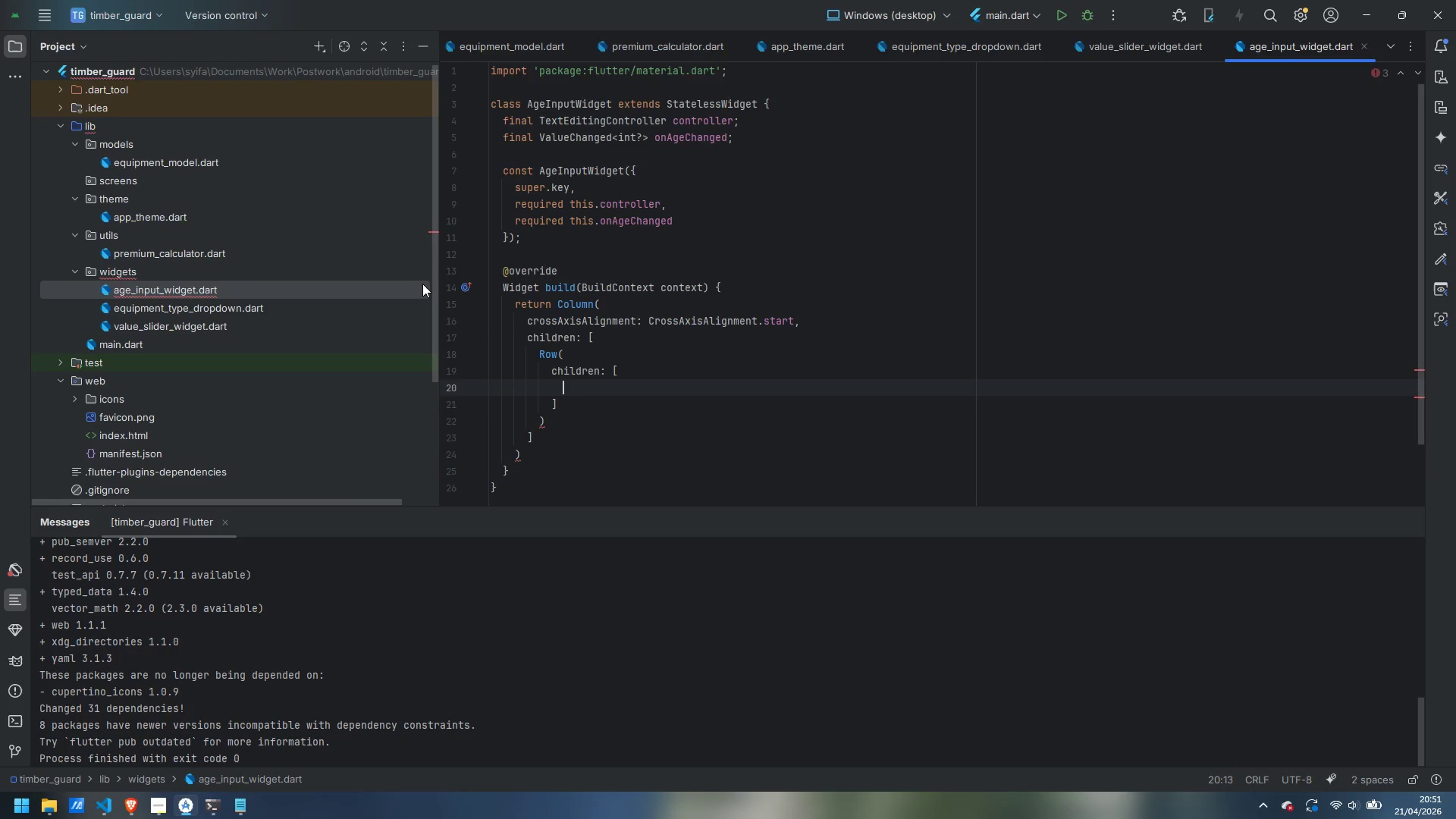 
 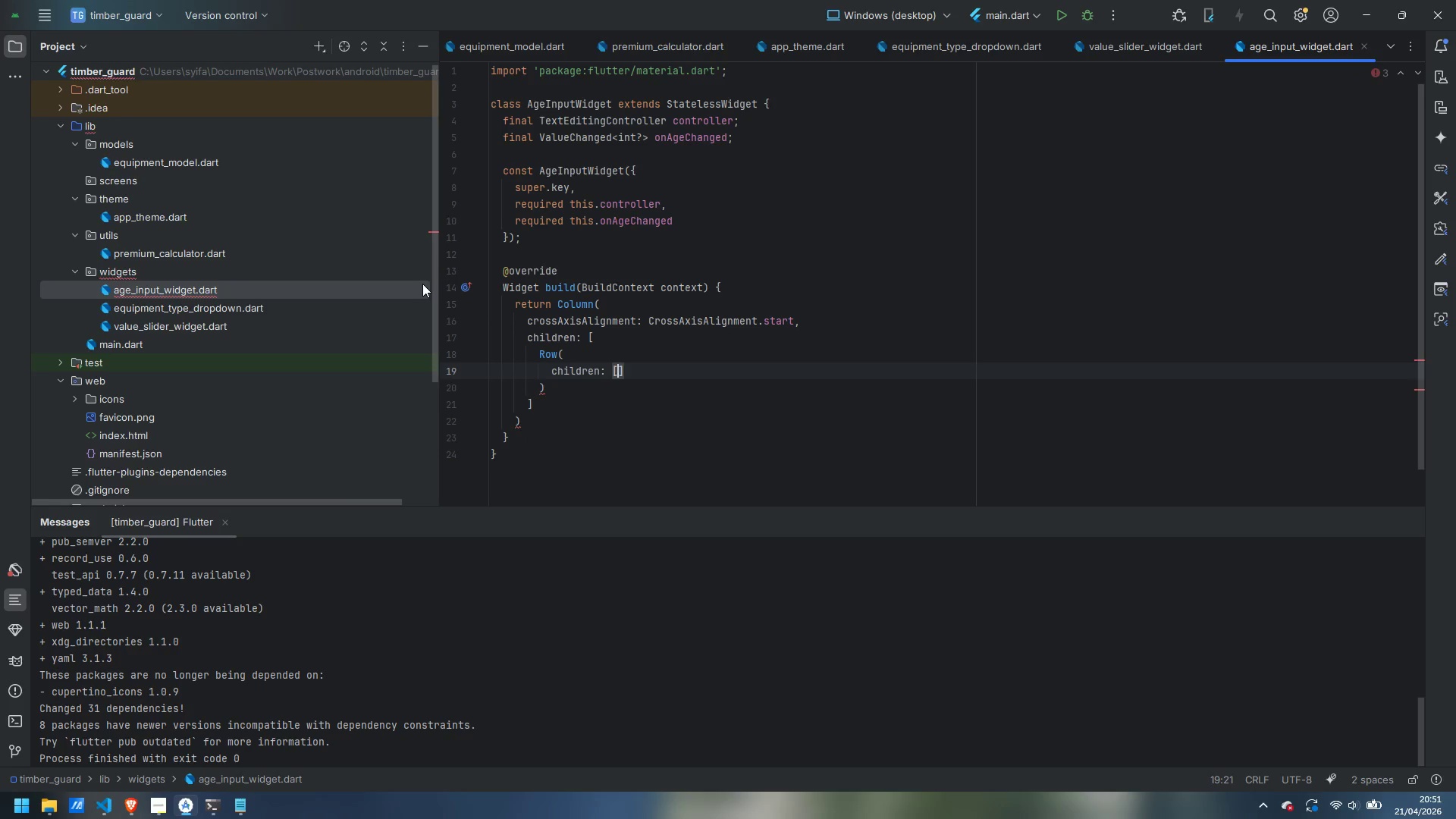 
key(Enter)
 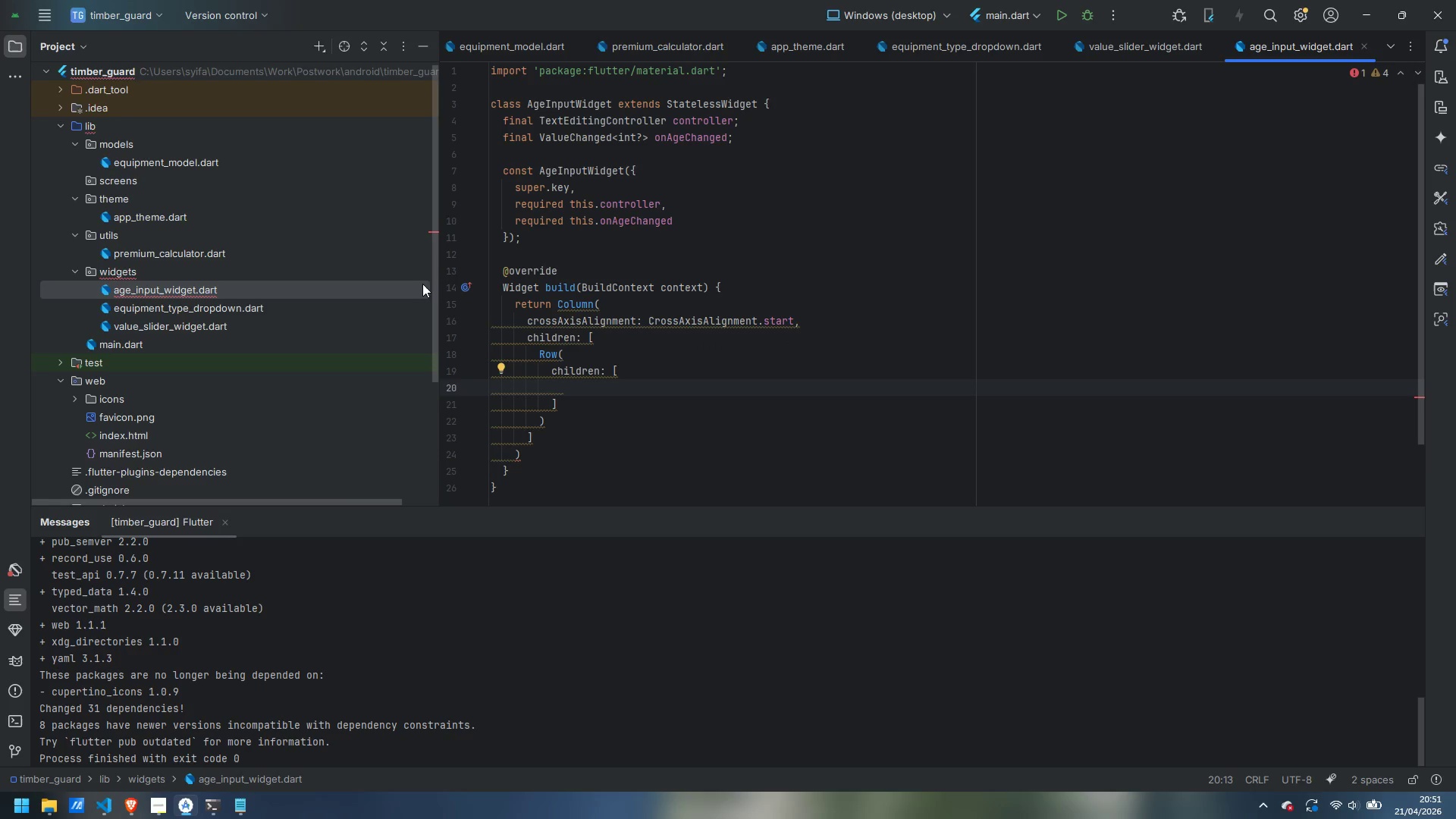 
type(const icon)
 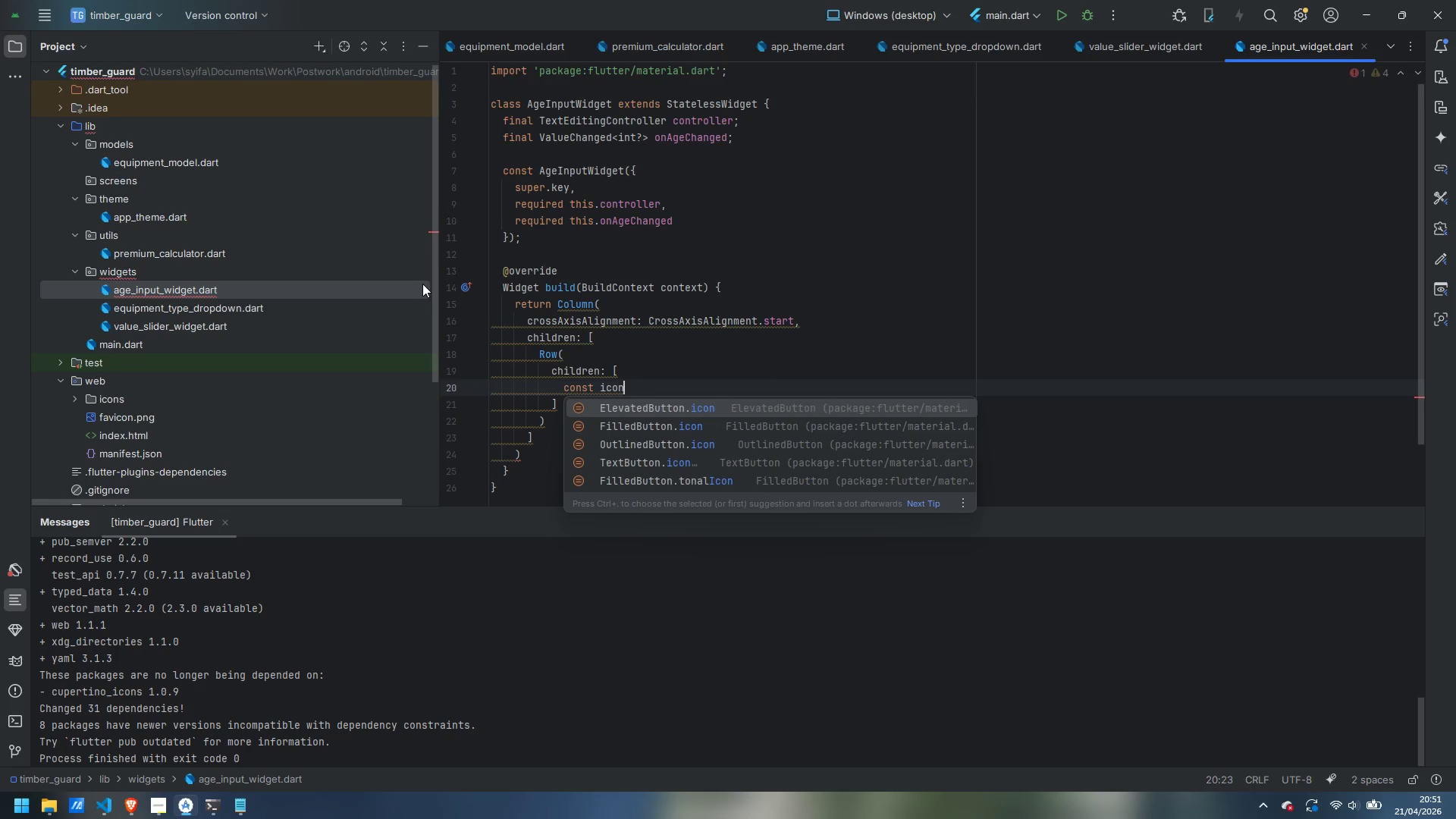 
key(Control+ControlLeft)
 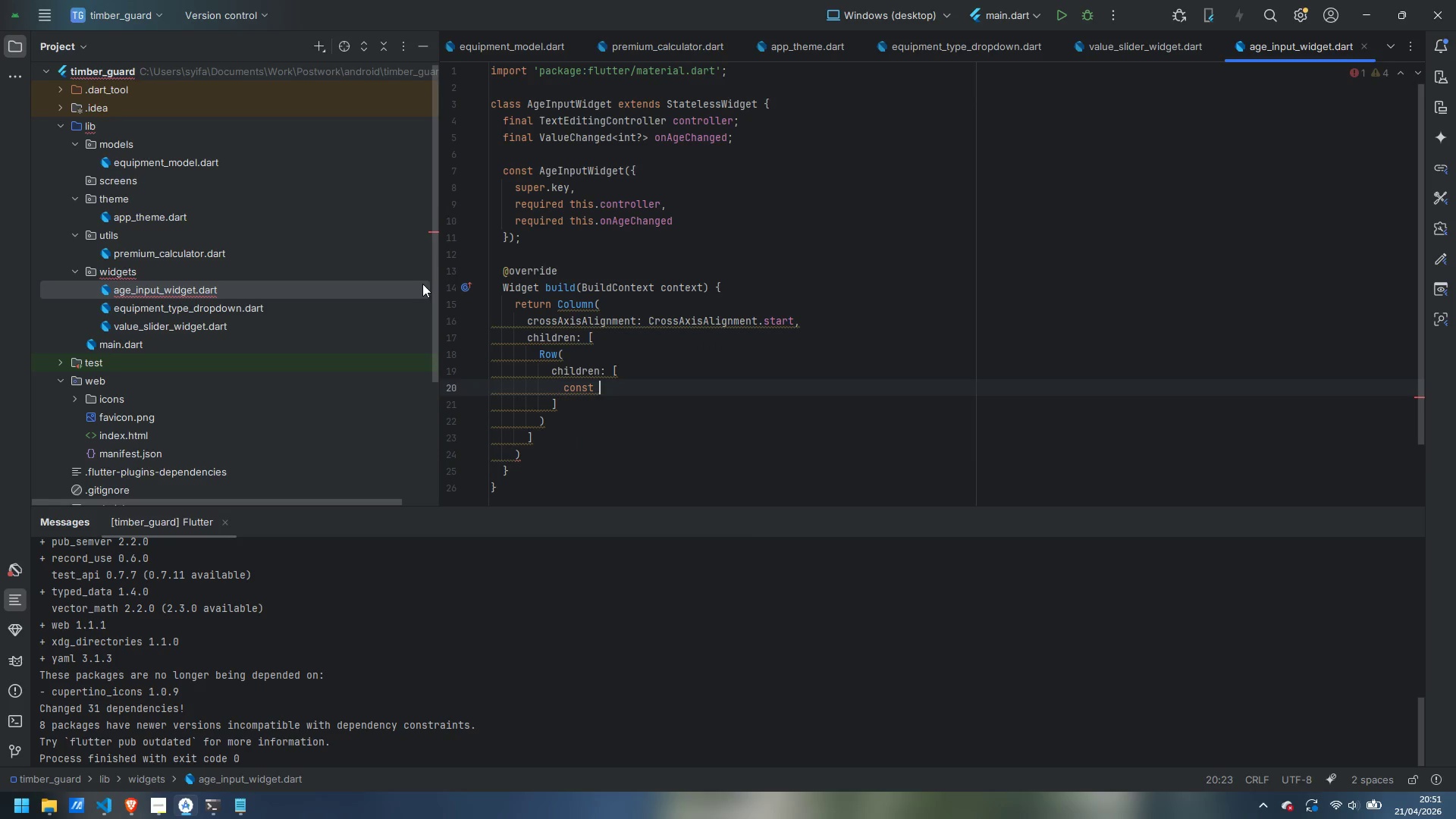 
key(Control+Backspace)
 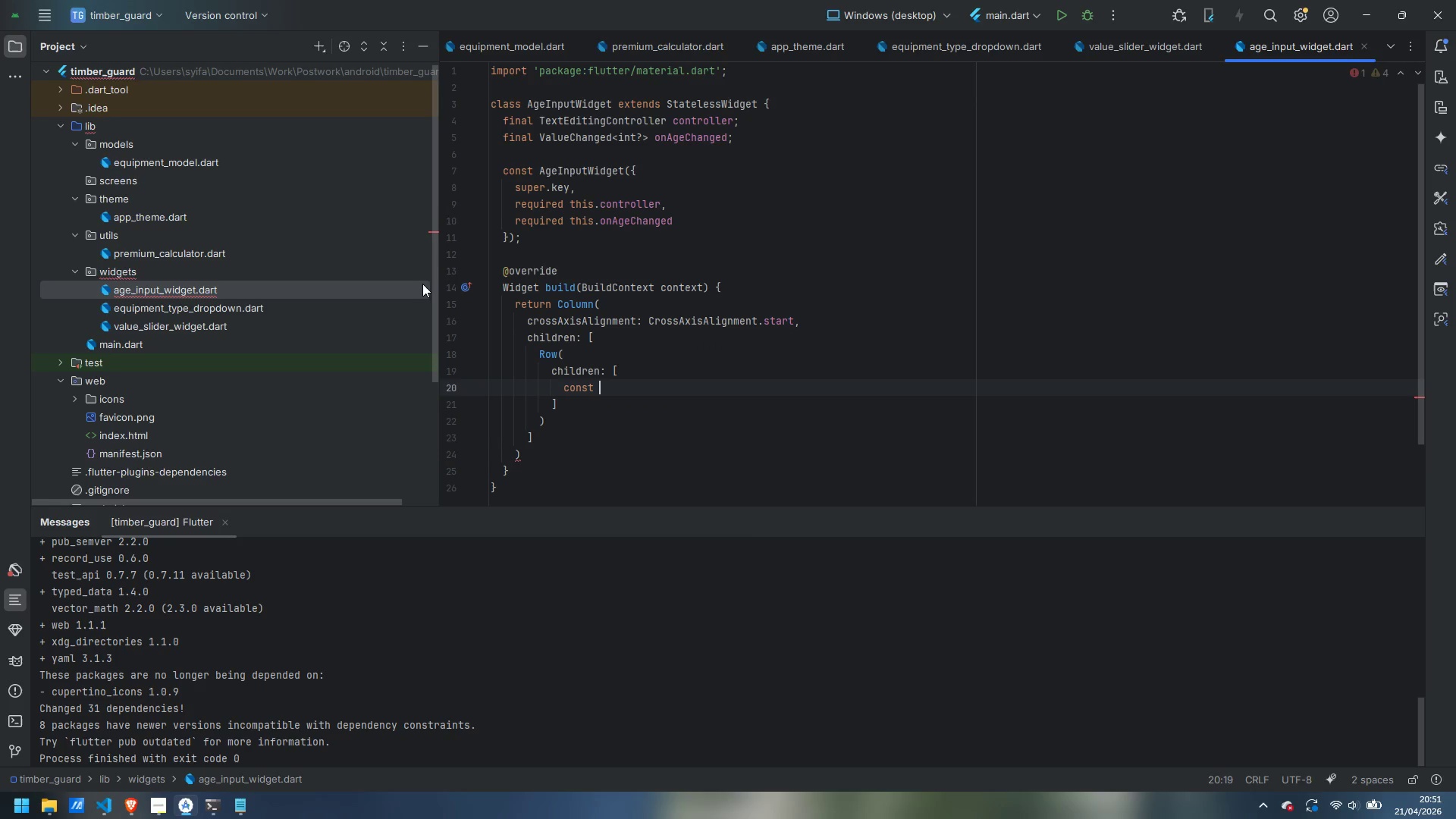 
type(Icon(icons)
 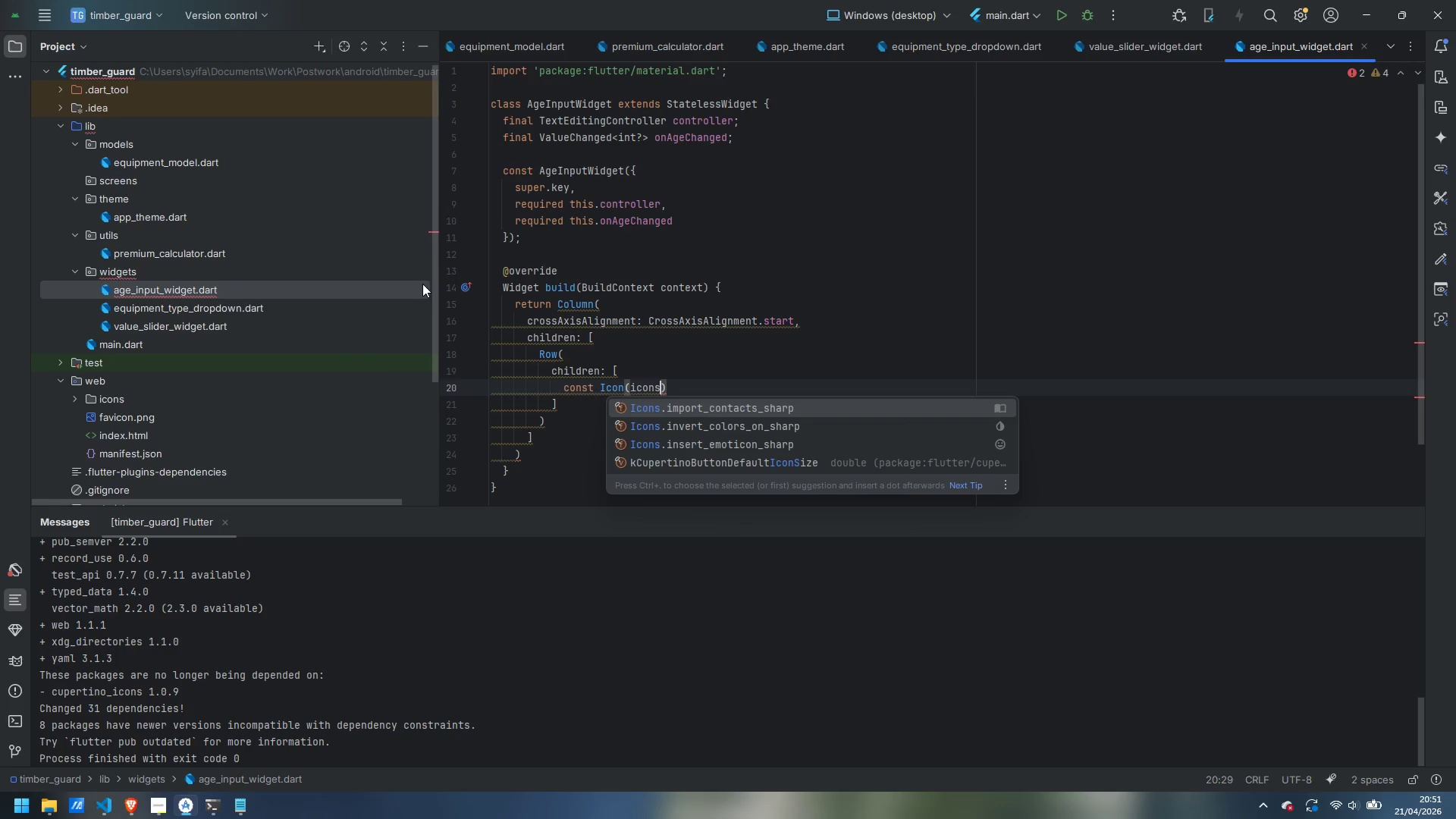 
key(Control+ControlLeft)
 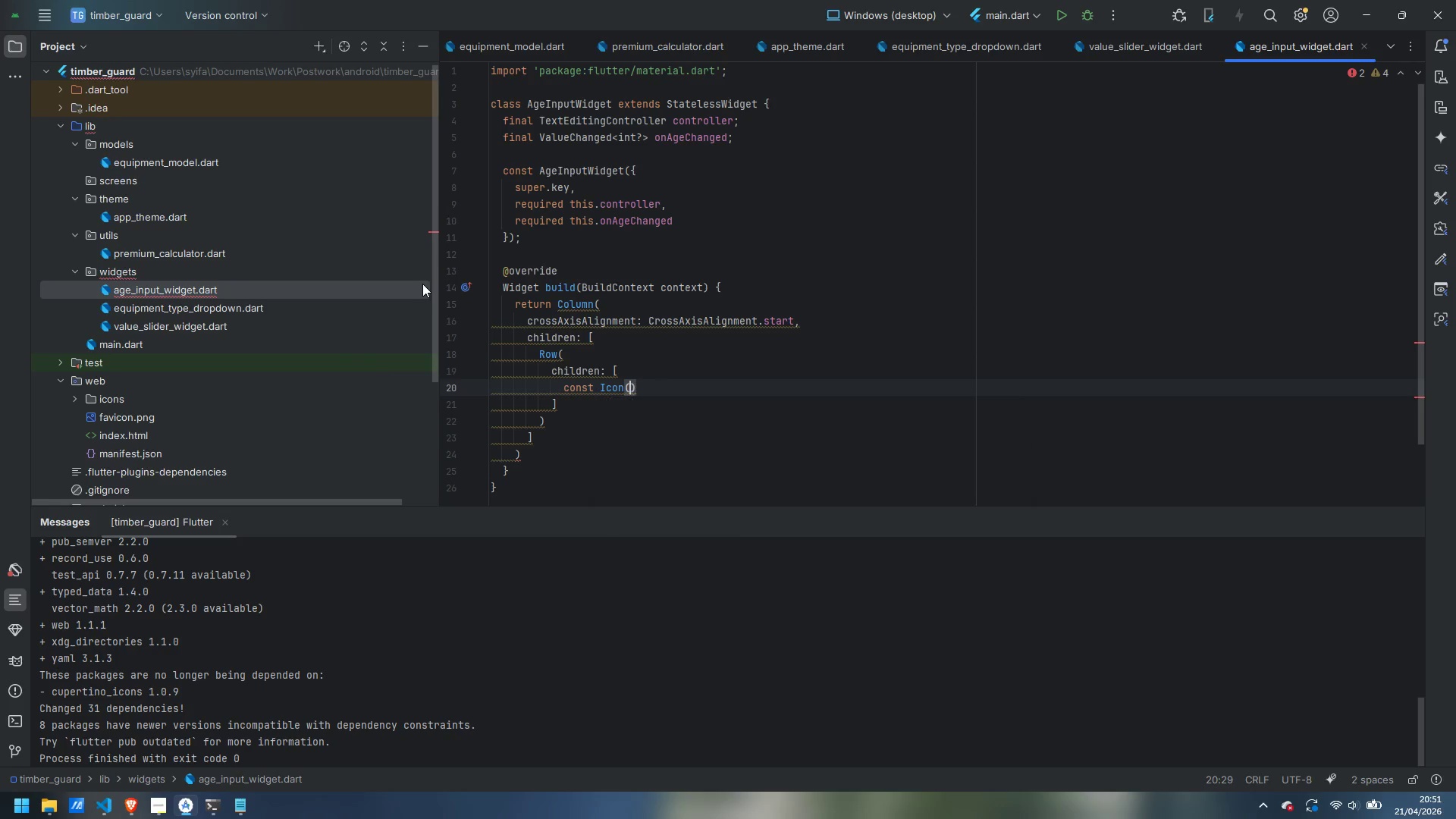 
key(Control+Backspace)
 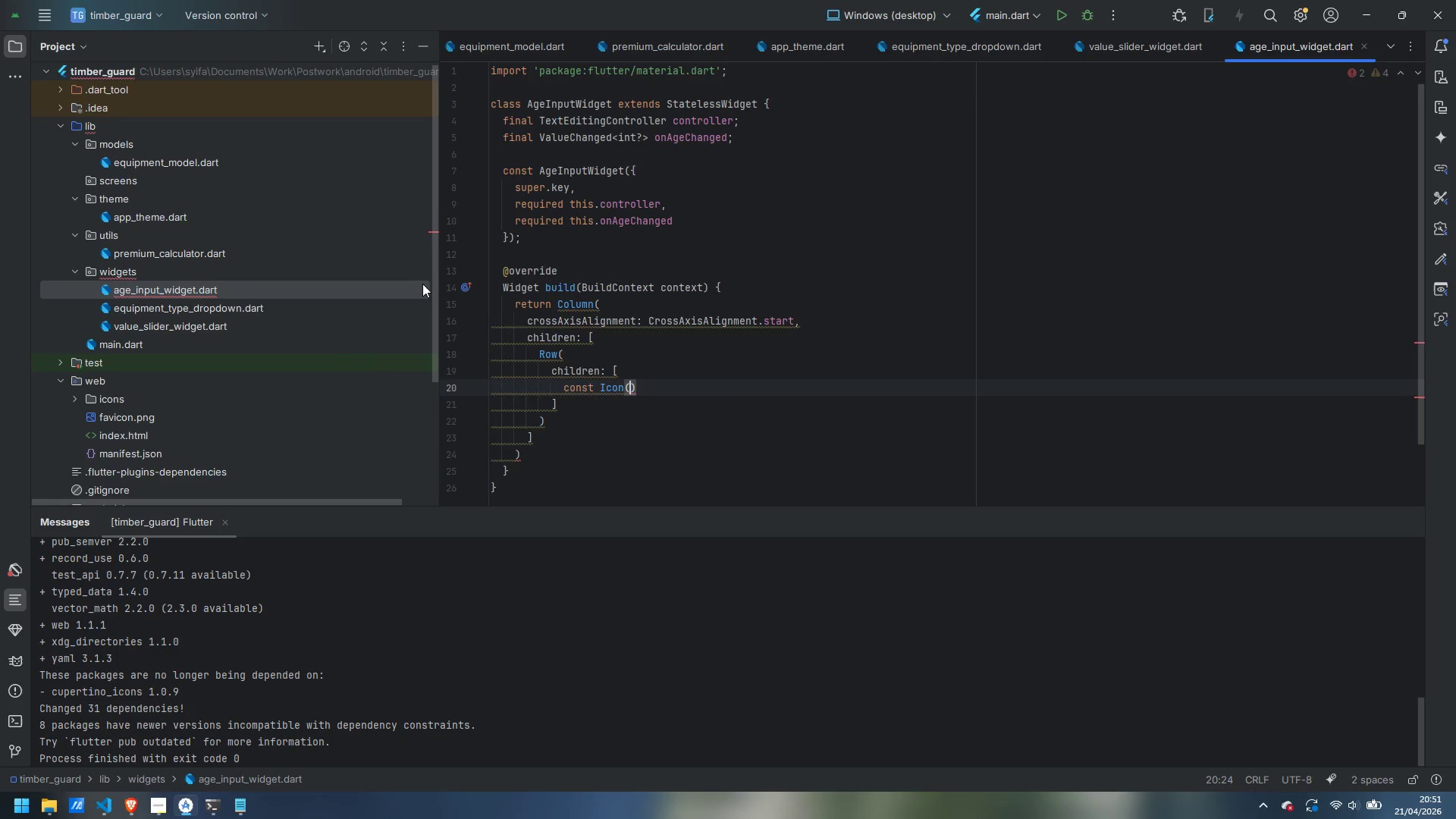 
type(Icons.calendar_today_rounded, size: 16, color: AppTheme.forestGreen)
 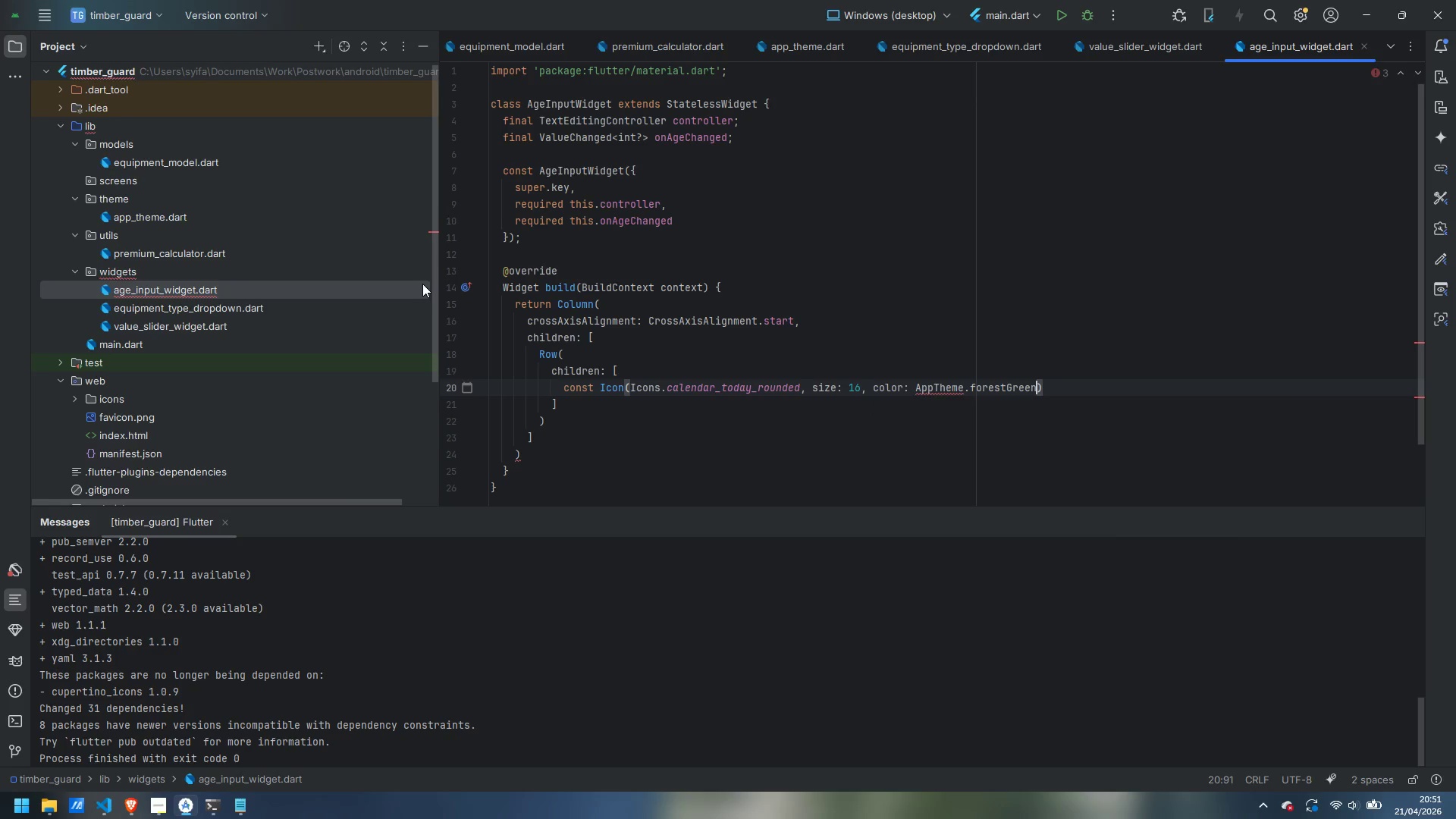 
left_click([1106, 52])
 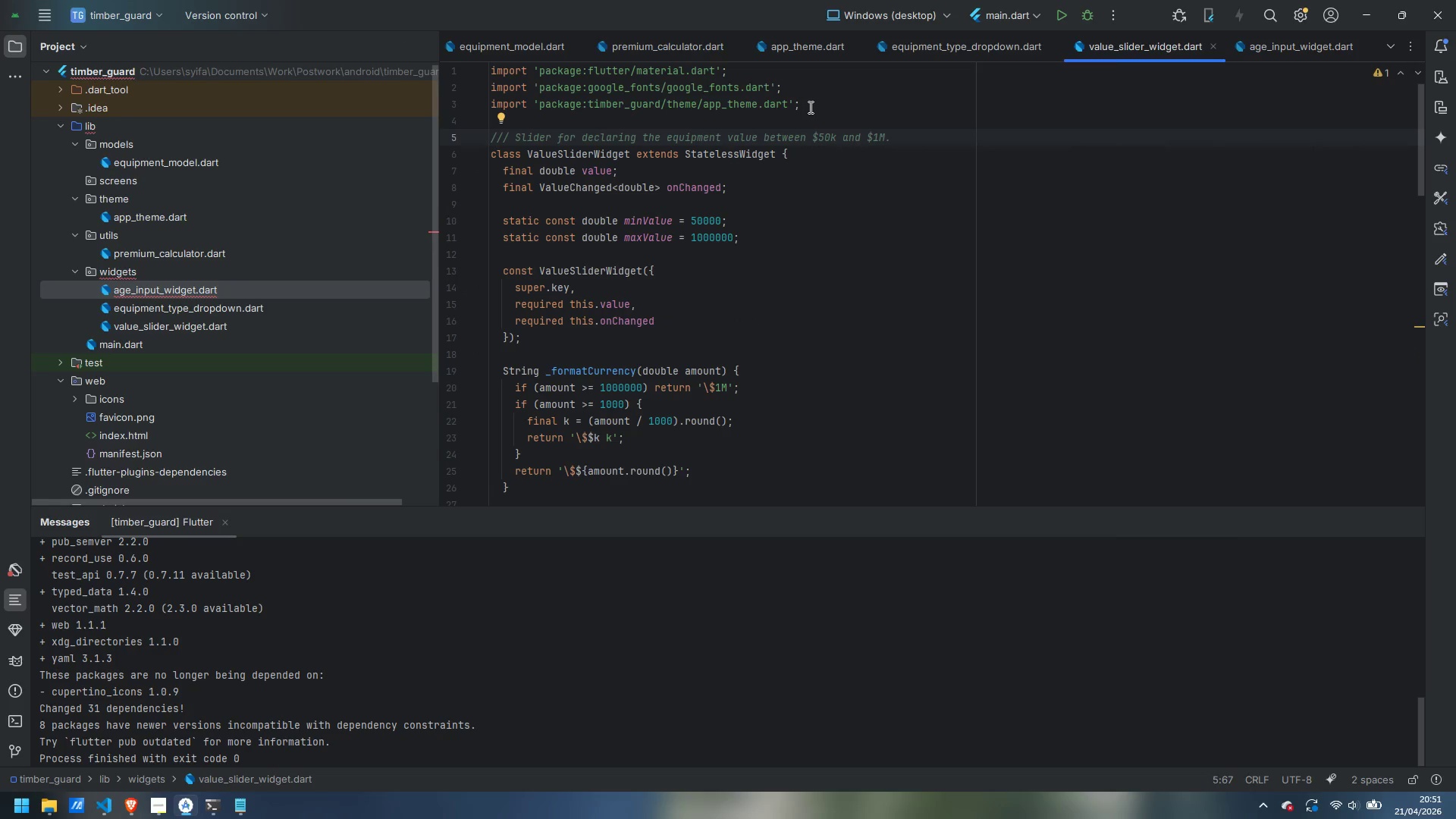 
left_click_drag(start_coordinate=[817, 102], to_coordinate=[413, 105])
 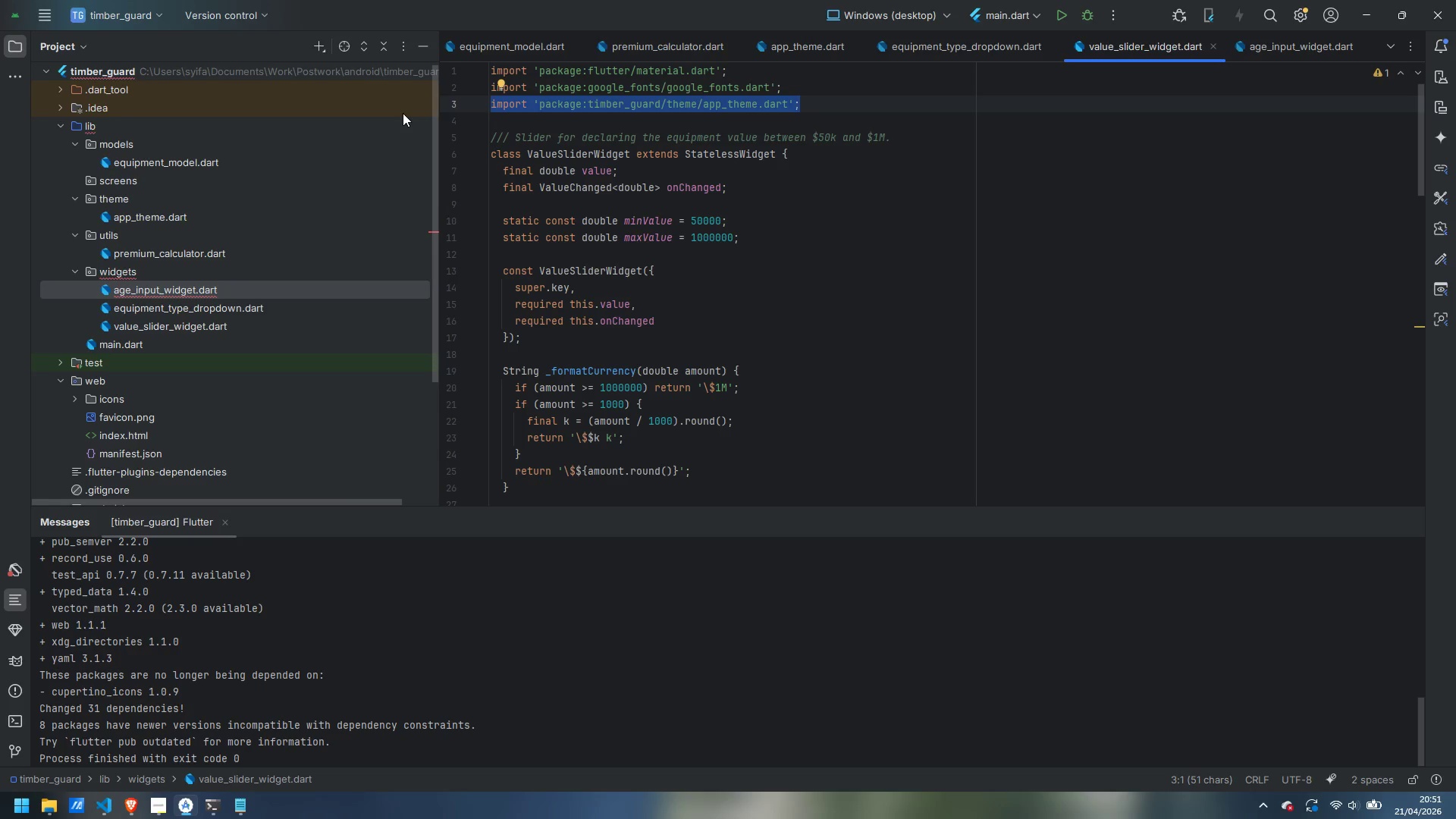 
key(Control+ControlLeft)
 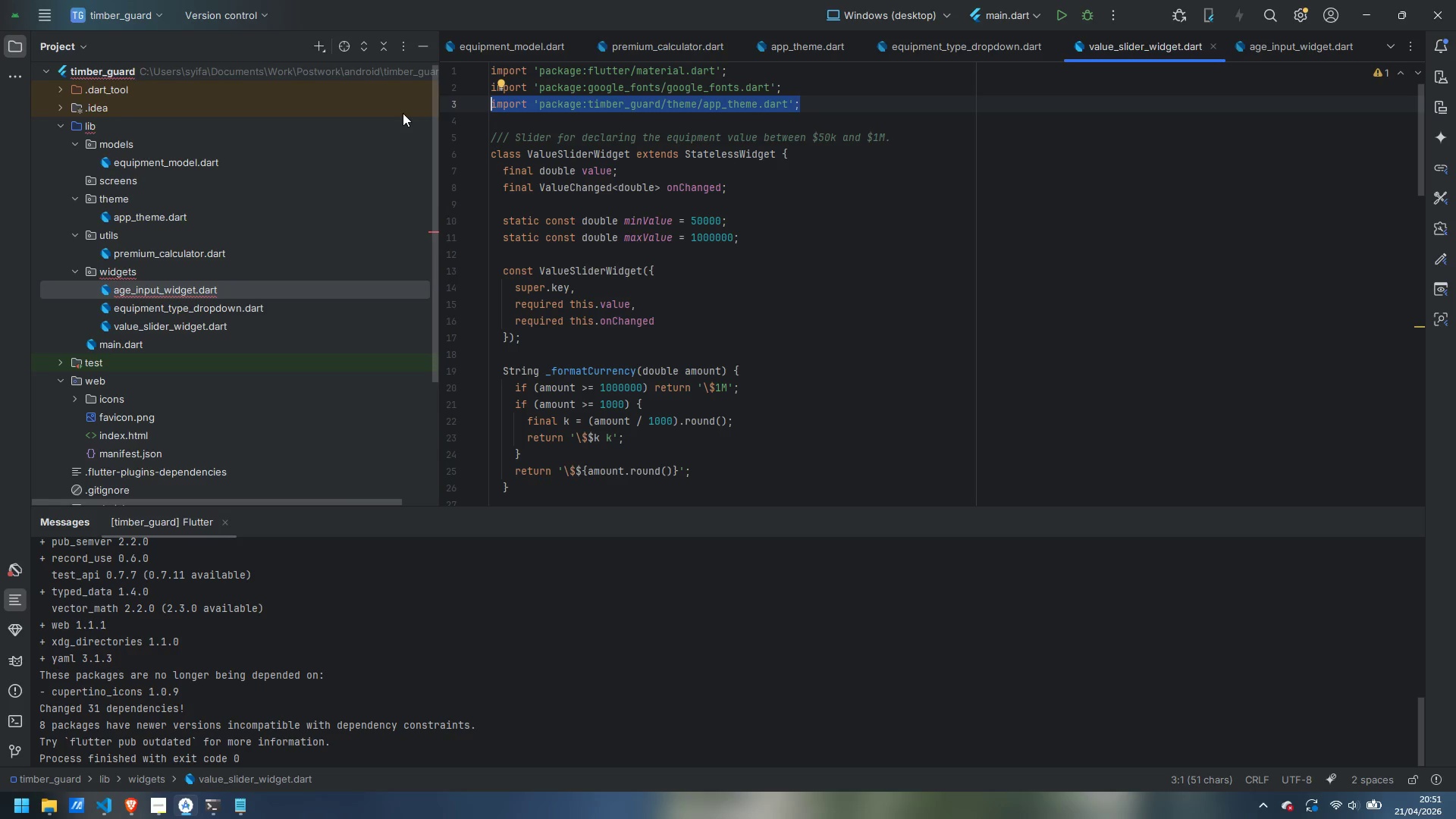 
key(Control+C)
 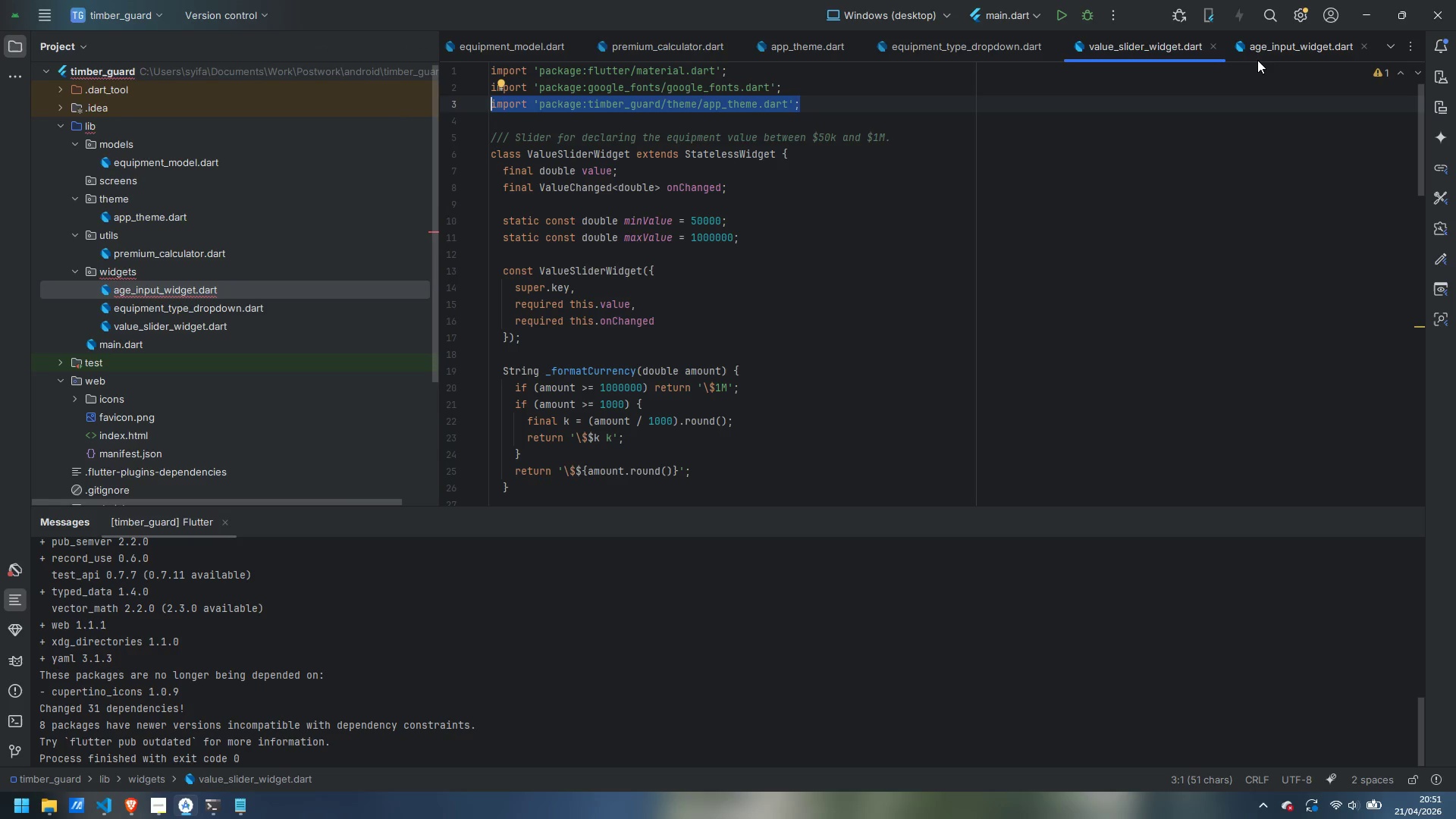 
left_click([1272, 46])
 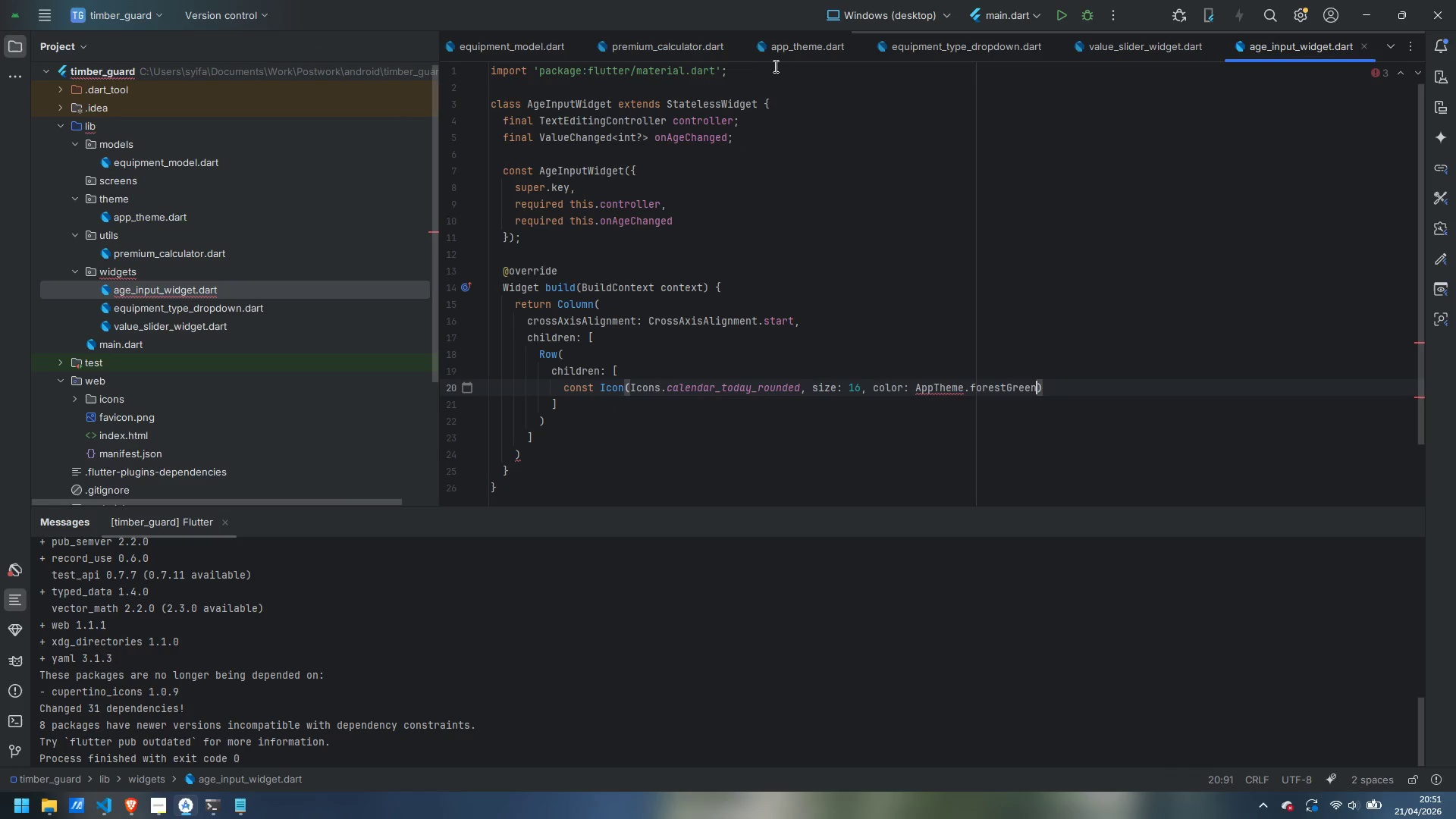 
left_click([779, 75])
 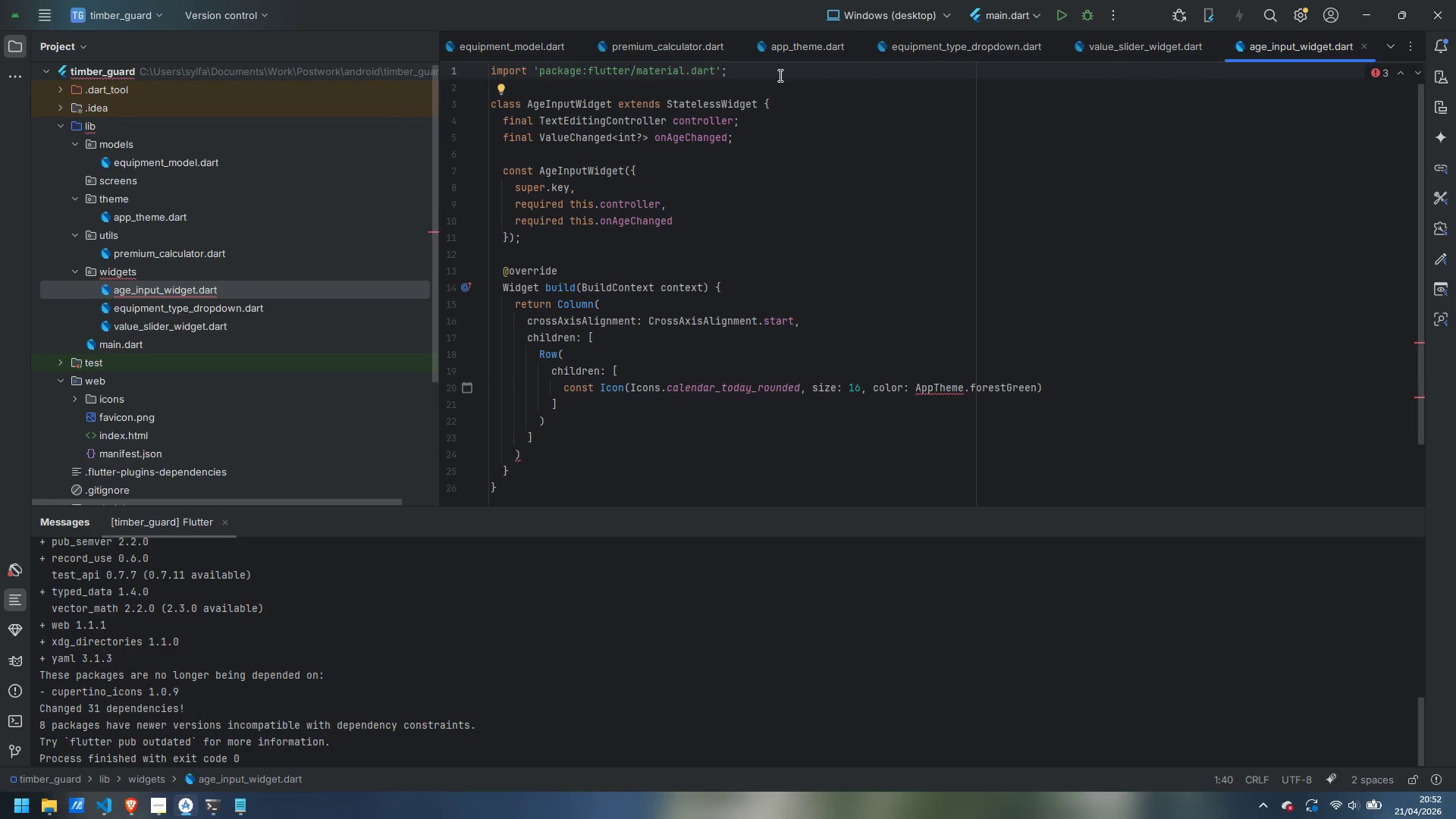 
key(Enter)
 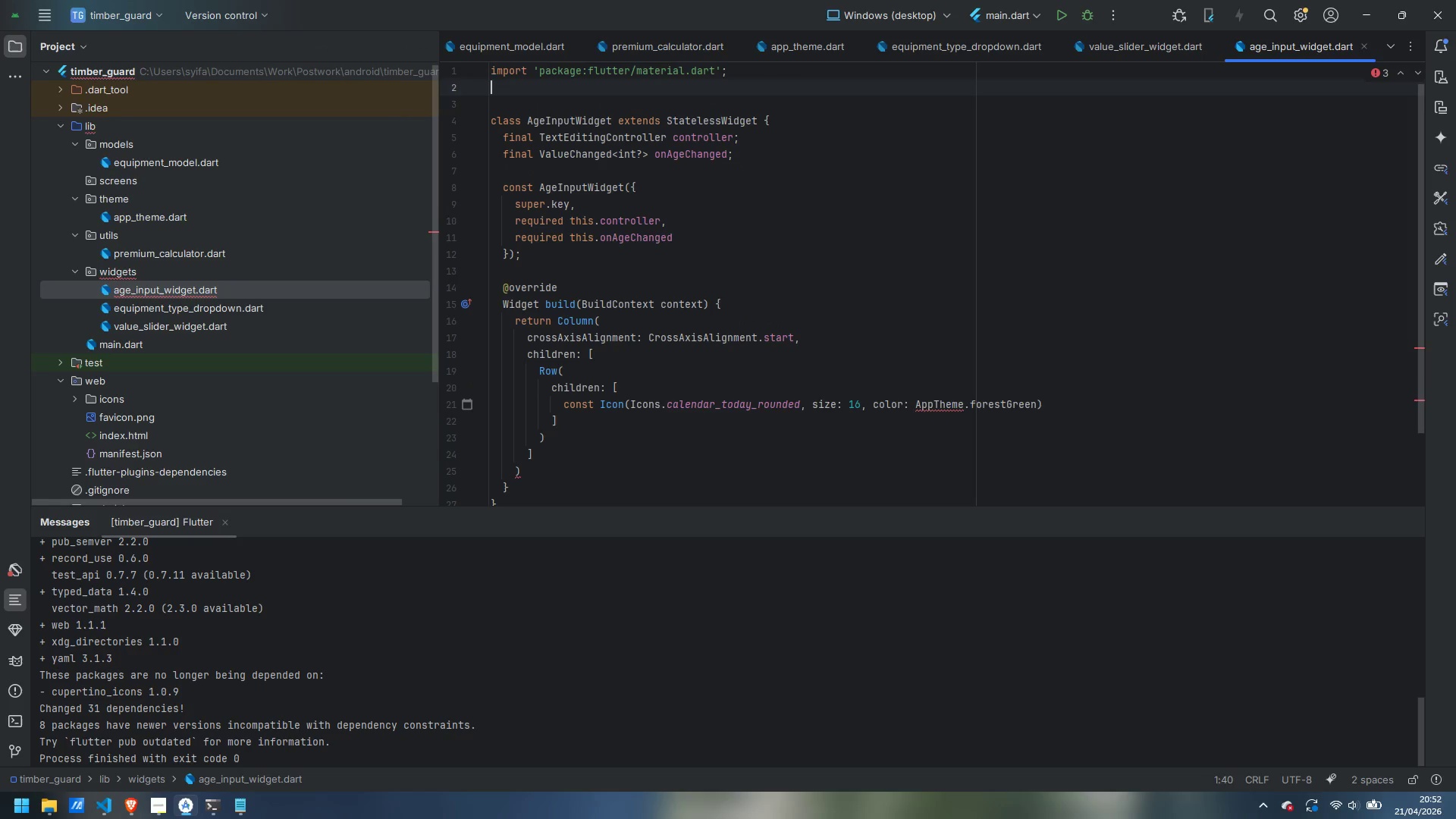 
key(Control+ControlLeft)
 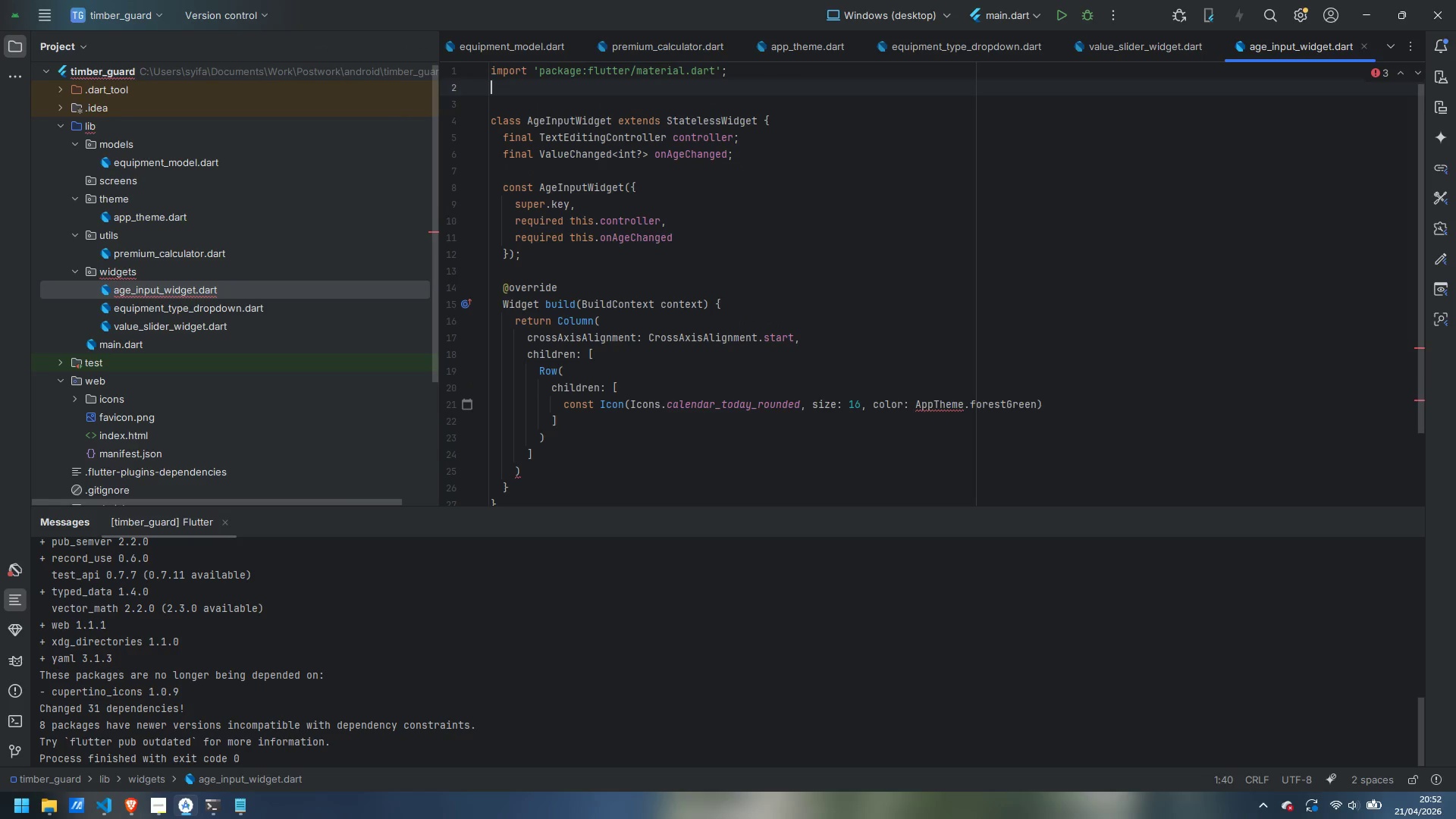 
key(Control+V)
 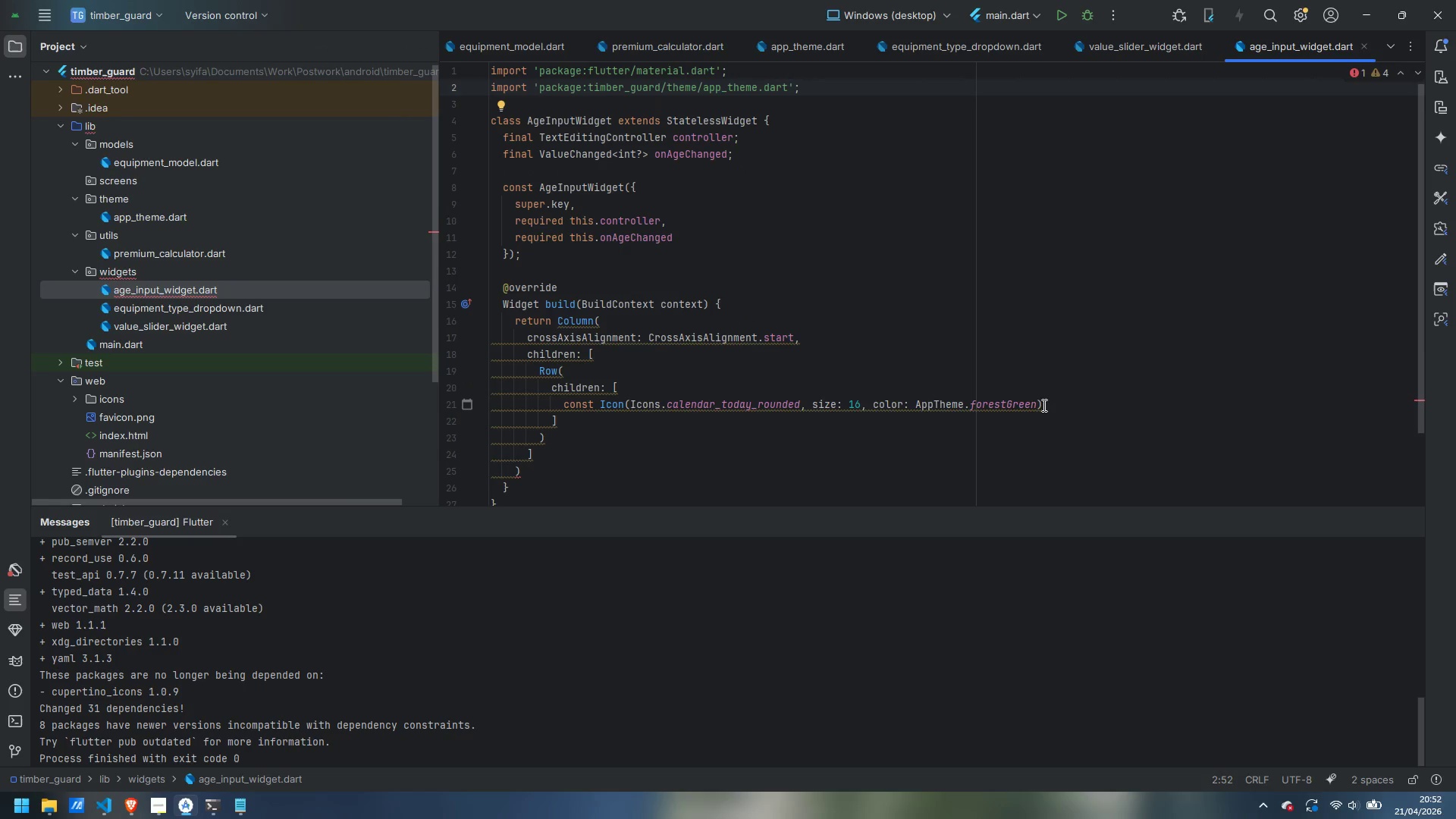 
left_click([1053, 405])
 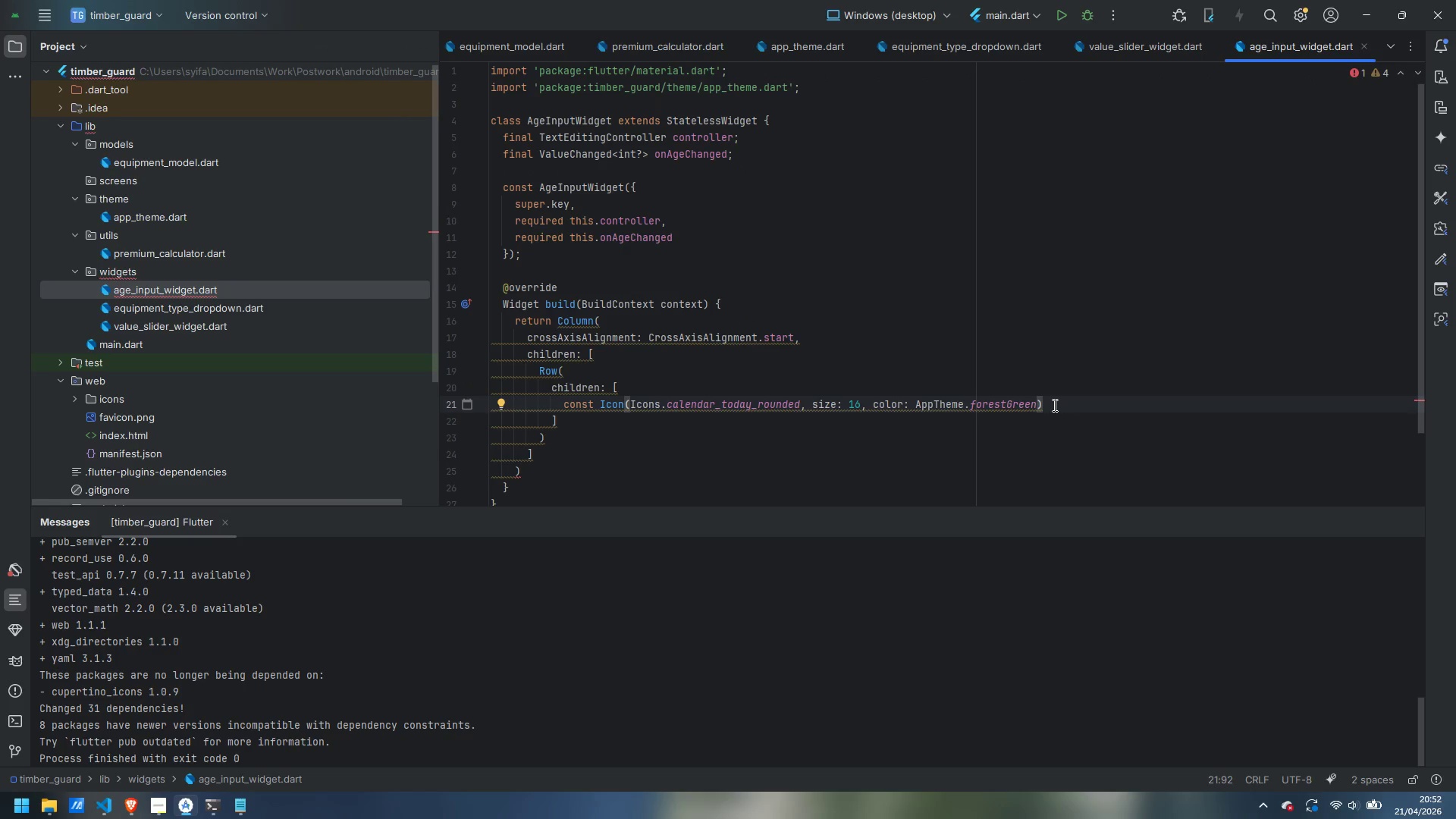 
key(Comma)
 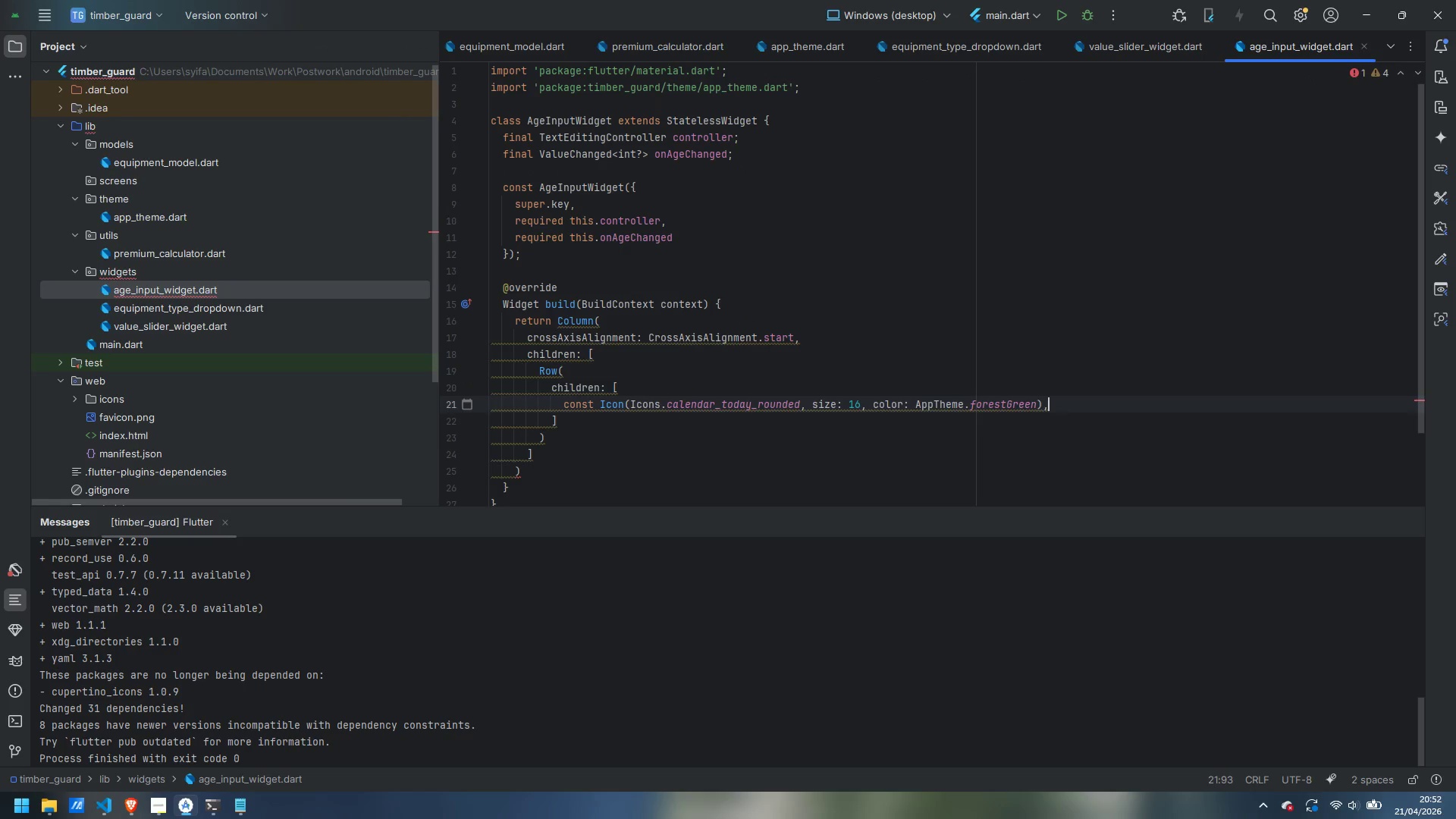 
key(Enter)
 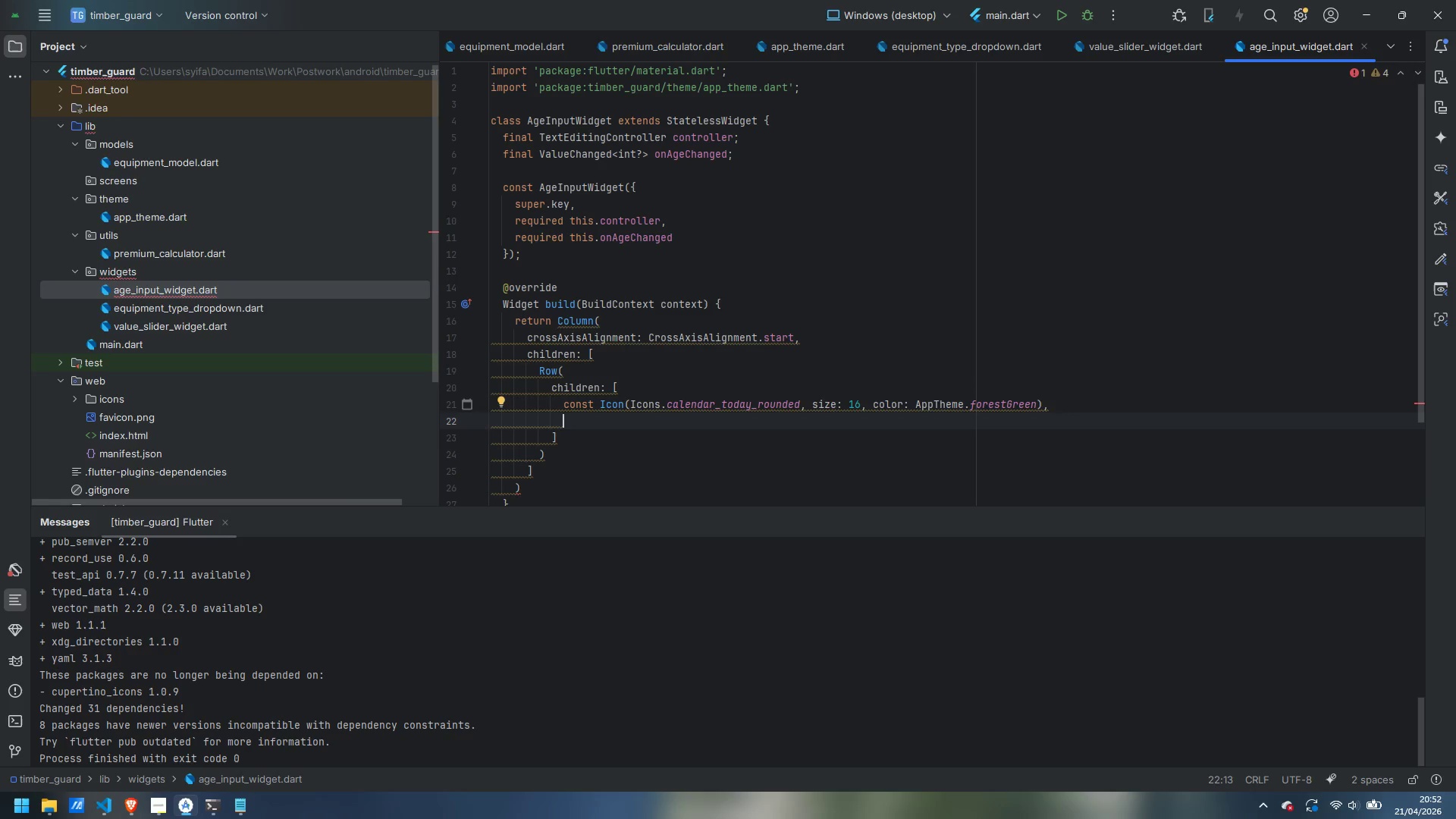 
type(const SizedBox(width: 6)
 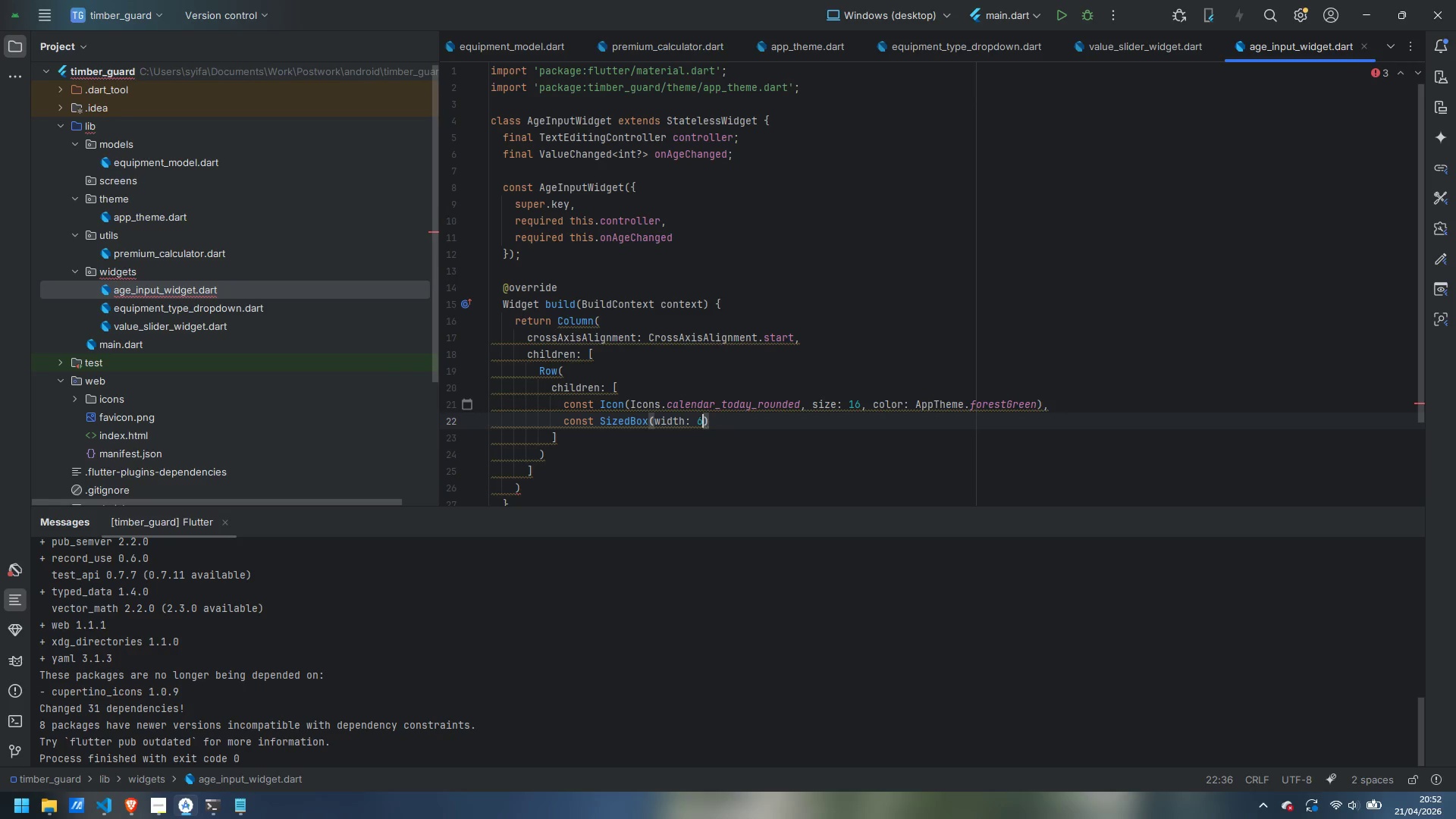 
key(ArrowRight)
 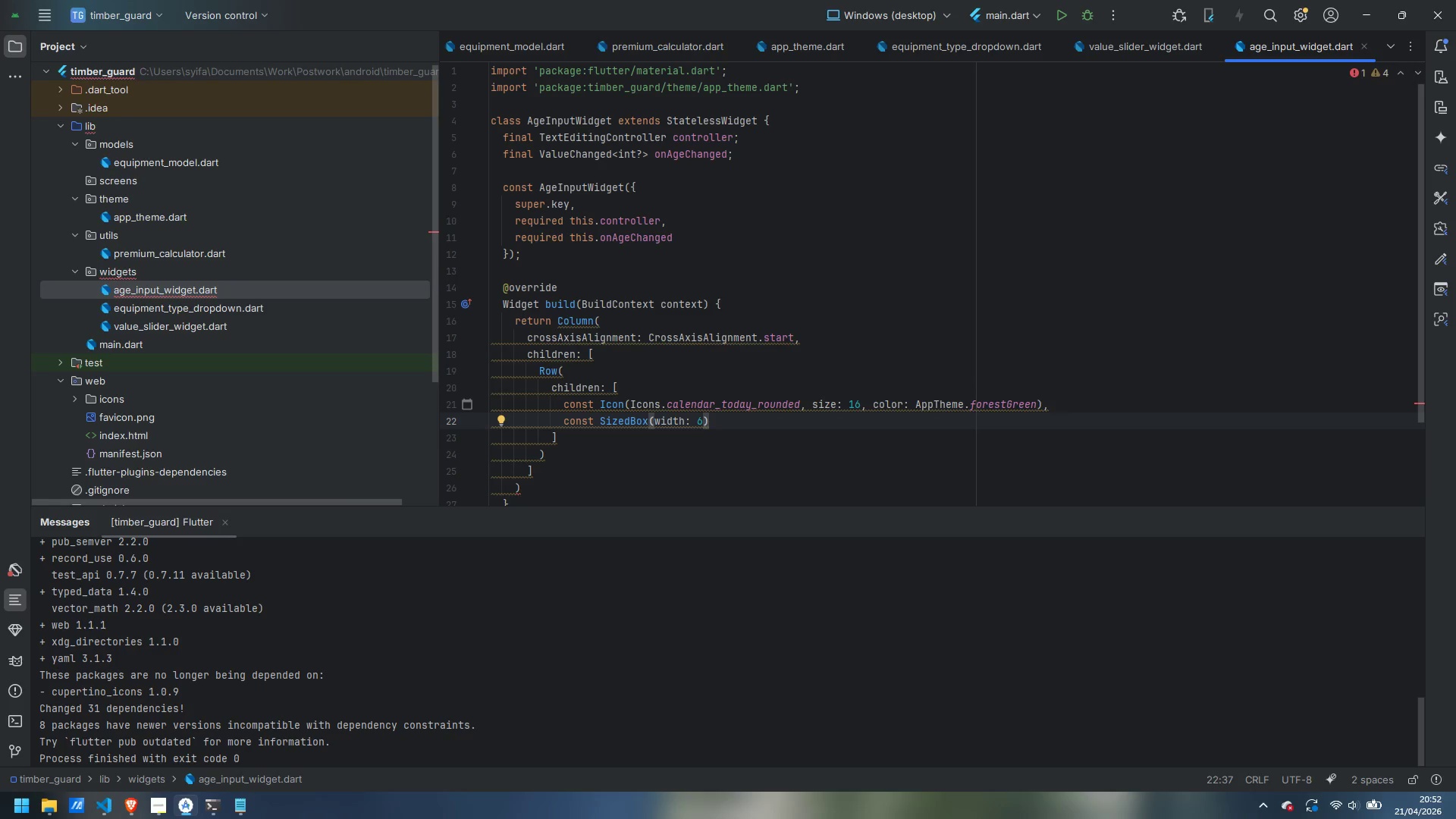 
key(Comma)
 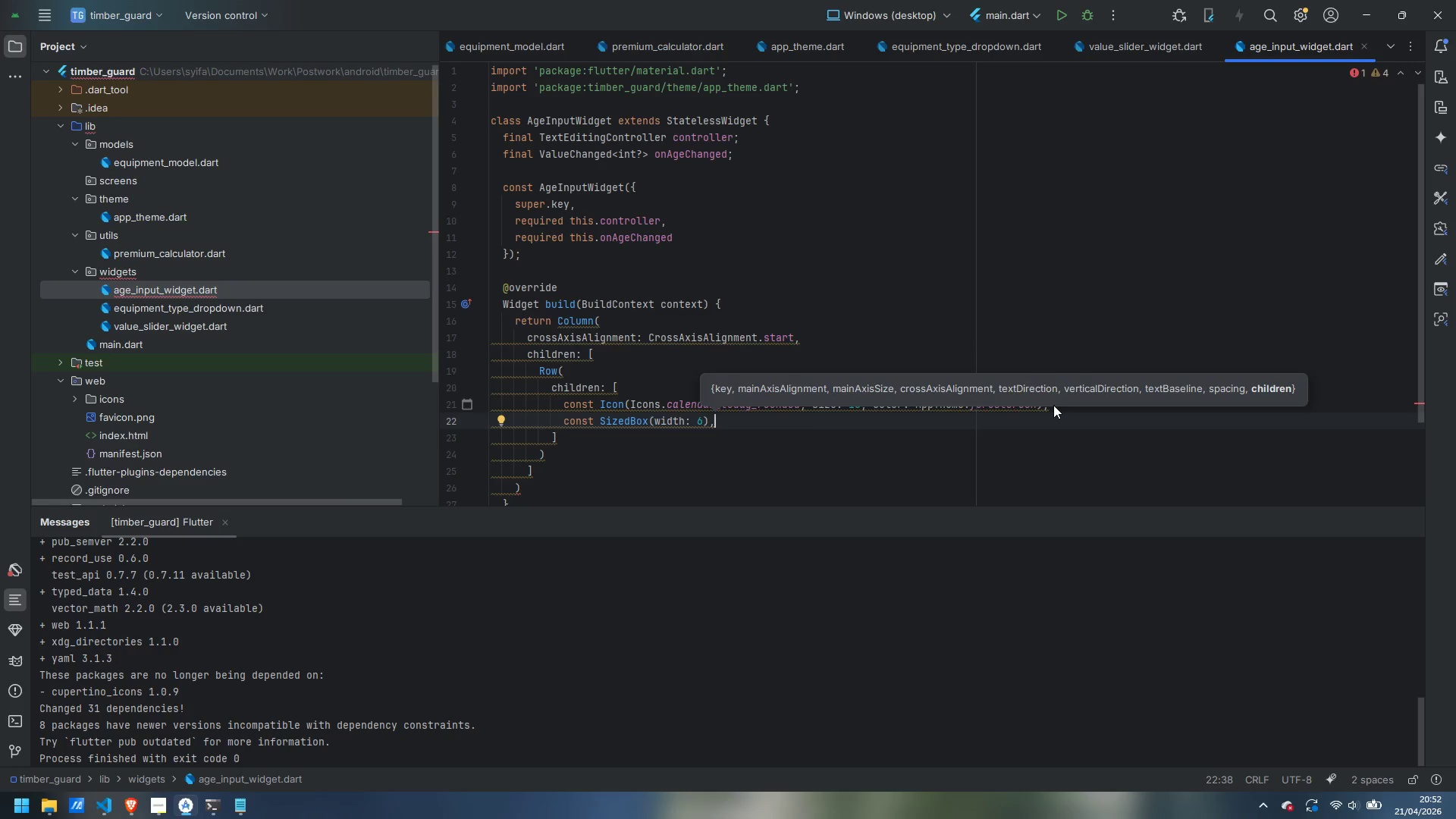 
key(Enter)
 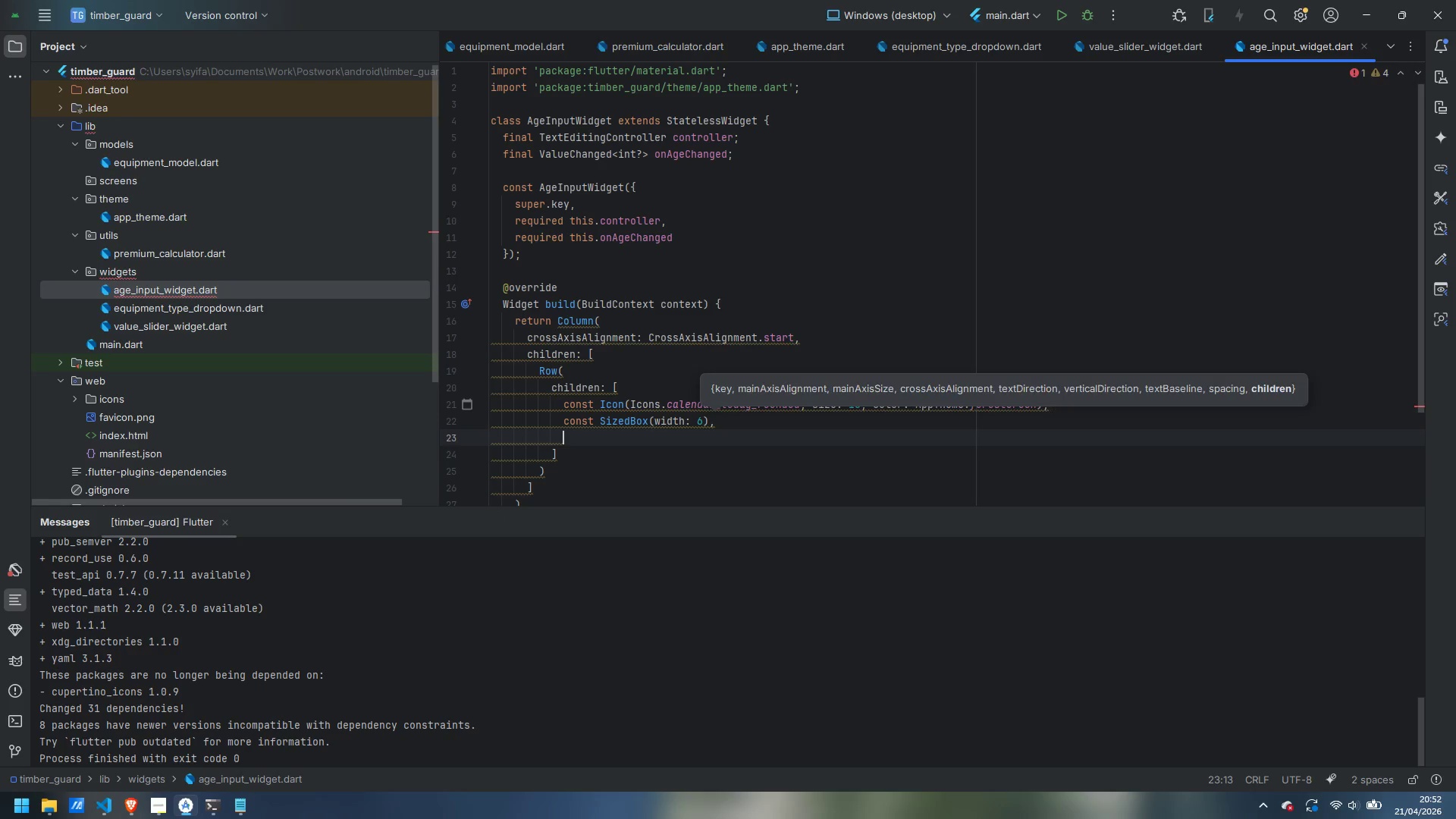 
type(Text()
 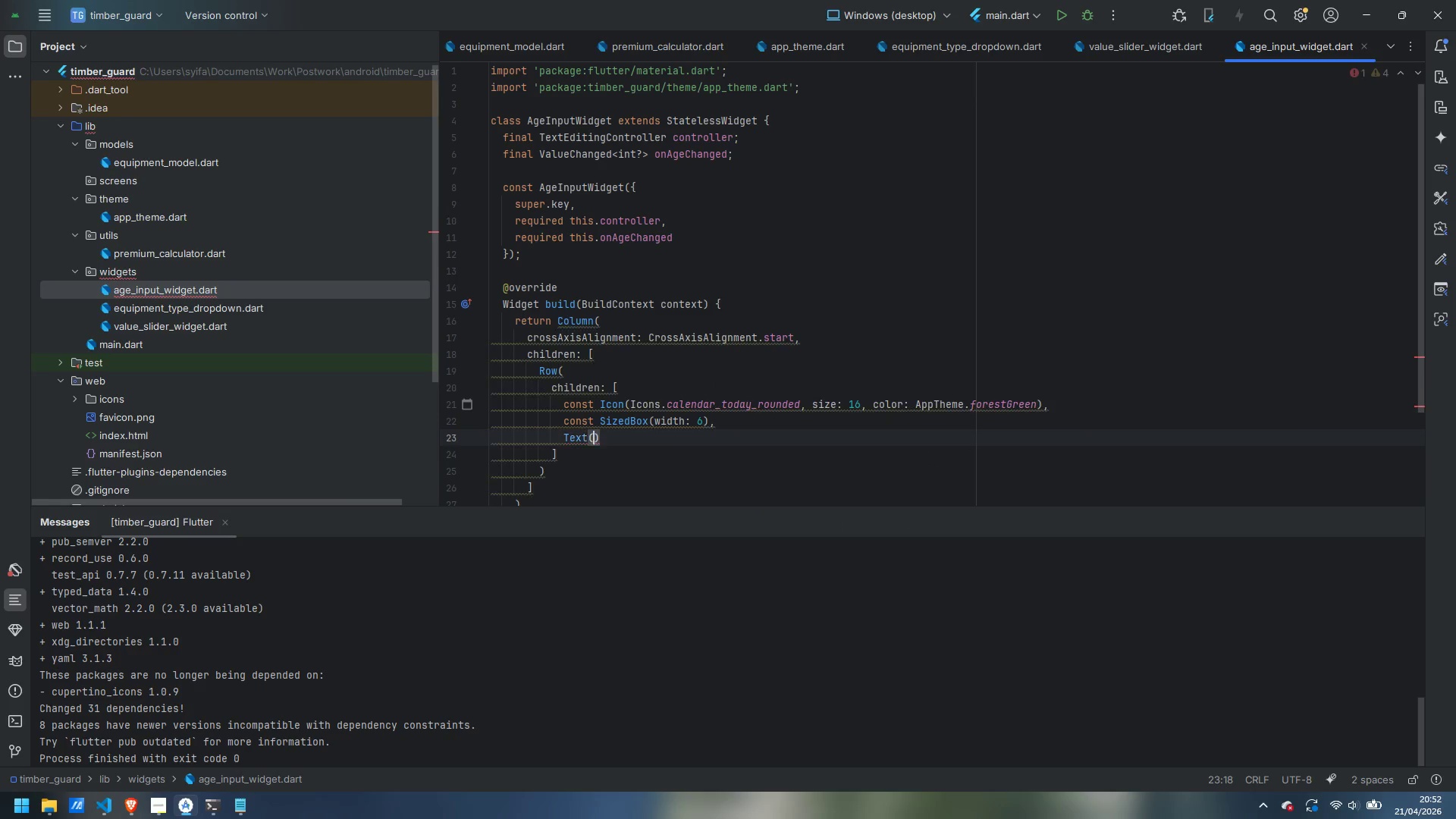 
key(Enter)
 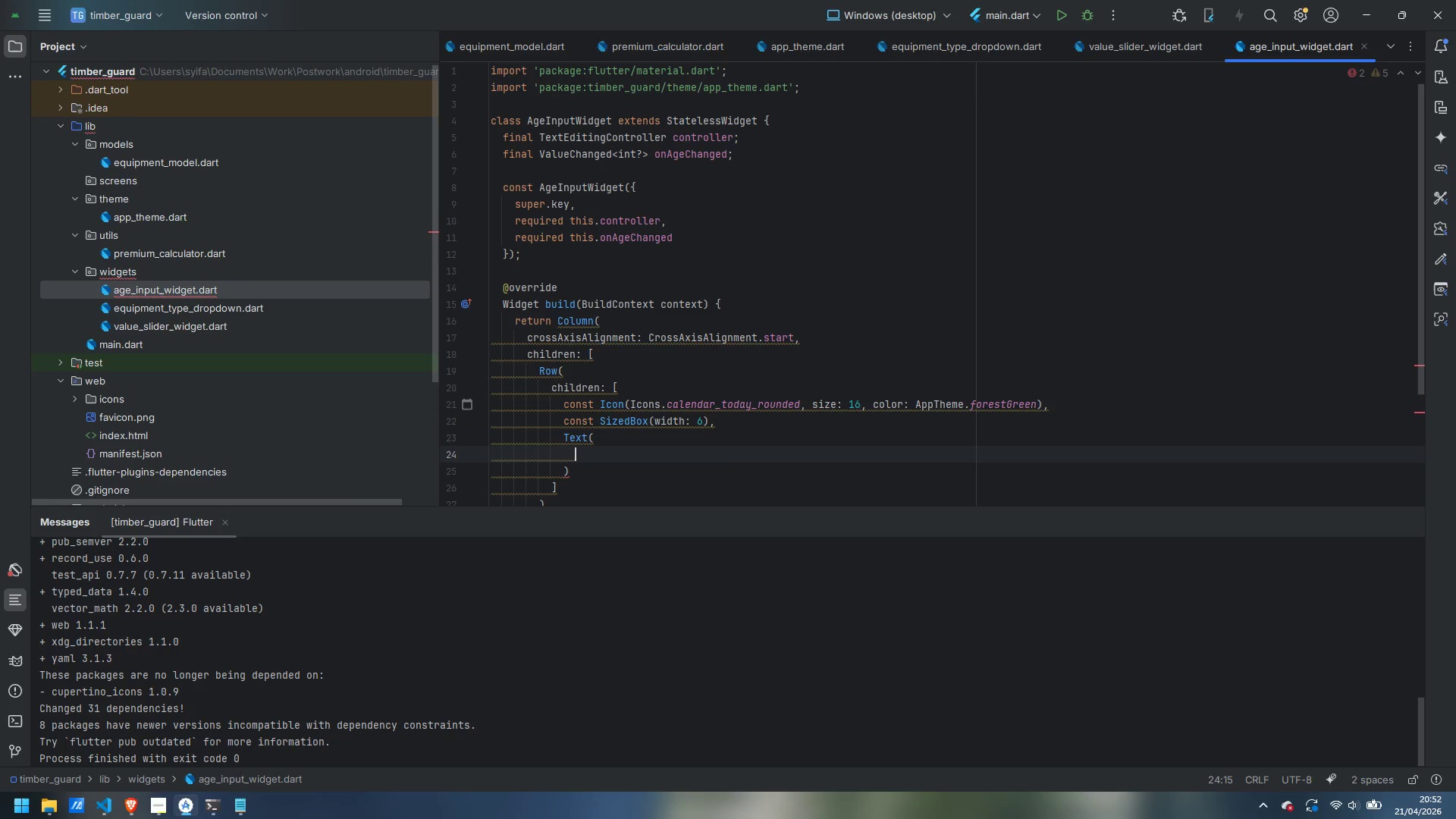 
hold_key(key=ShiftLeft, duration=0.38)
 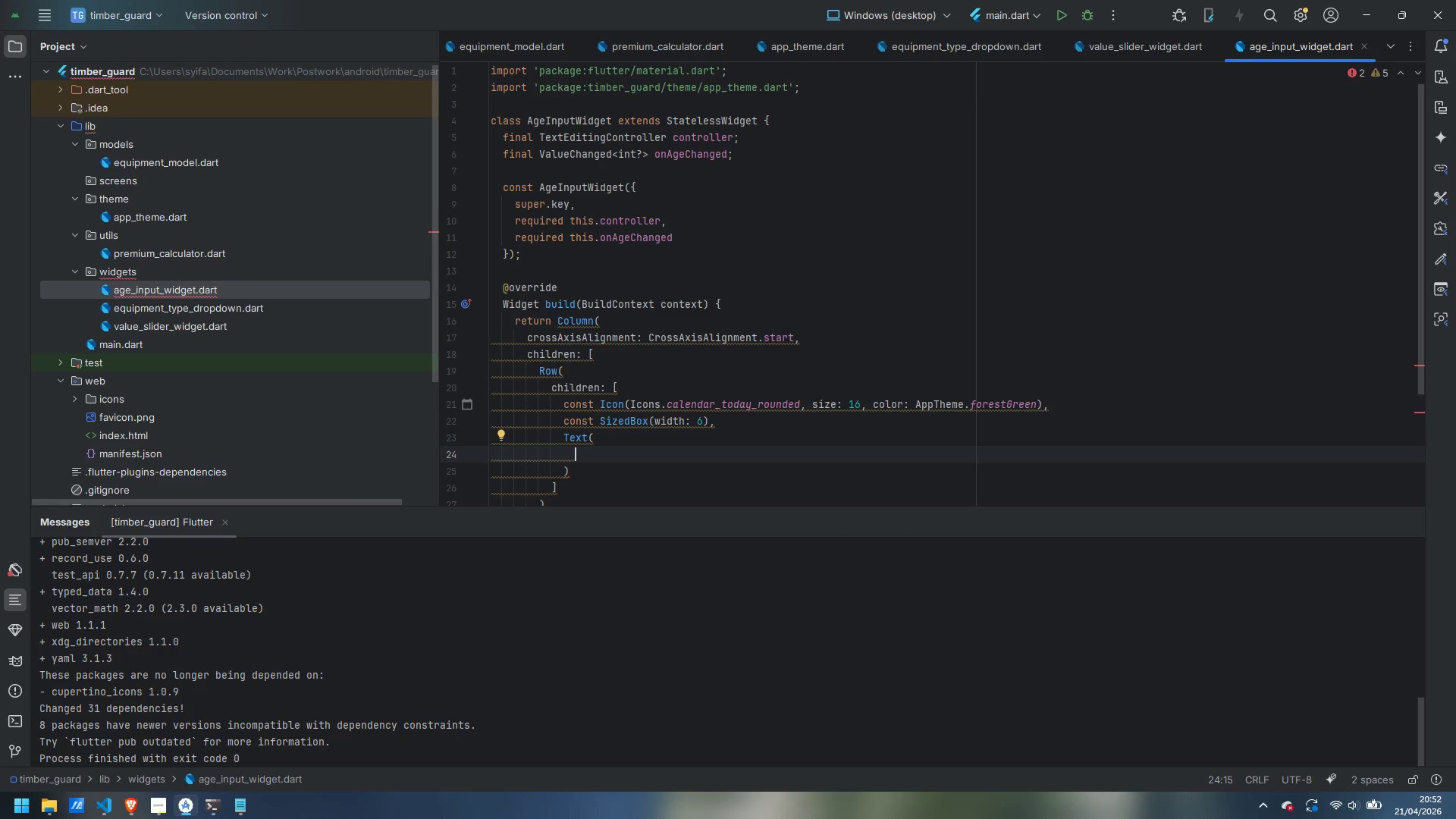 
type('Equipment Age (years))
 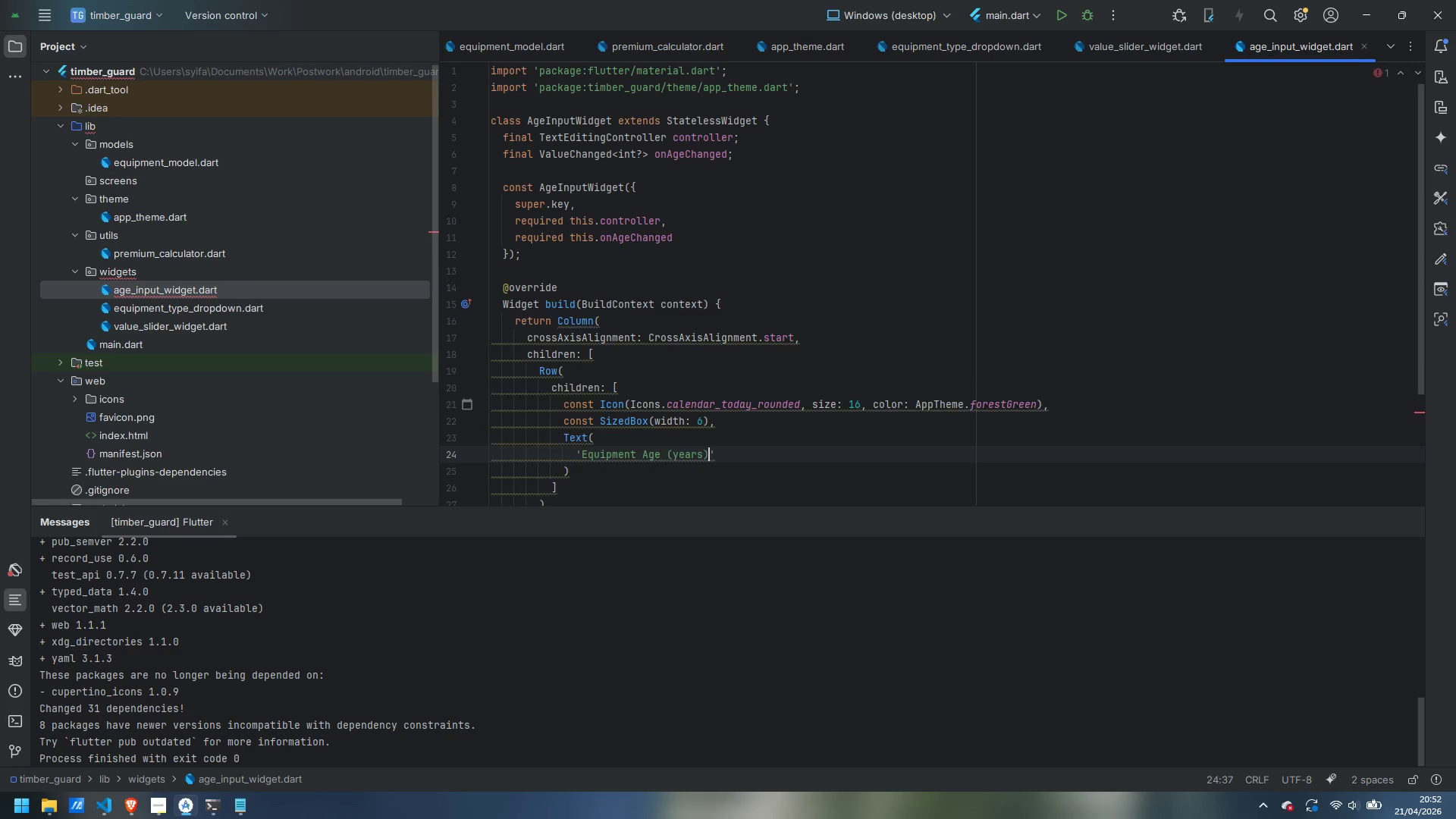 
key(ArrowRight)
 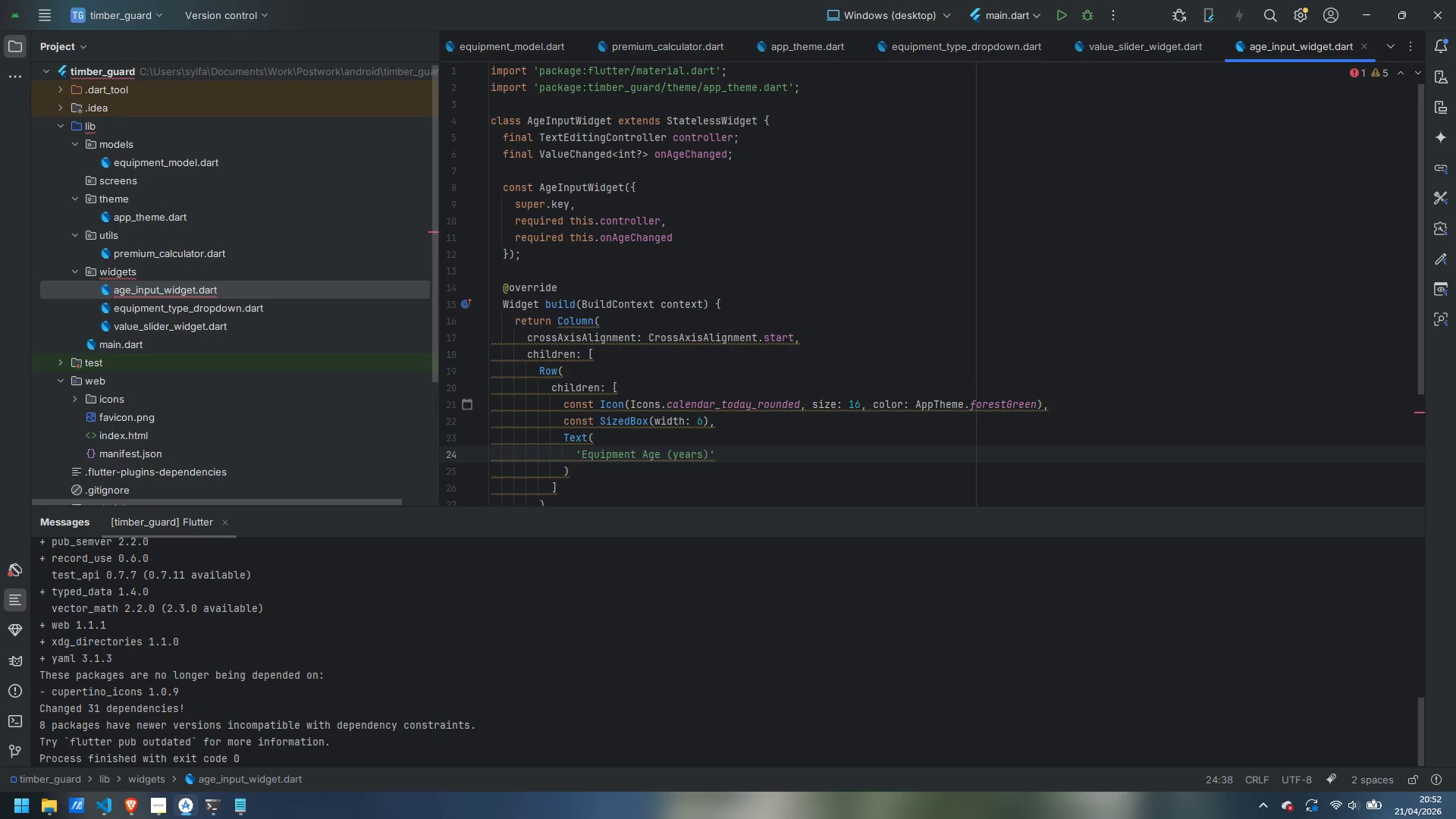 
key(Comma)
 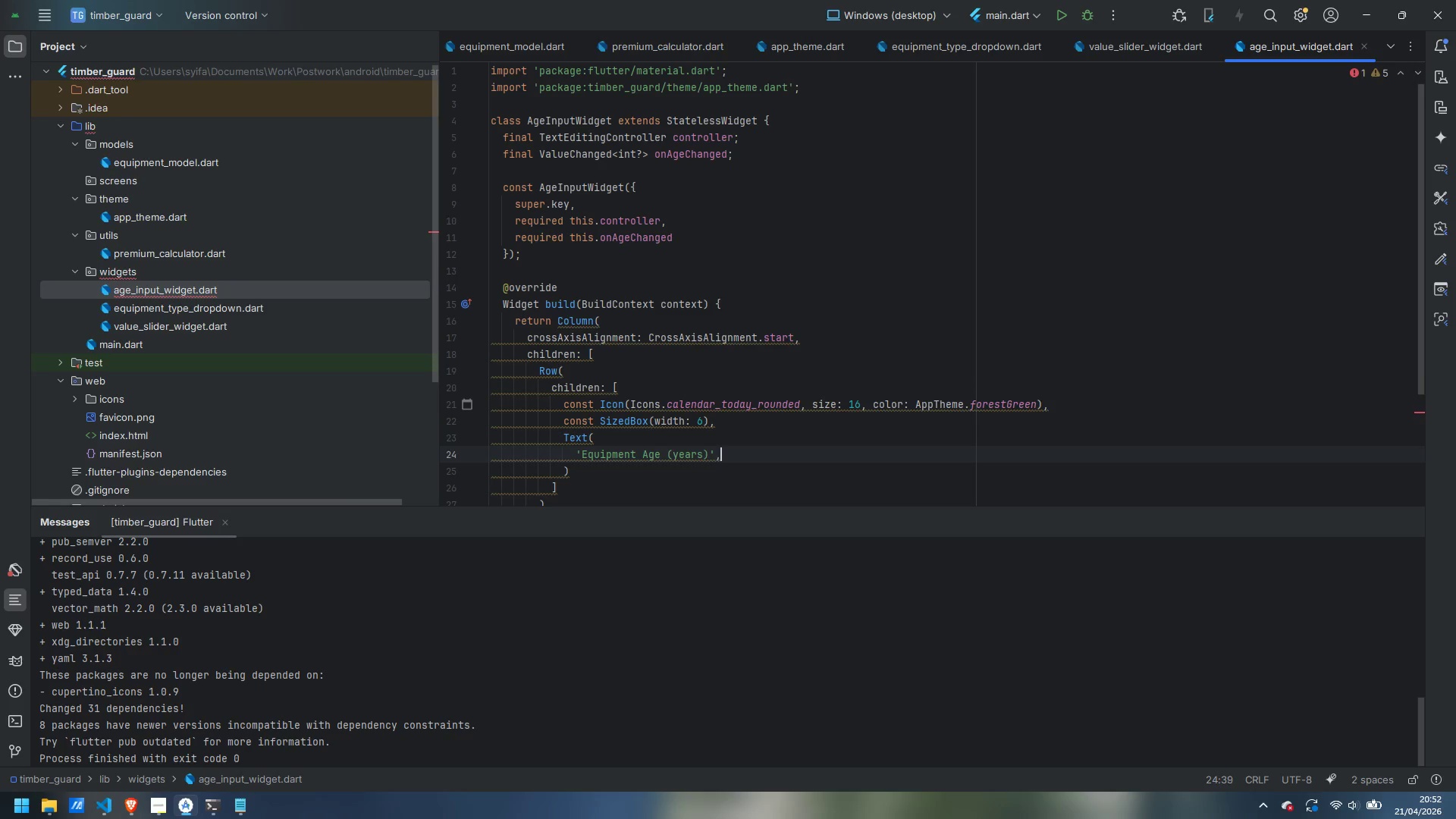 
key(Enter)
 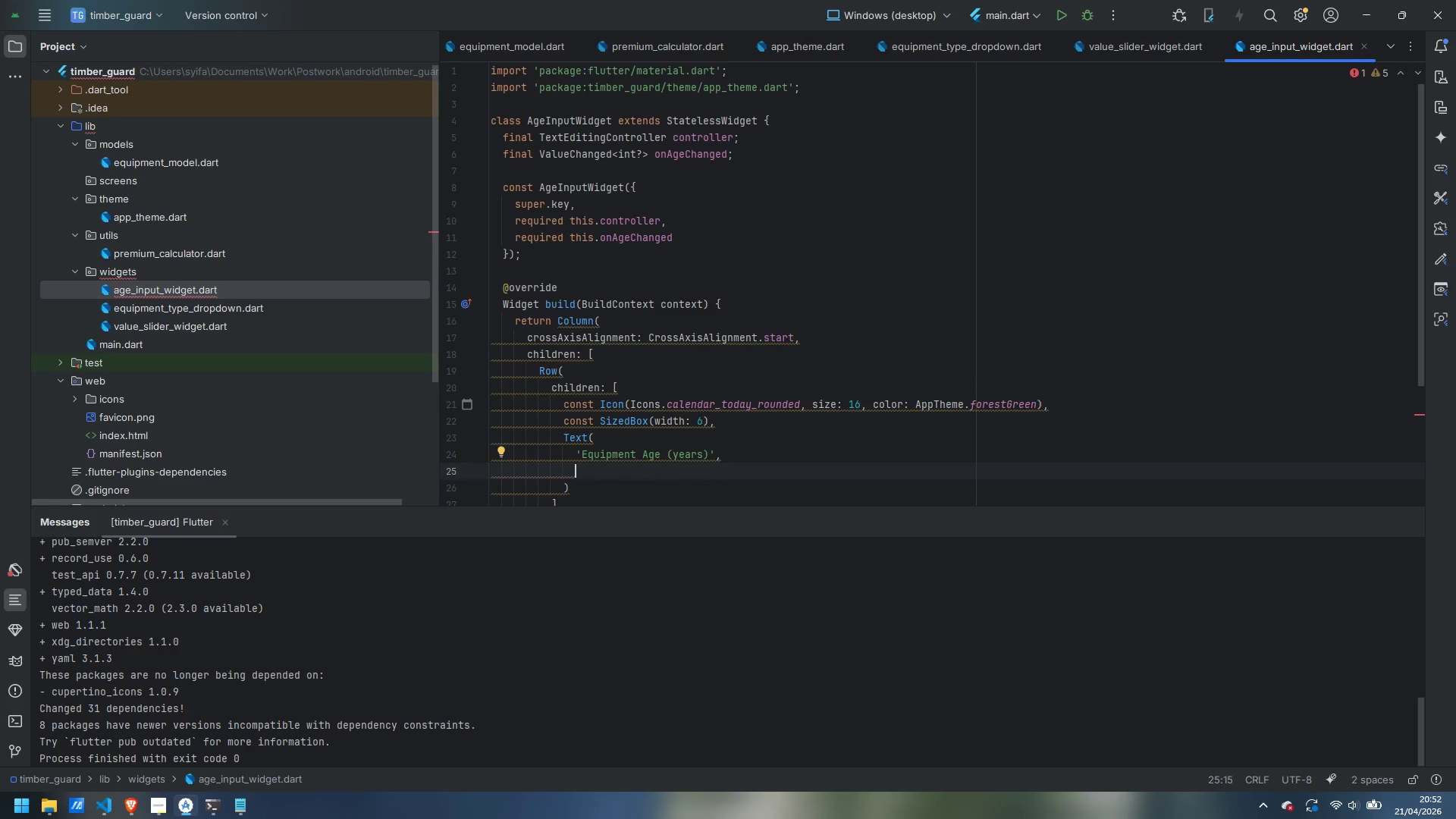 
type(style: GoogleFonts.)
key(Backspace)
key(Backspace)
type(s)
 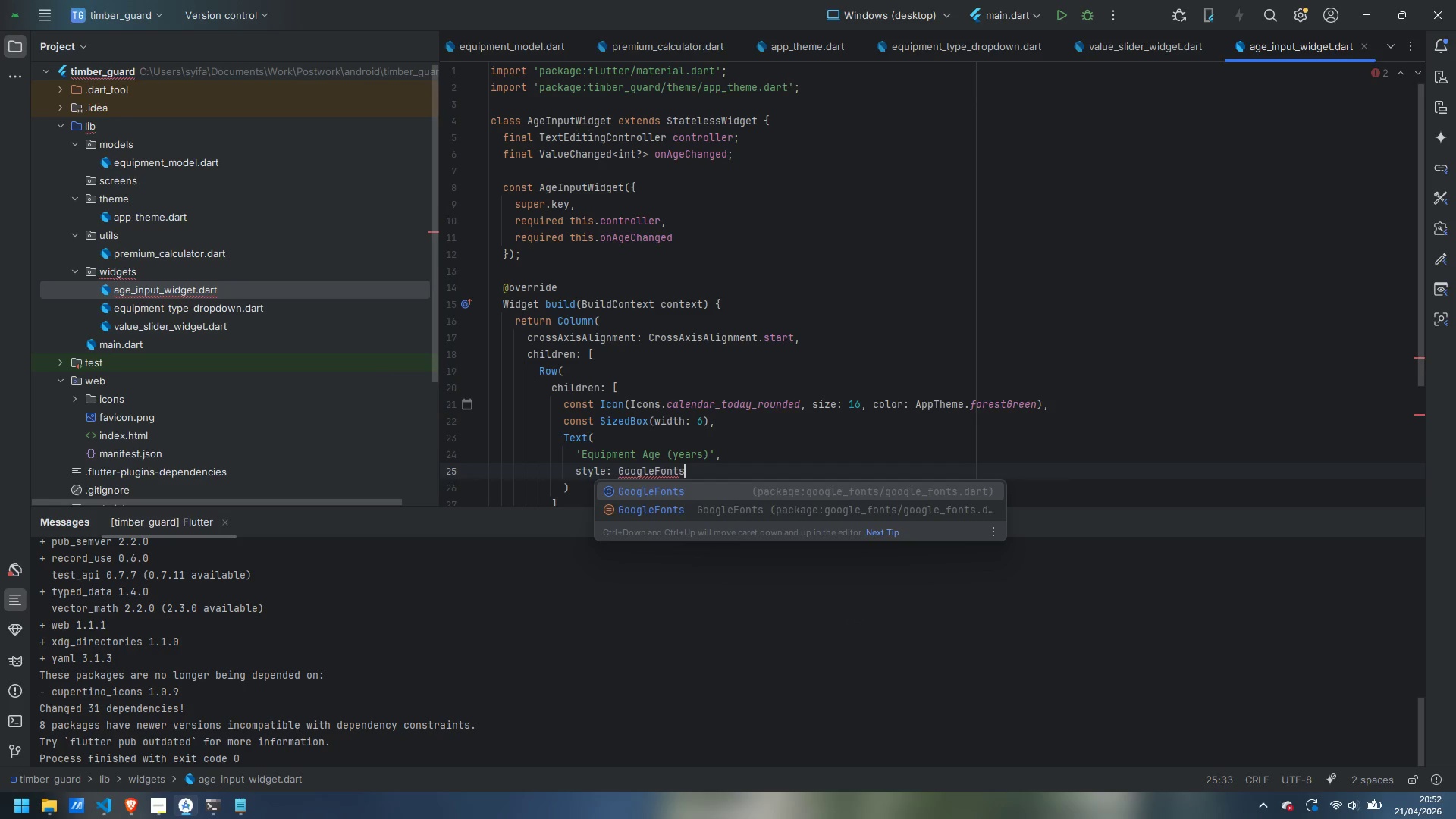 
key(ArrowDown)
 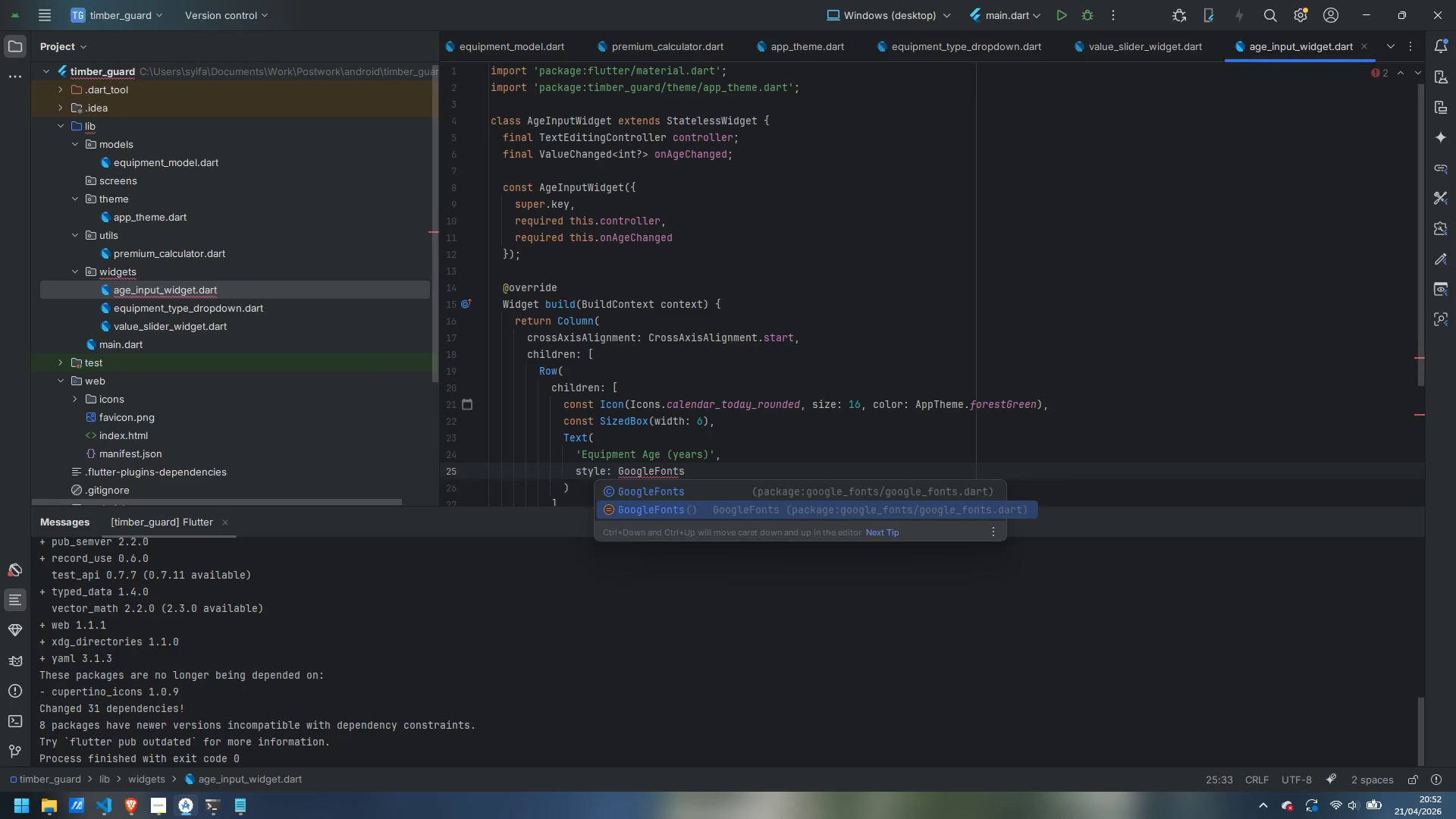 
key(Enter)
 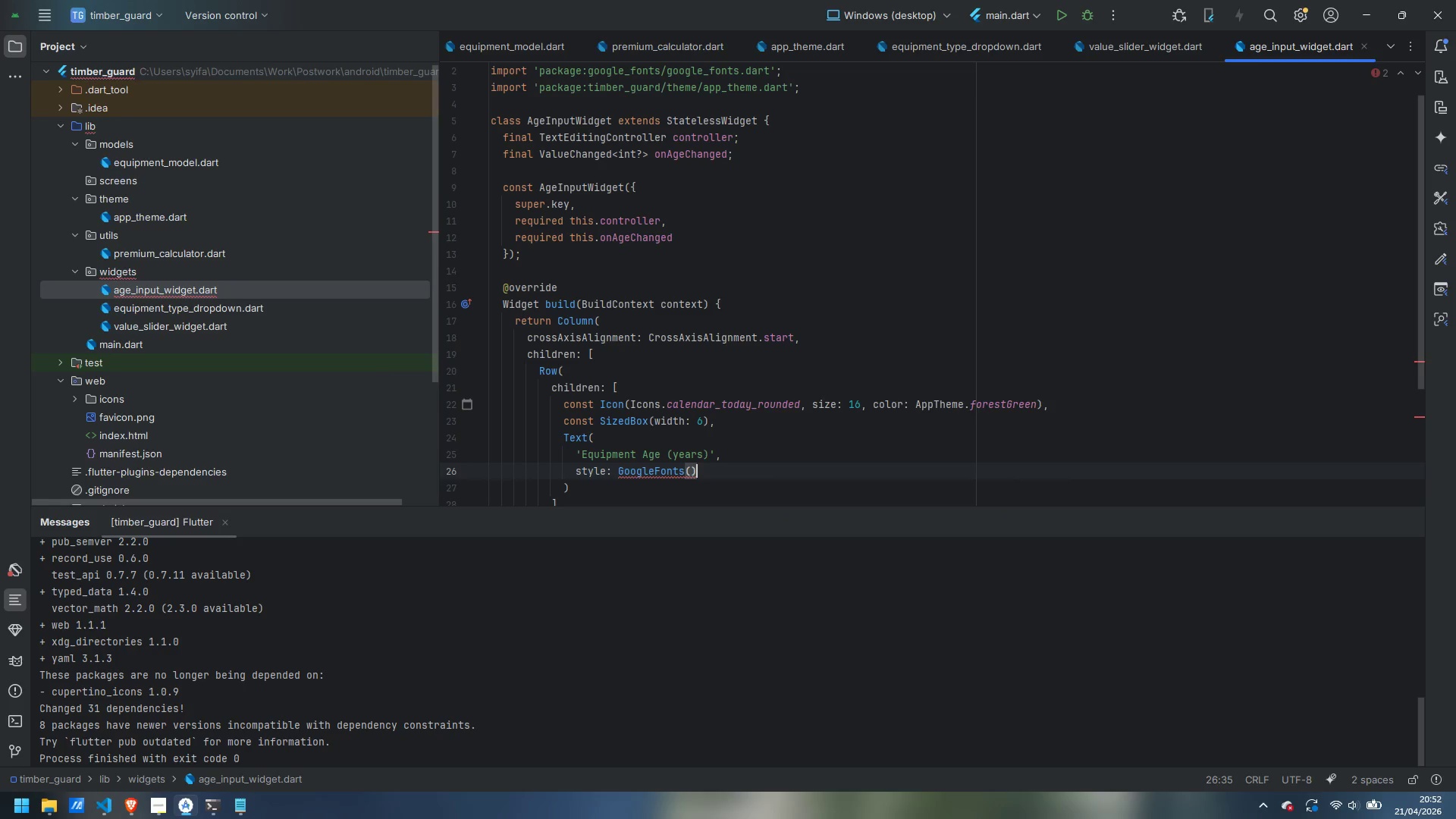 
key(Backspace)
key(Backspace)
type(.inter)
 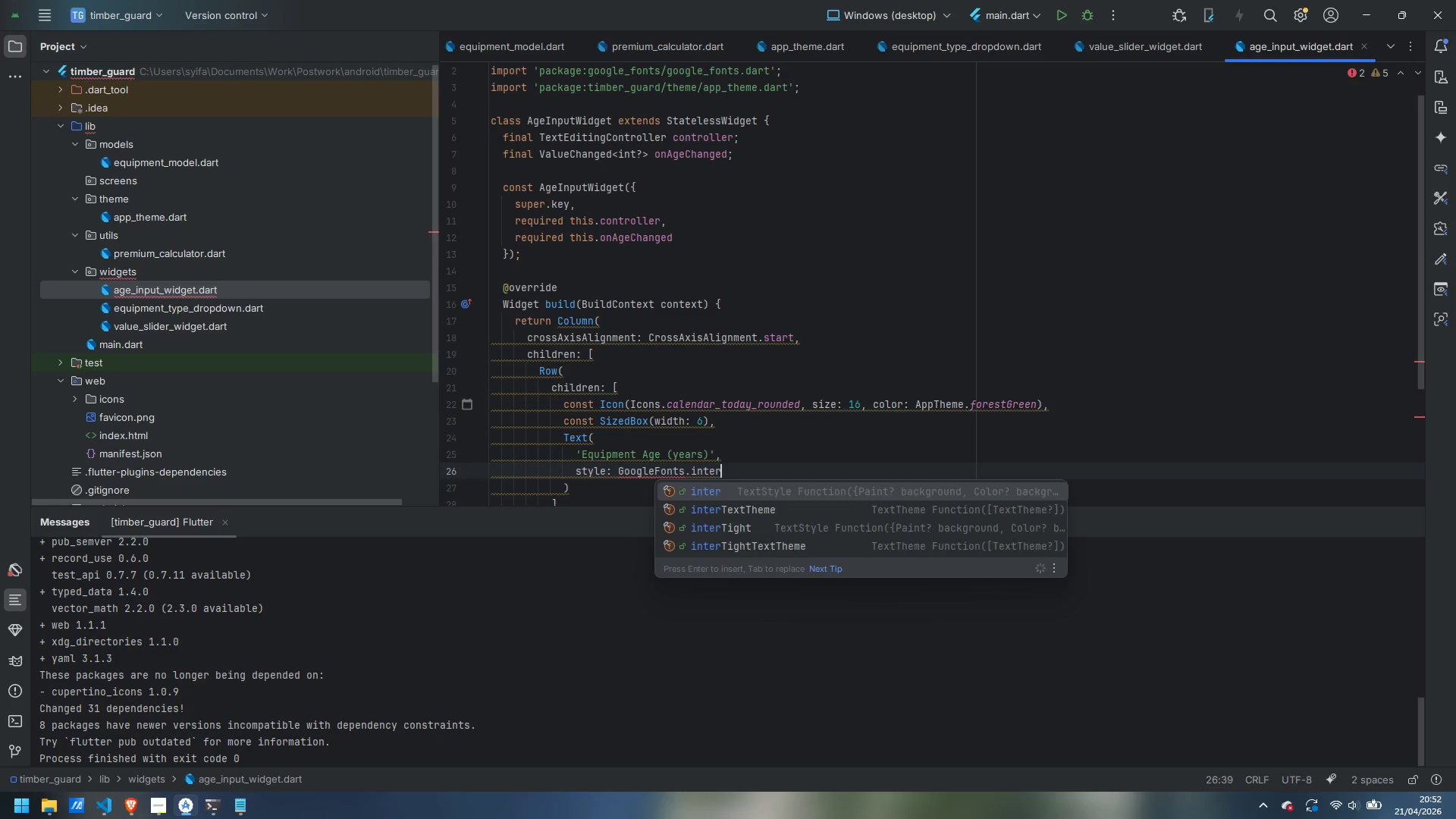 
key(Enter)
 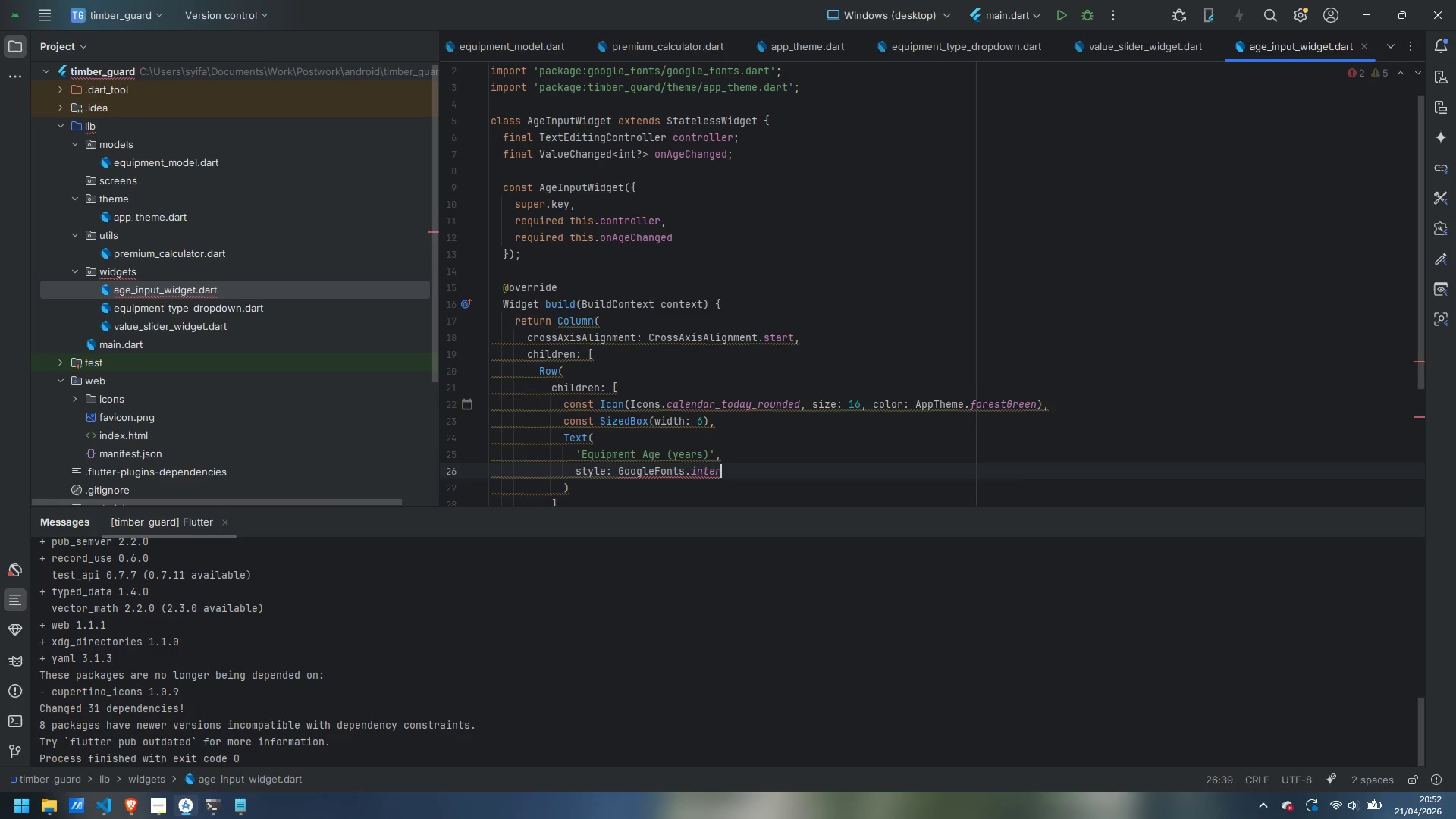 
key(Shift+9)
 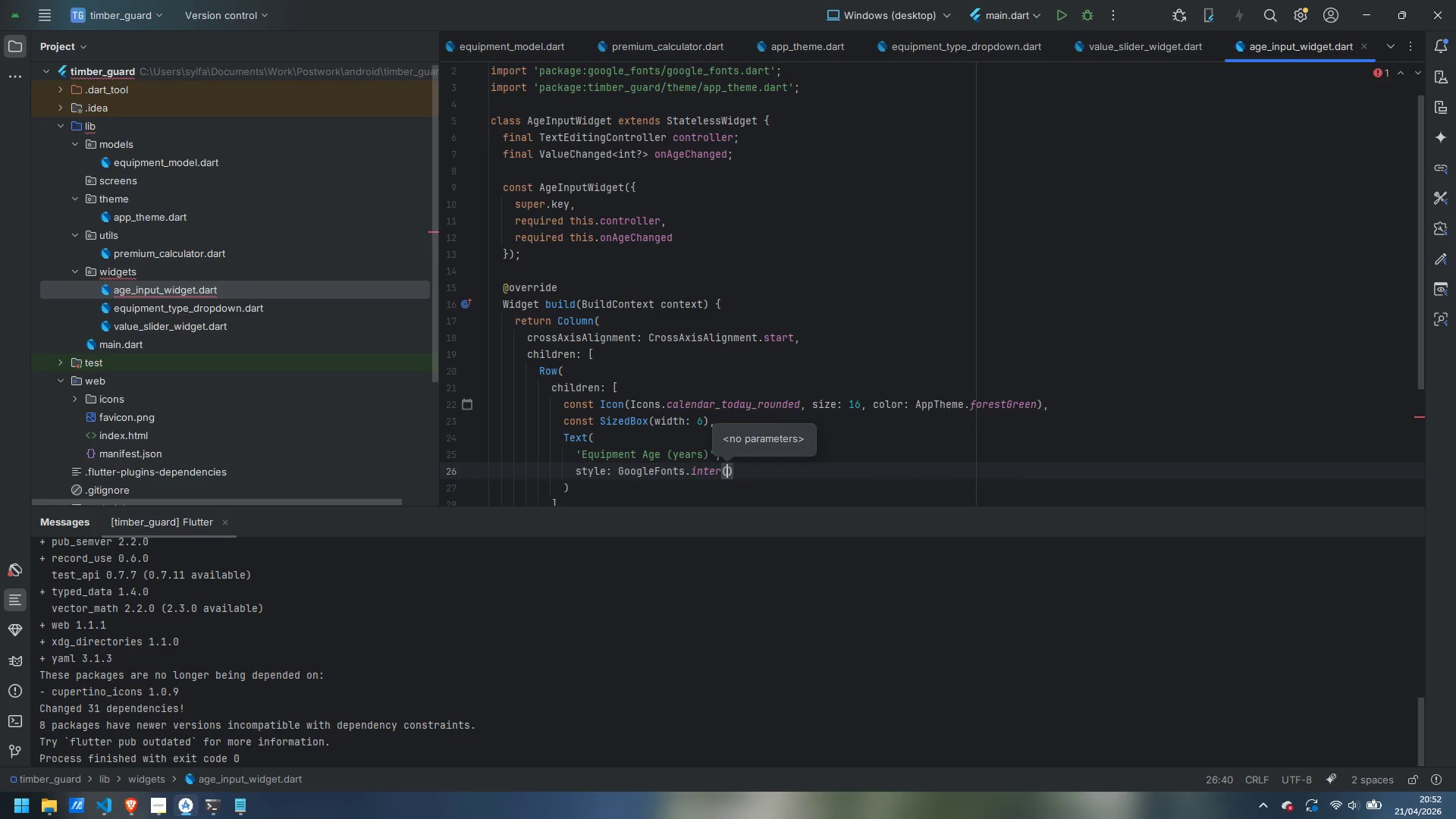 
key(Enter)
 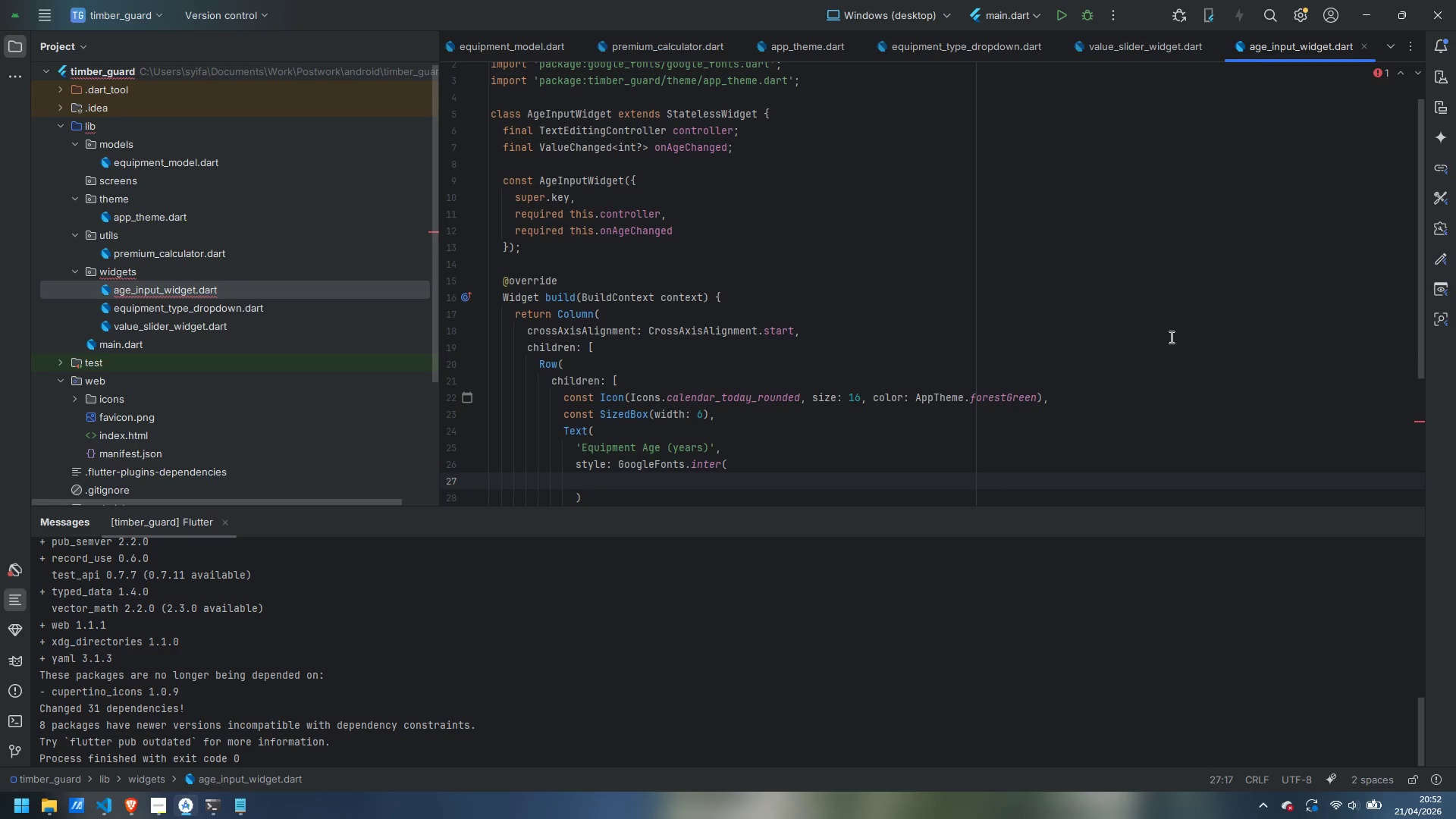 
scroll: coordinate [935, 346], scroll_direction: down, amount: 2.0
 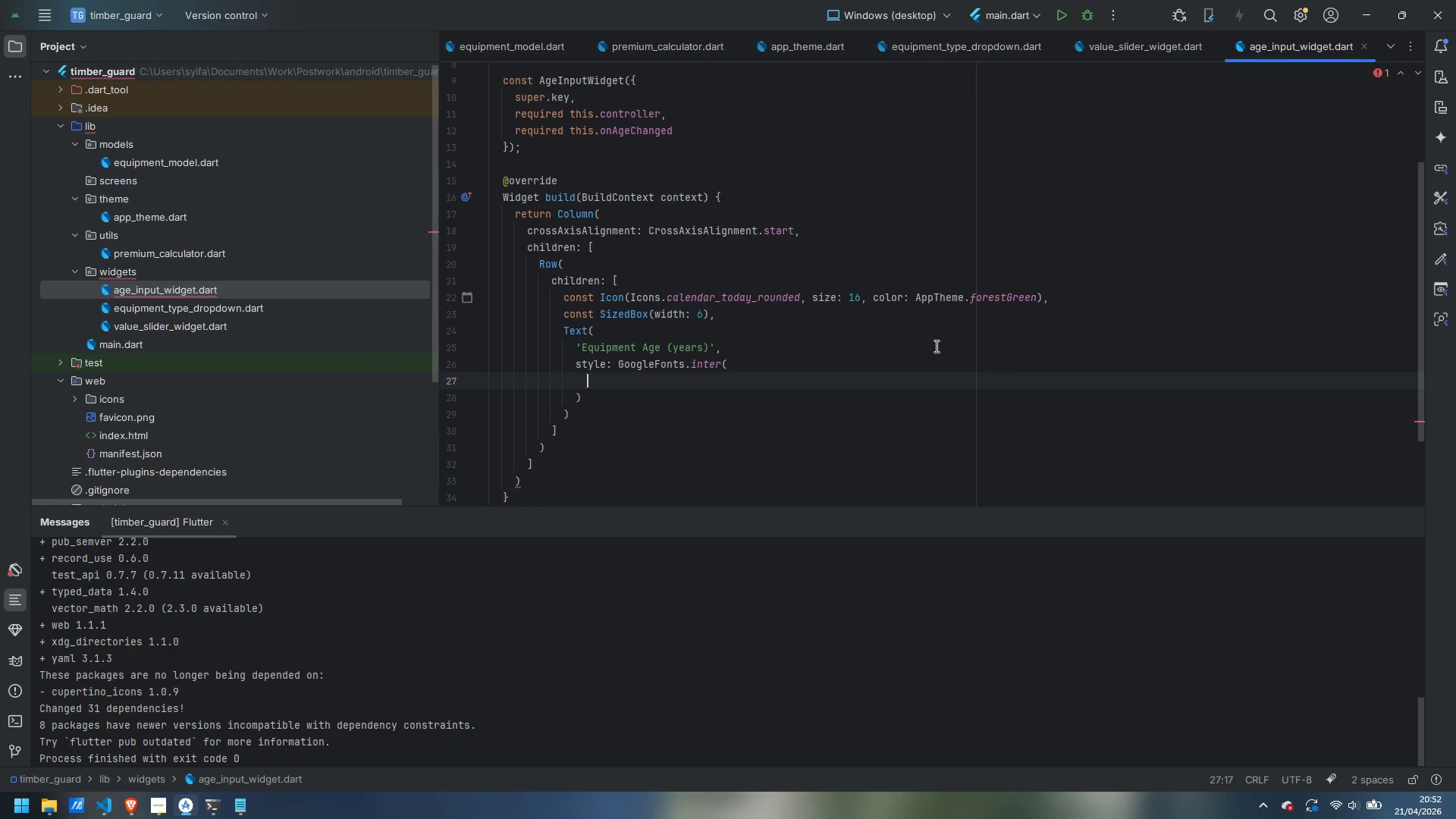 
type(fontSize: )
 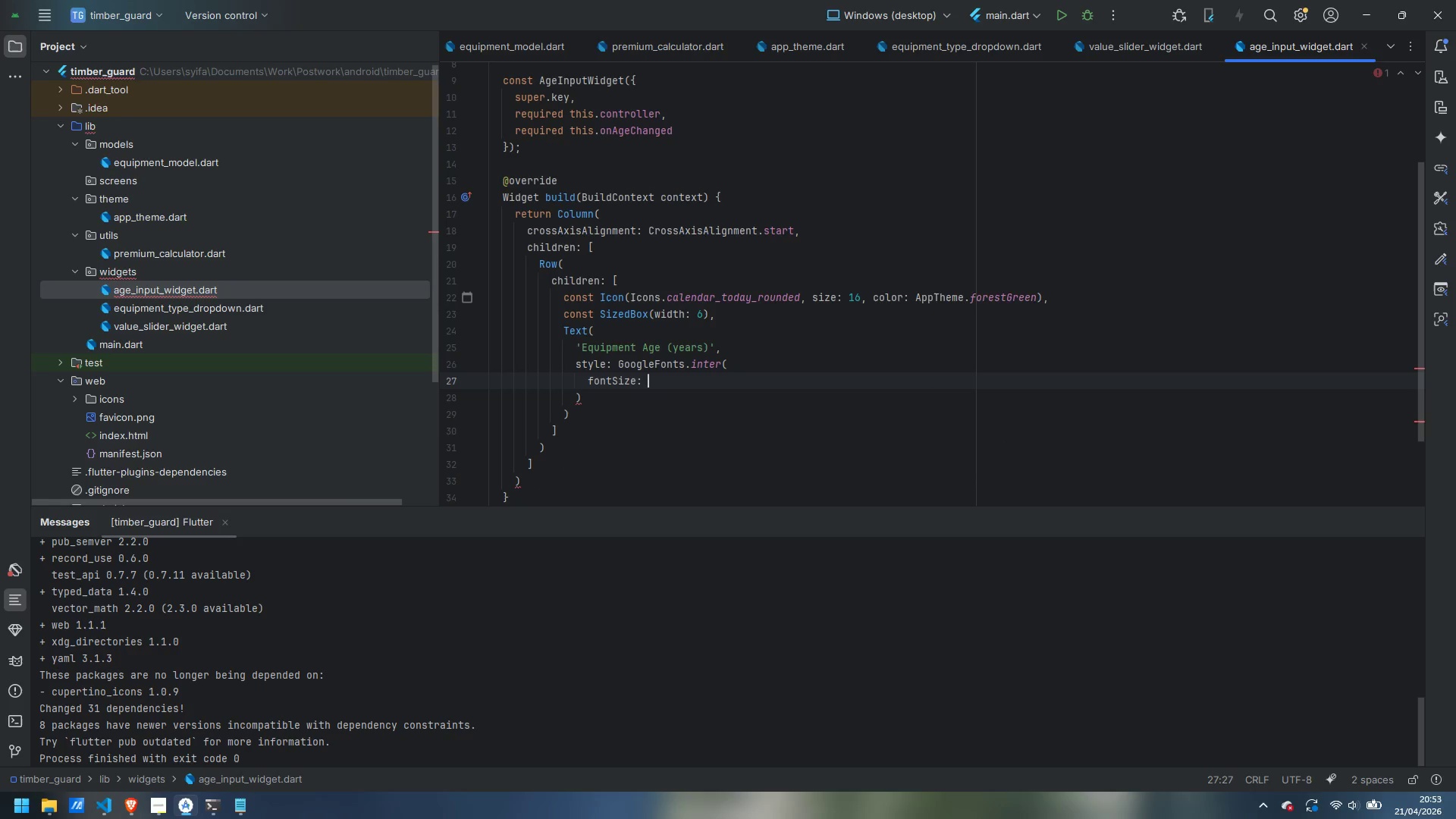 
wait(9.61)
 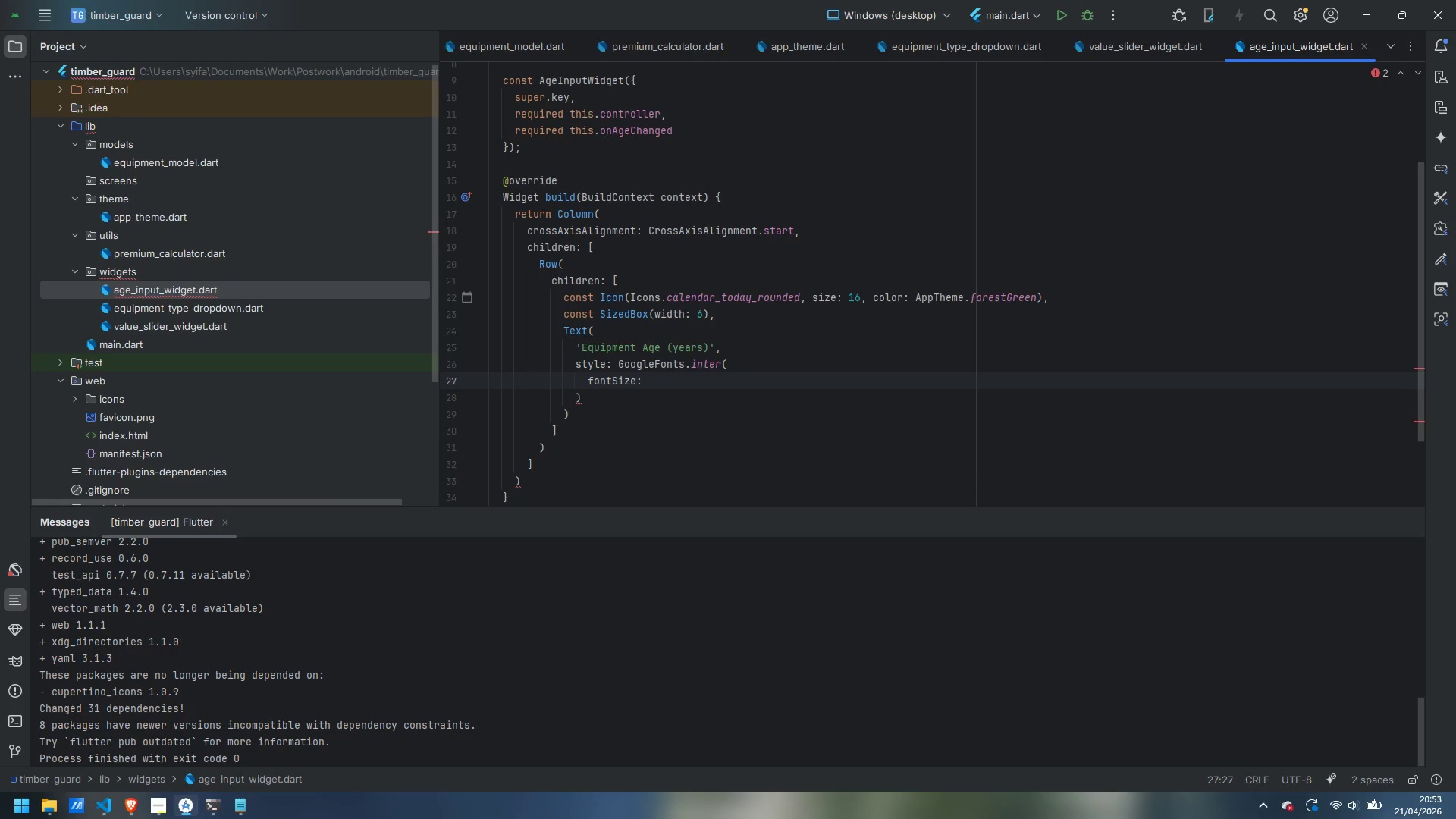 
type(13,)
 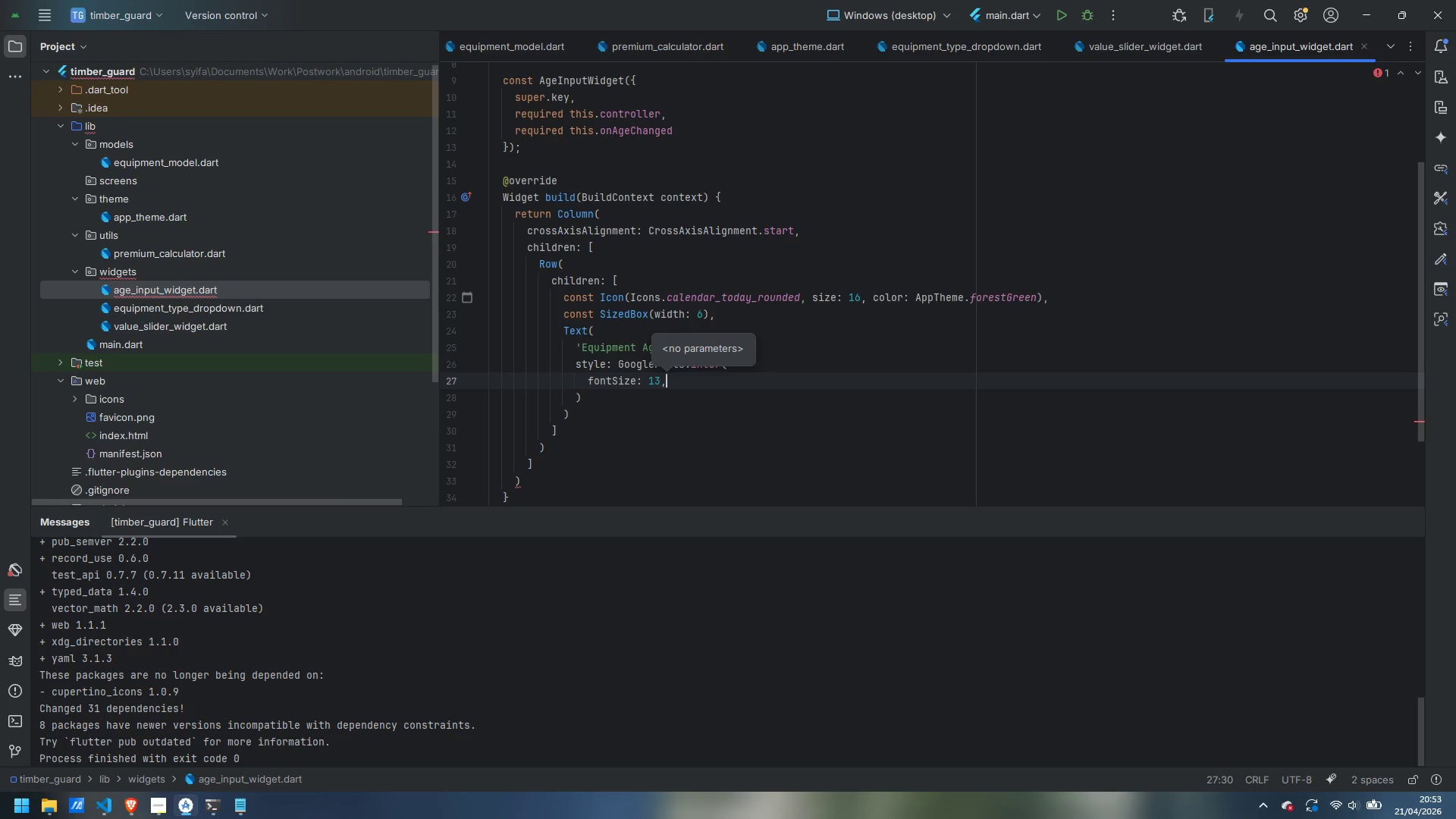 
key(Enter)
 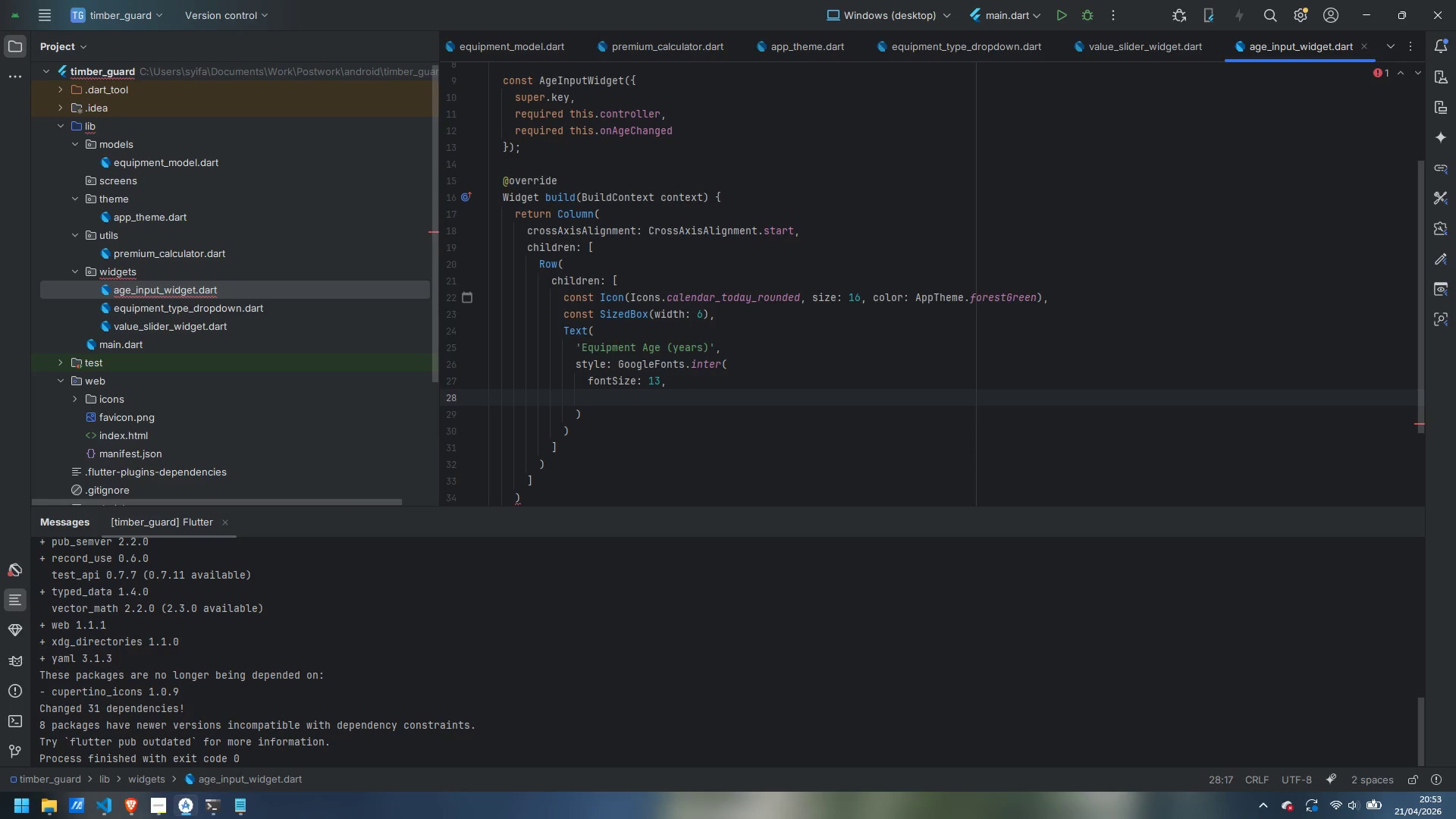 
wait(6.14)
 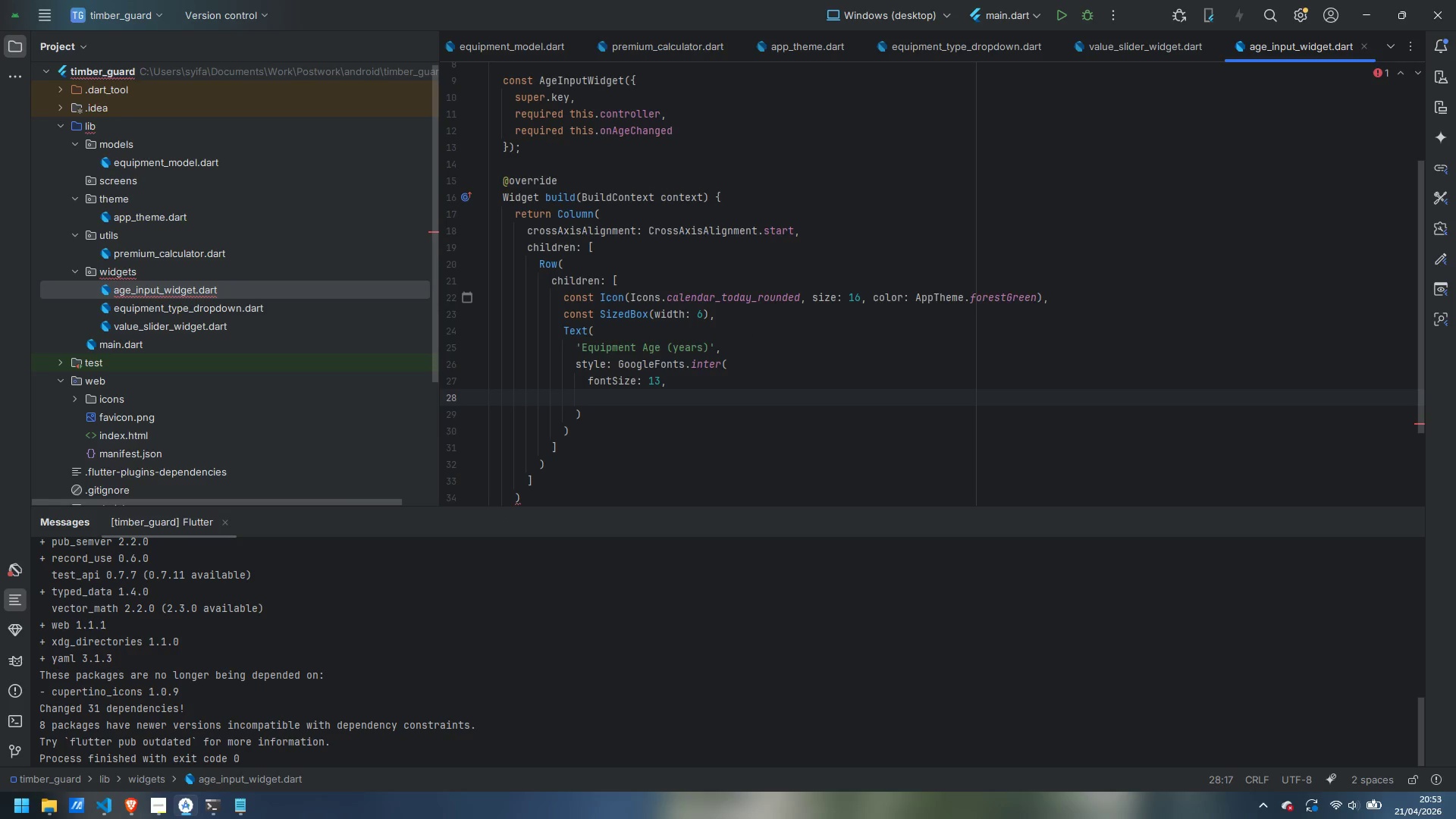 
type(fontWeight: FontWedih)
key(Backspace)
key(Backspace)
key(Backspace)
type(ight.w600,)
 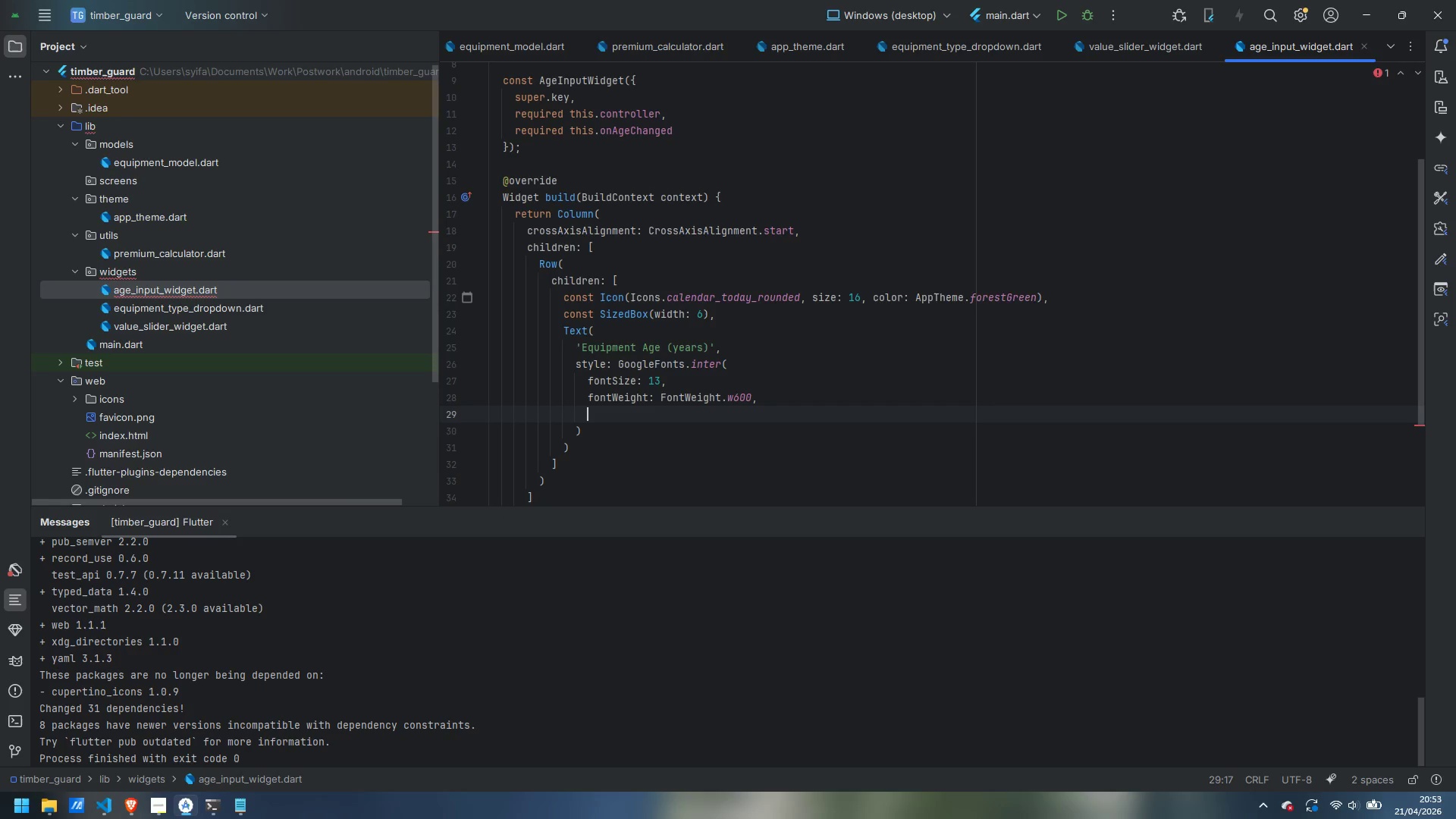 
 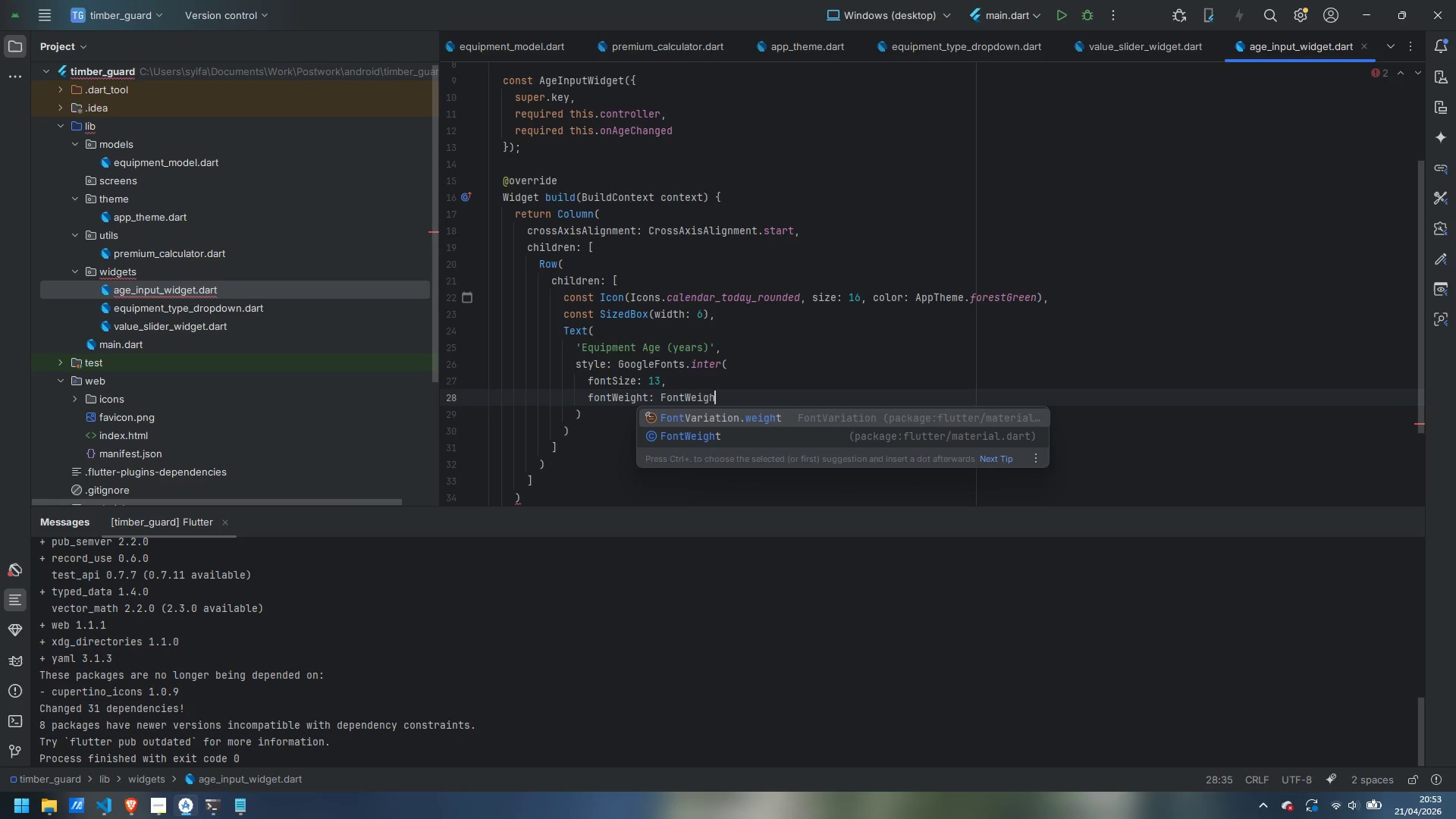 
key(Enter)
 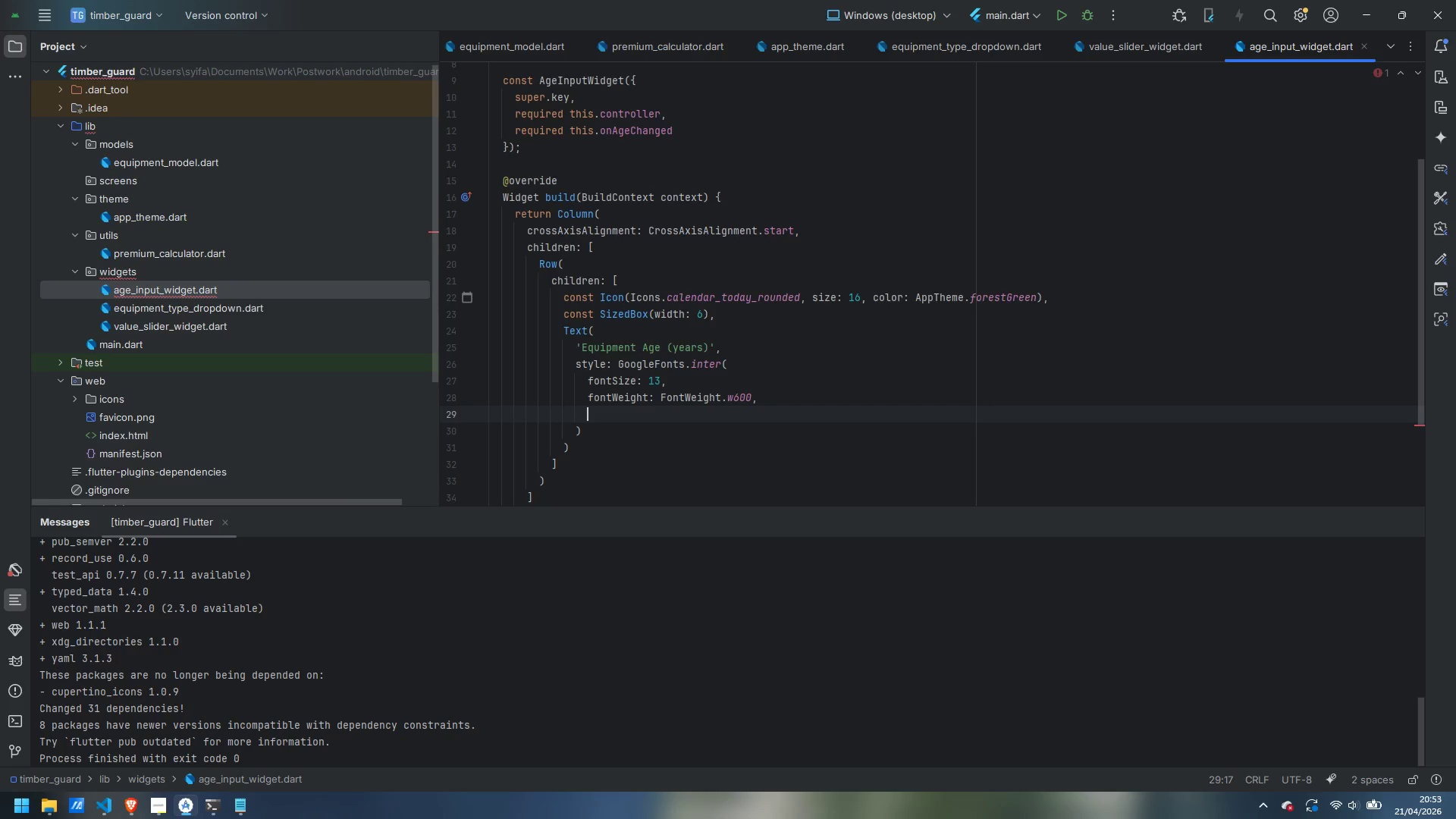 
type(color: AppTheme.slateGreuy)
key(Backspace)
key(Backspace)
type(y,)
 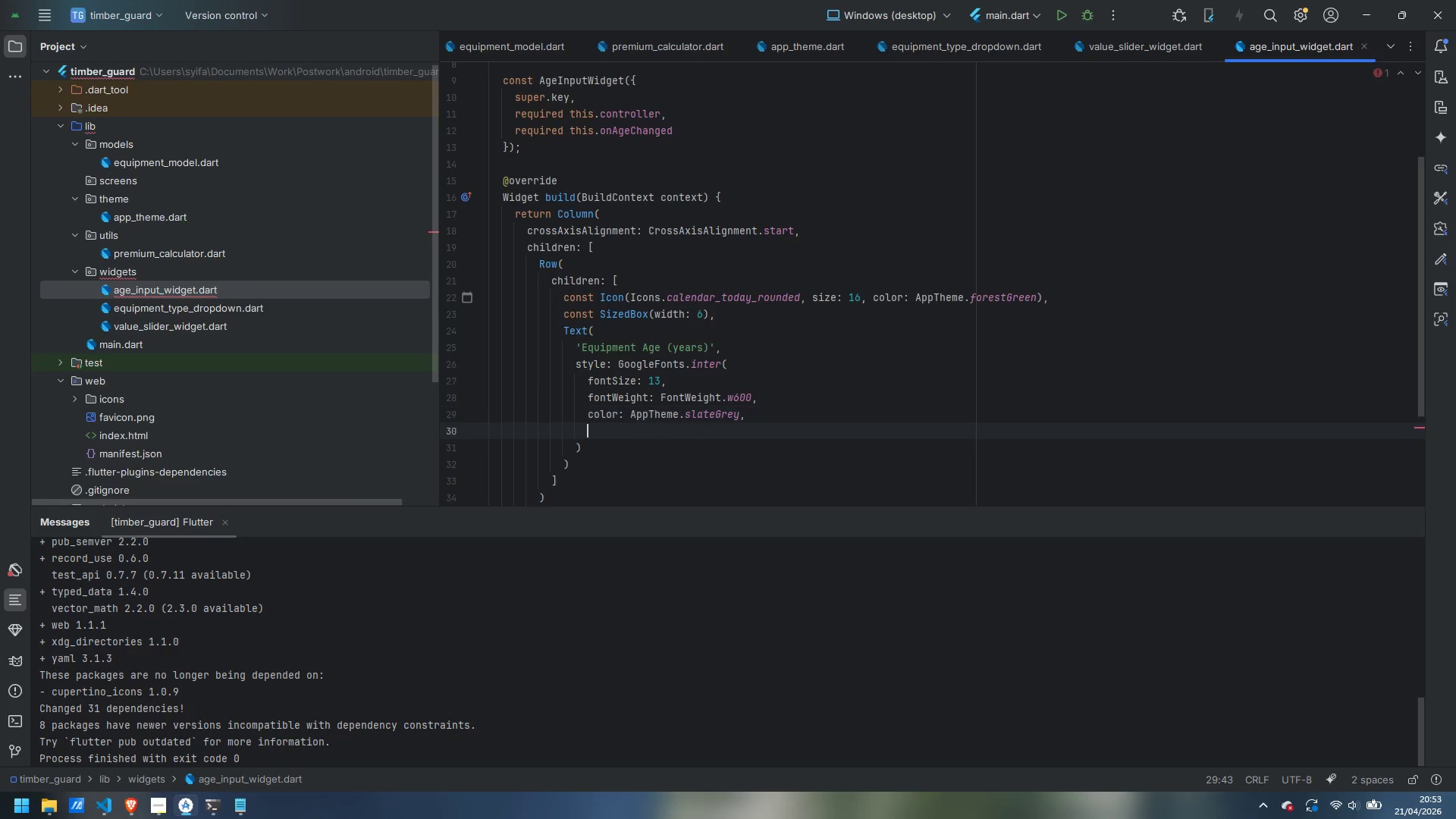 
key(Enter)
 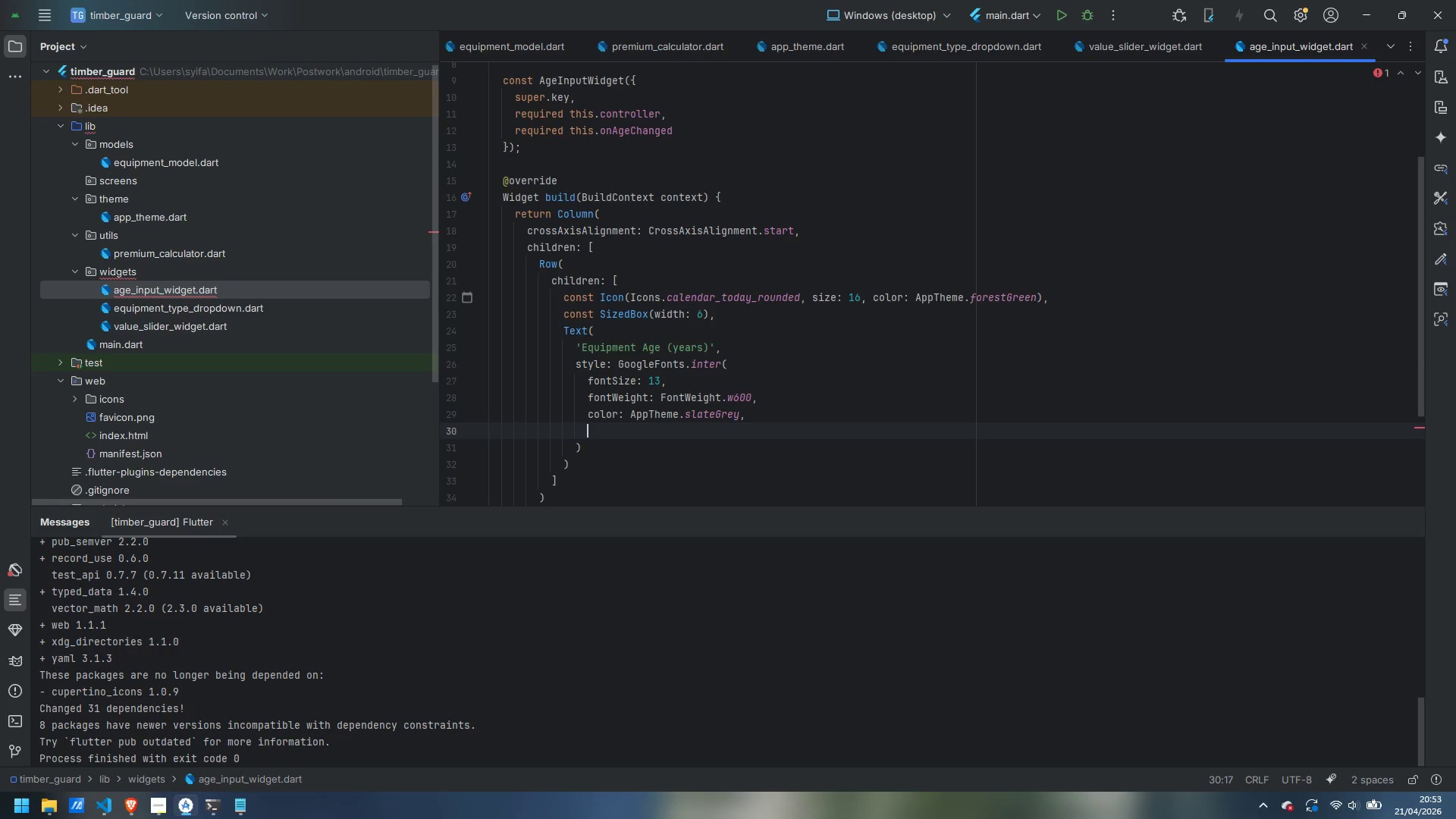 
type(letterSpacing: 0.4)
 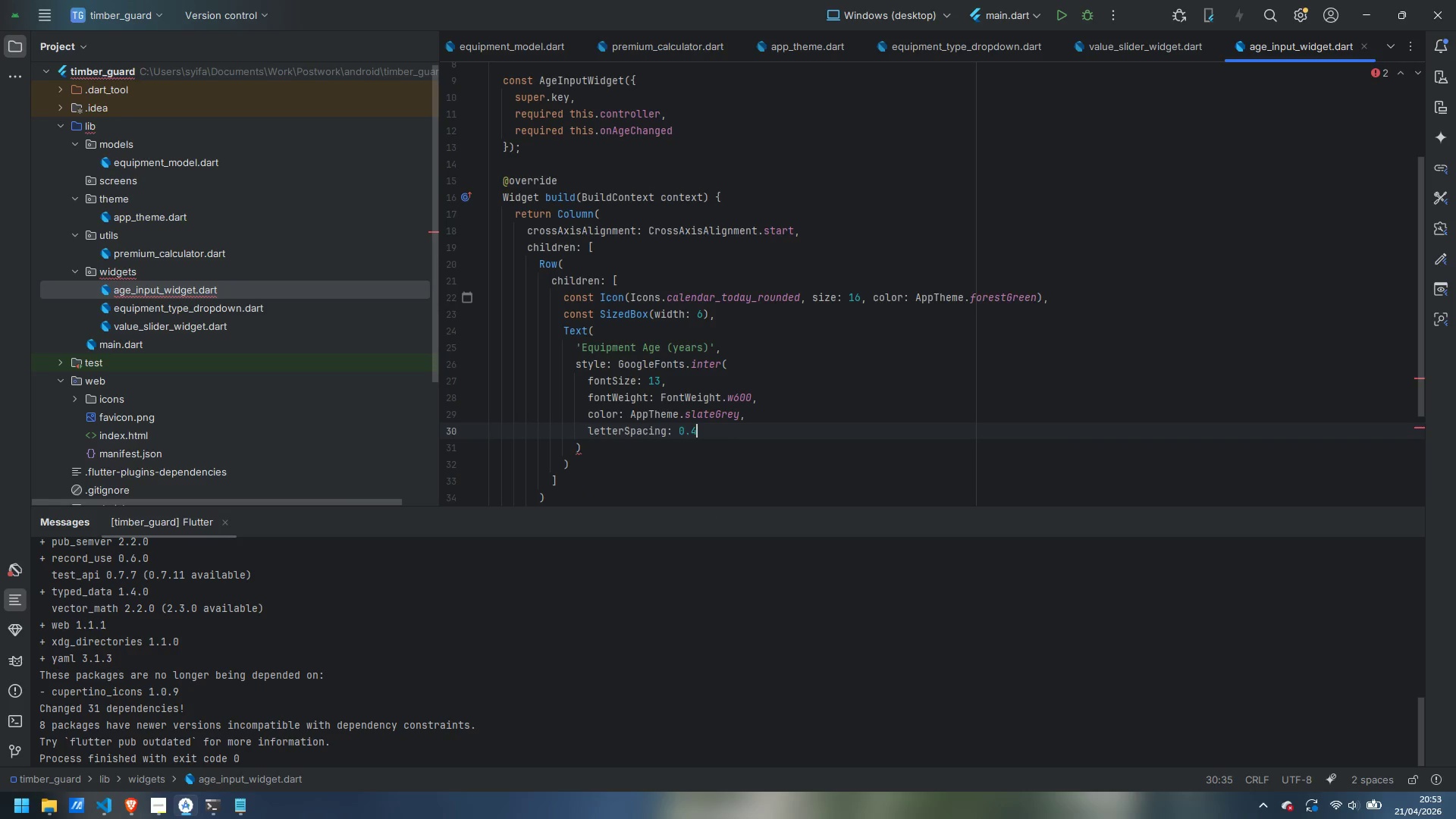 
key(ArrowDown)
 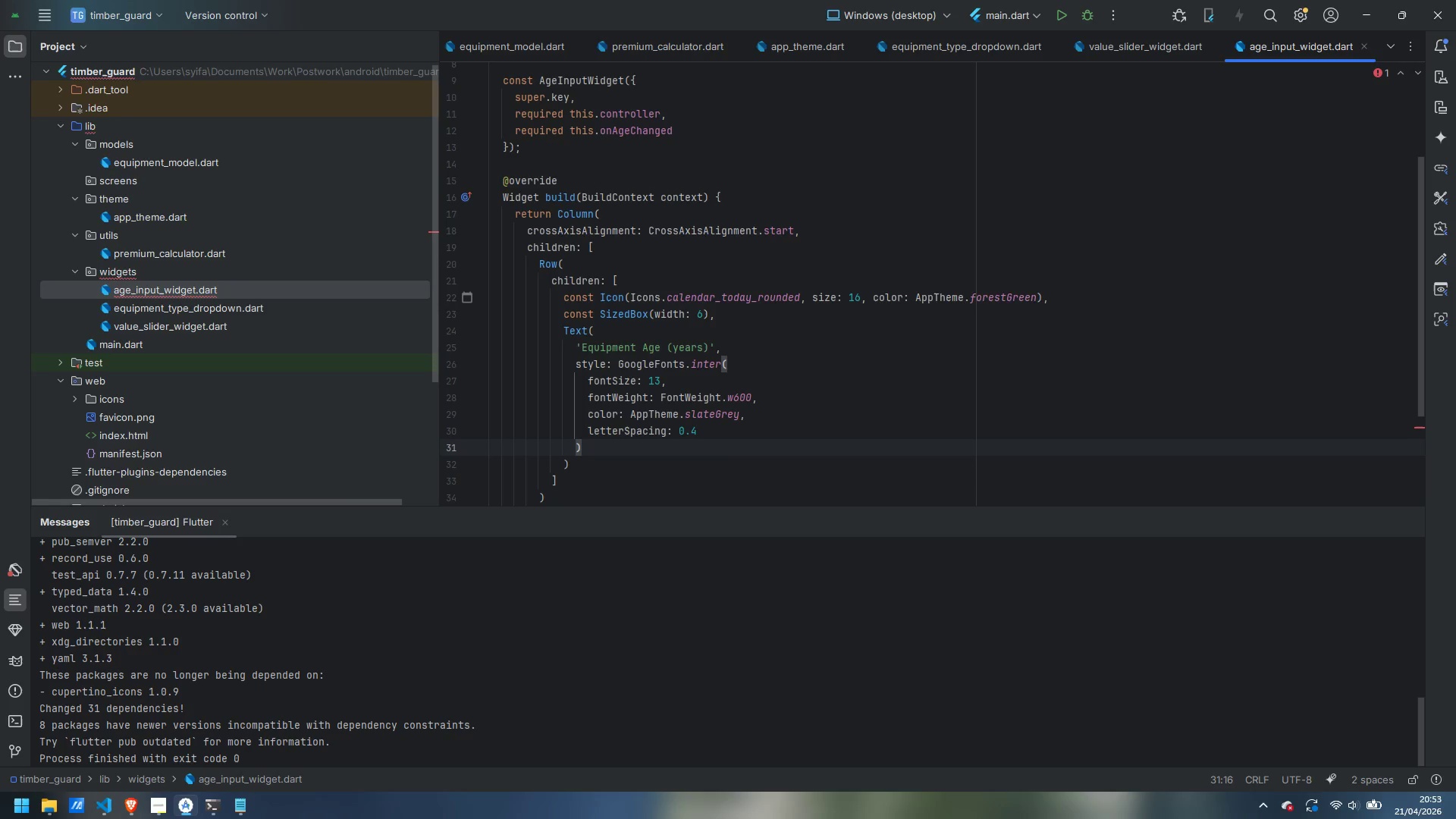 
key(ArrowDown)
 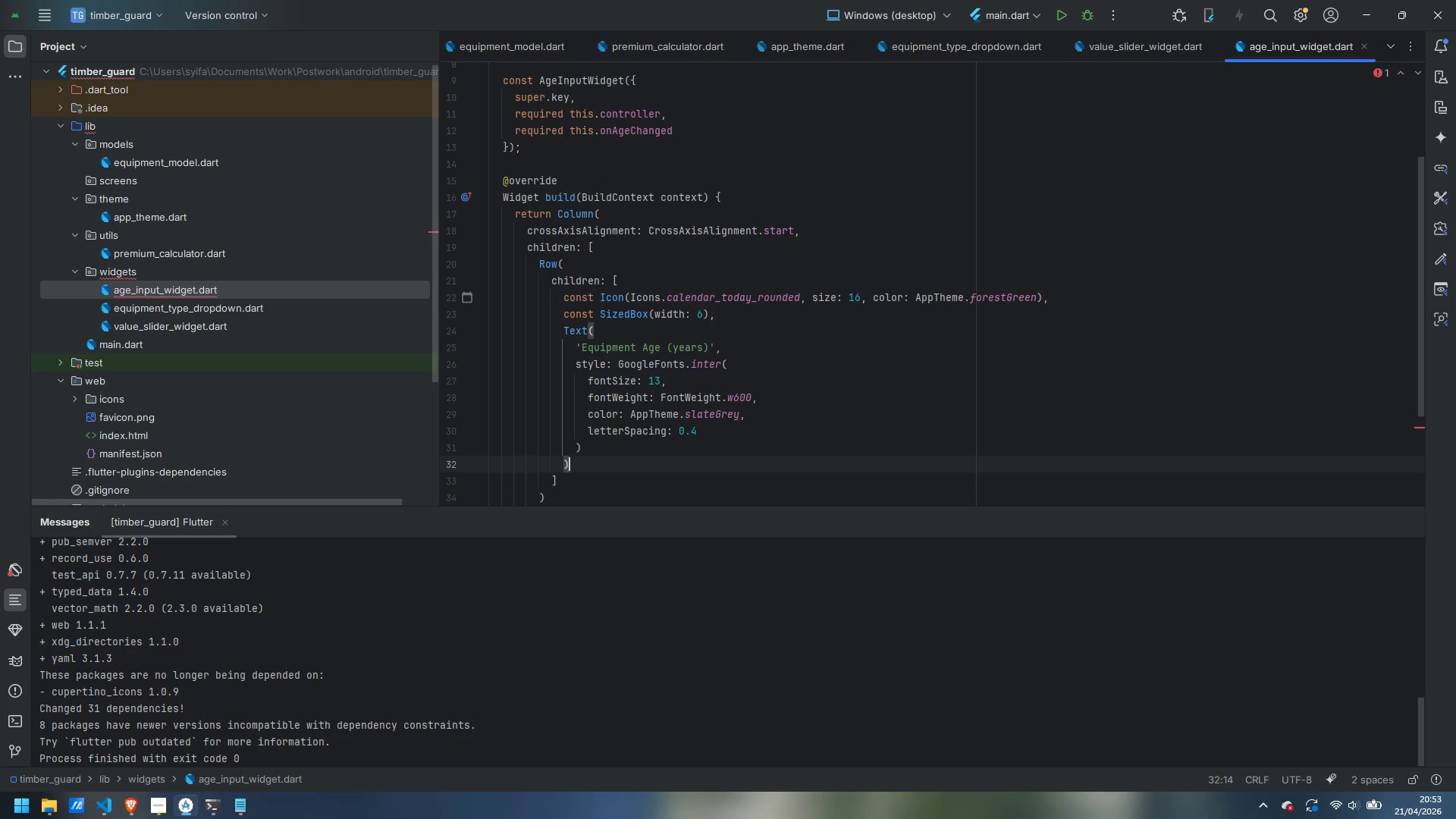 
key(ArrowDown)
 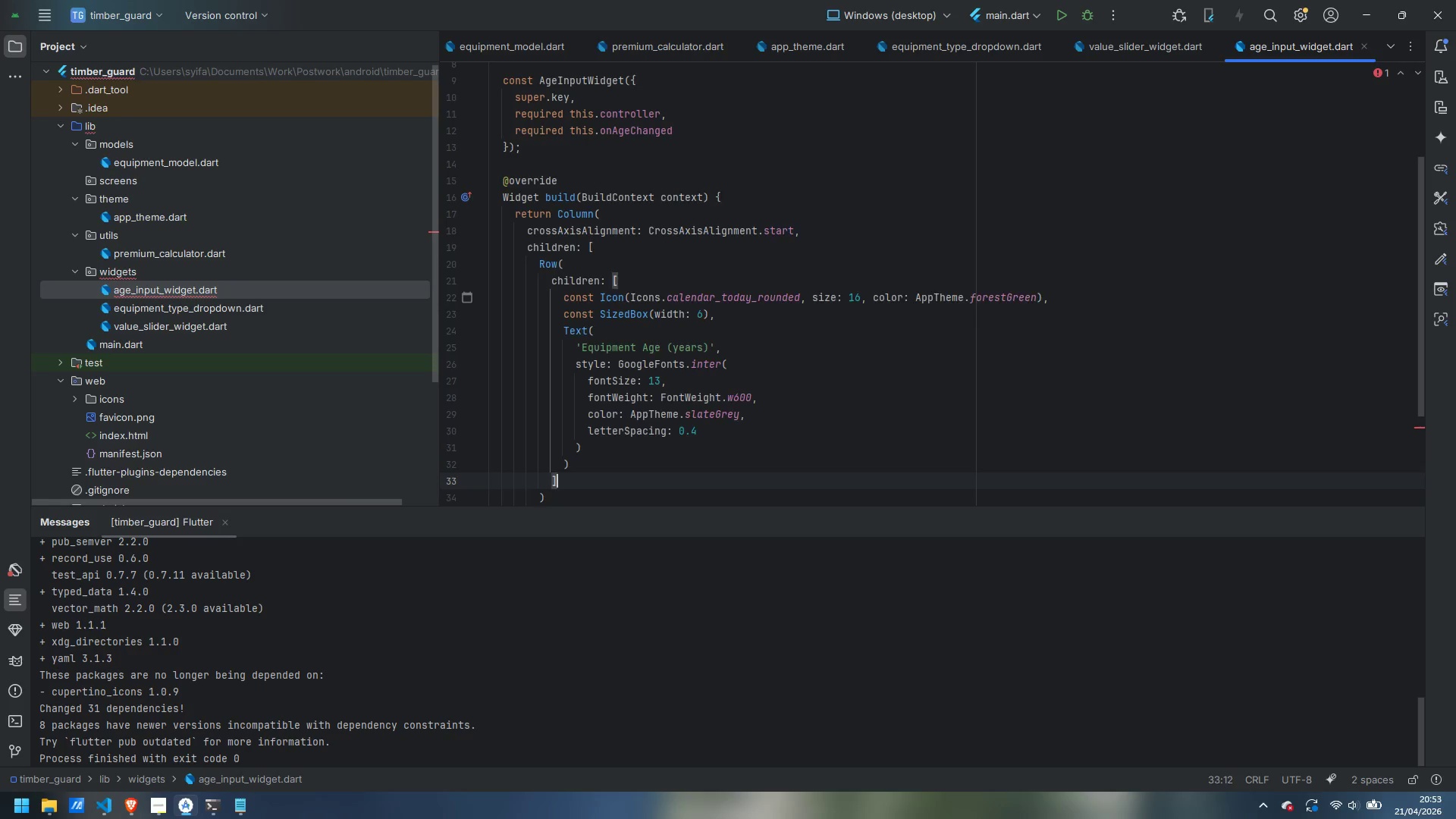 
key(ArrowDown)
 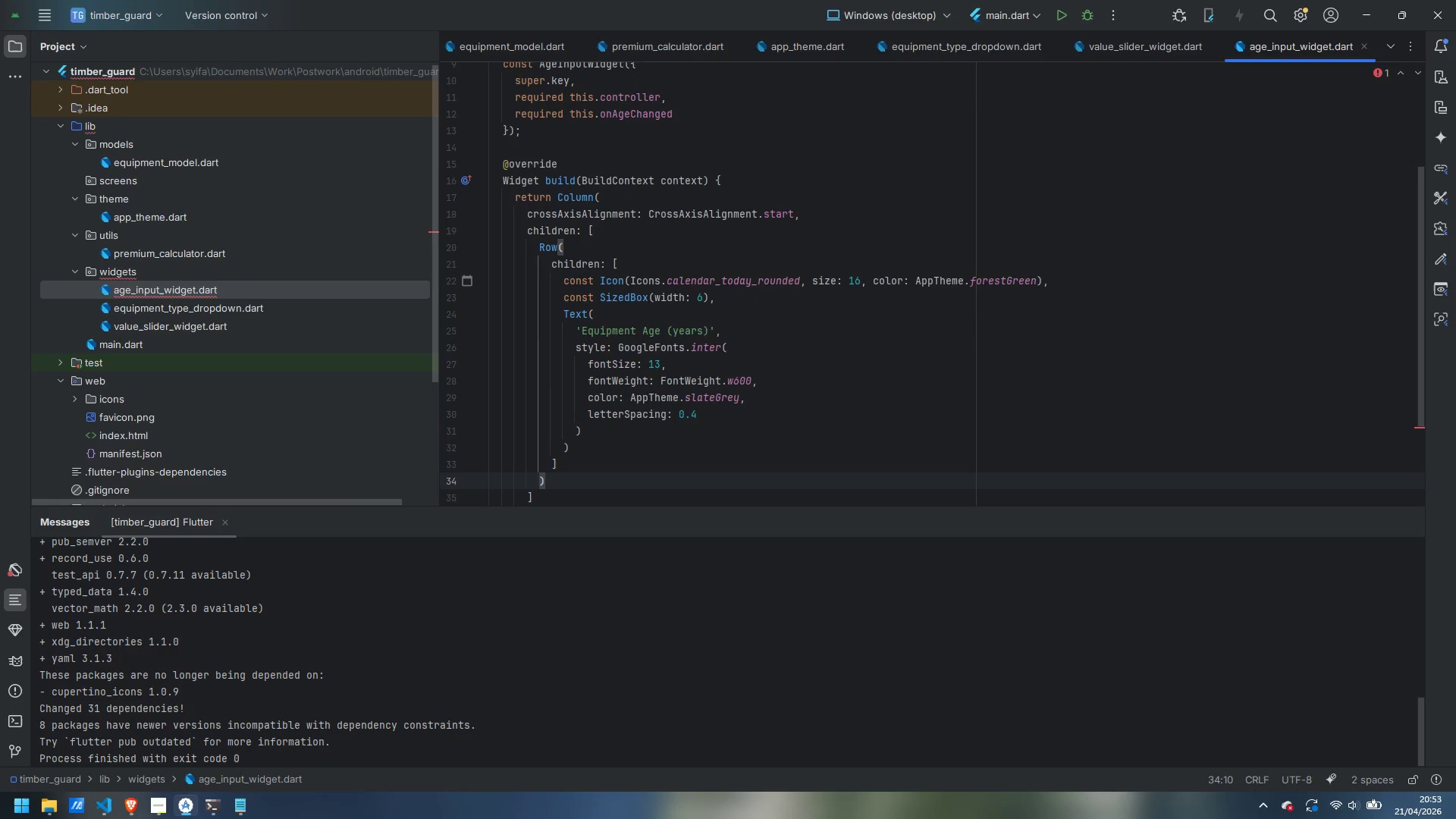 
key(Comma)
 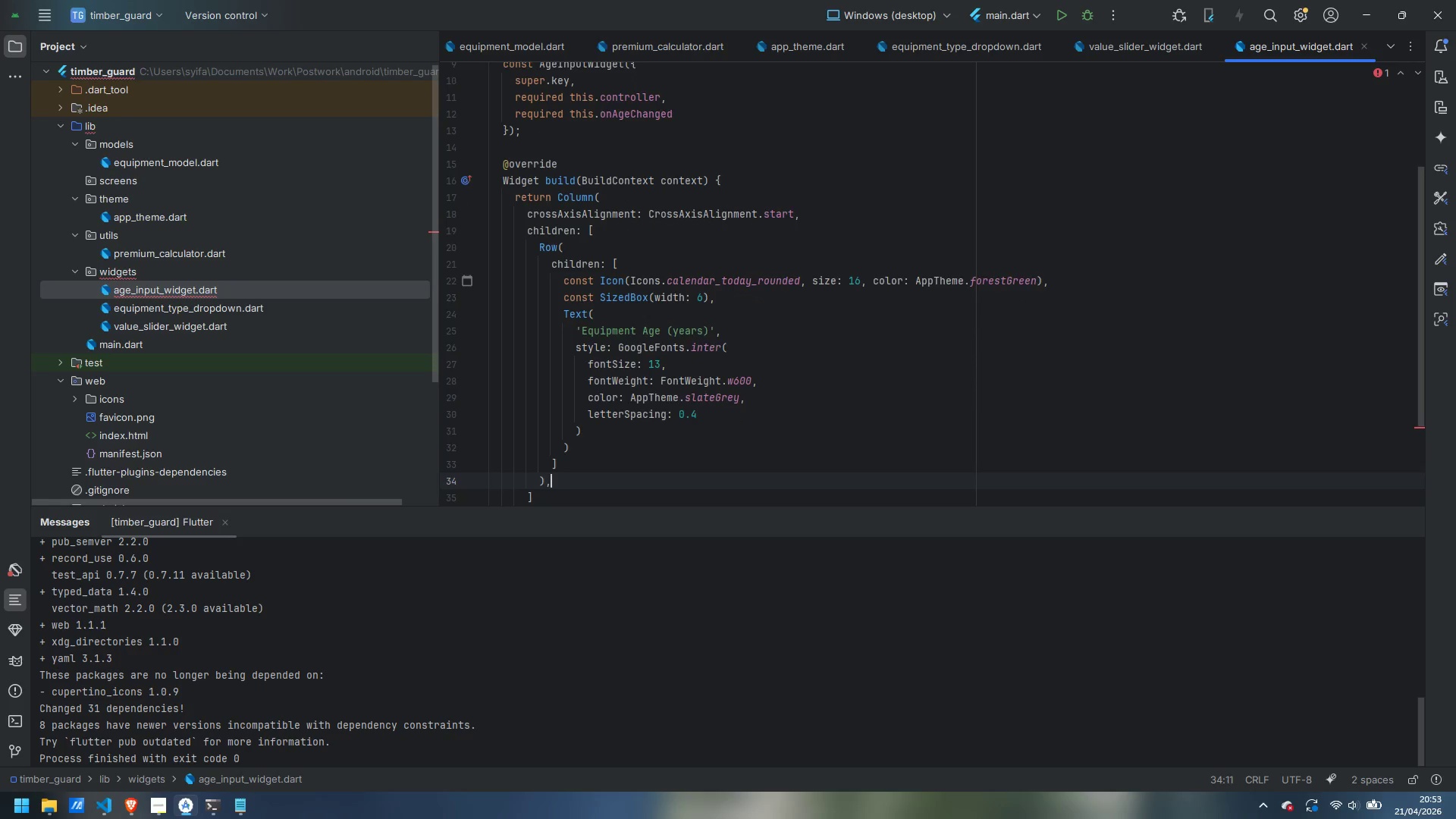 
key(Enter)
 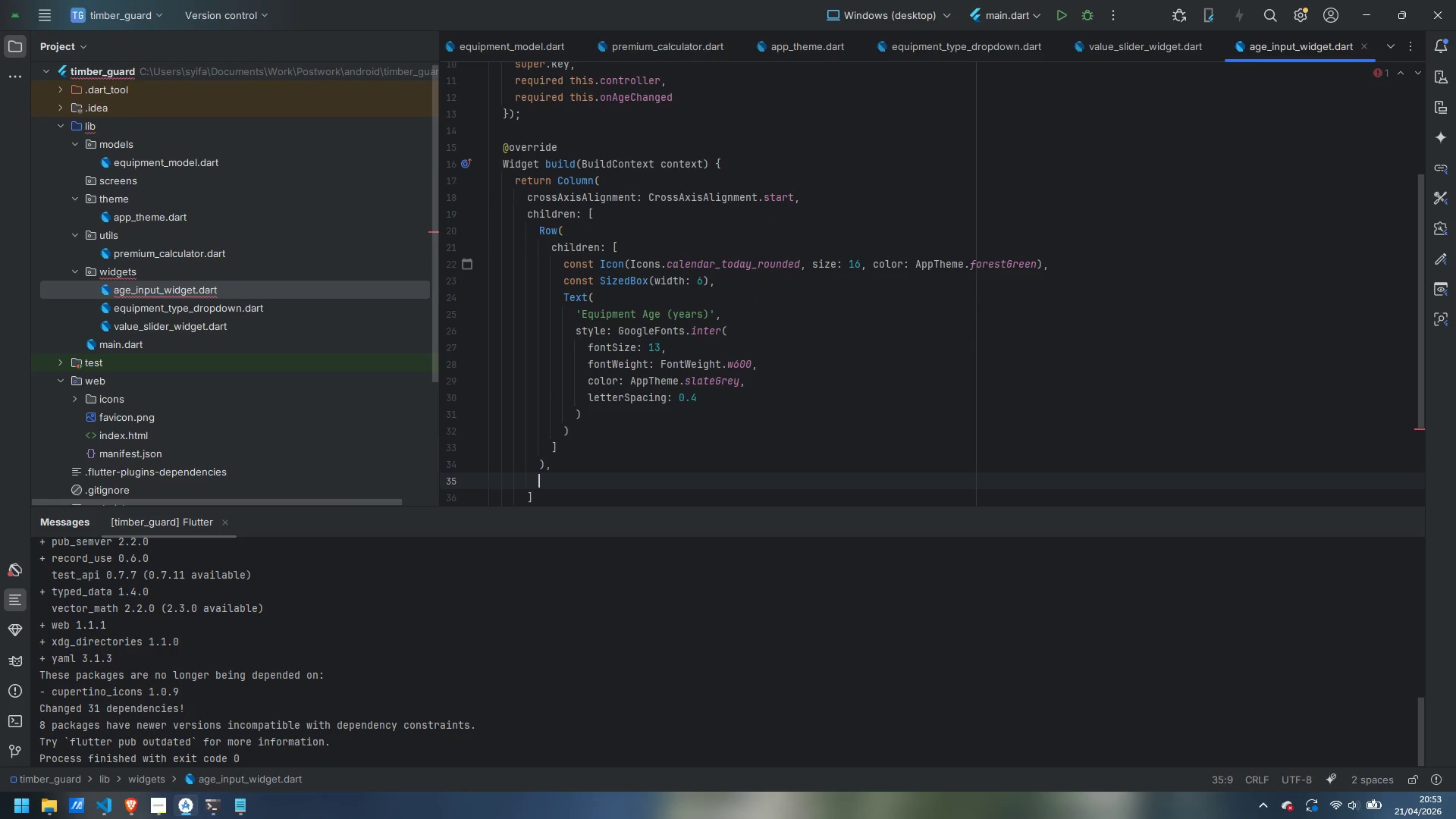 
type(const SizedBox(height: 8)
 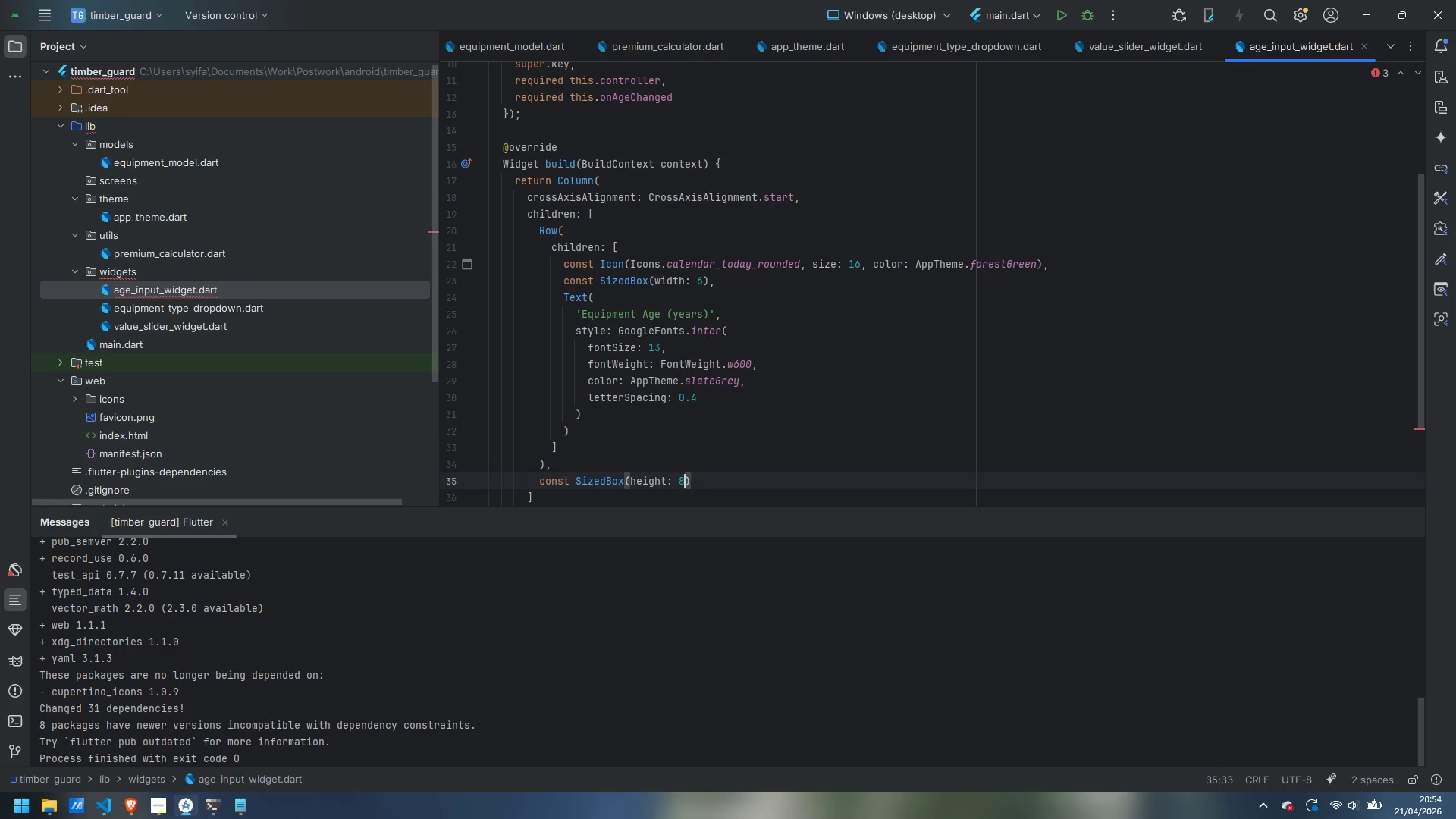 
key(ArrowRight)
 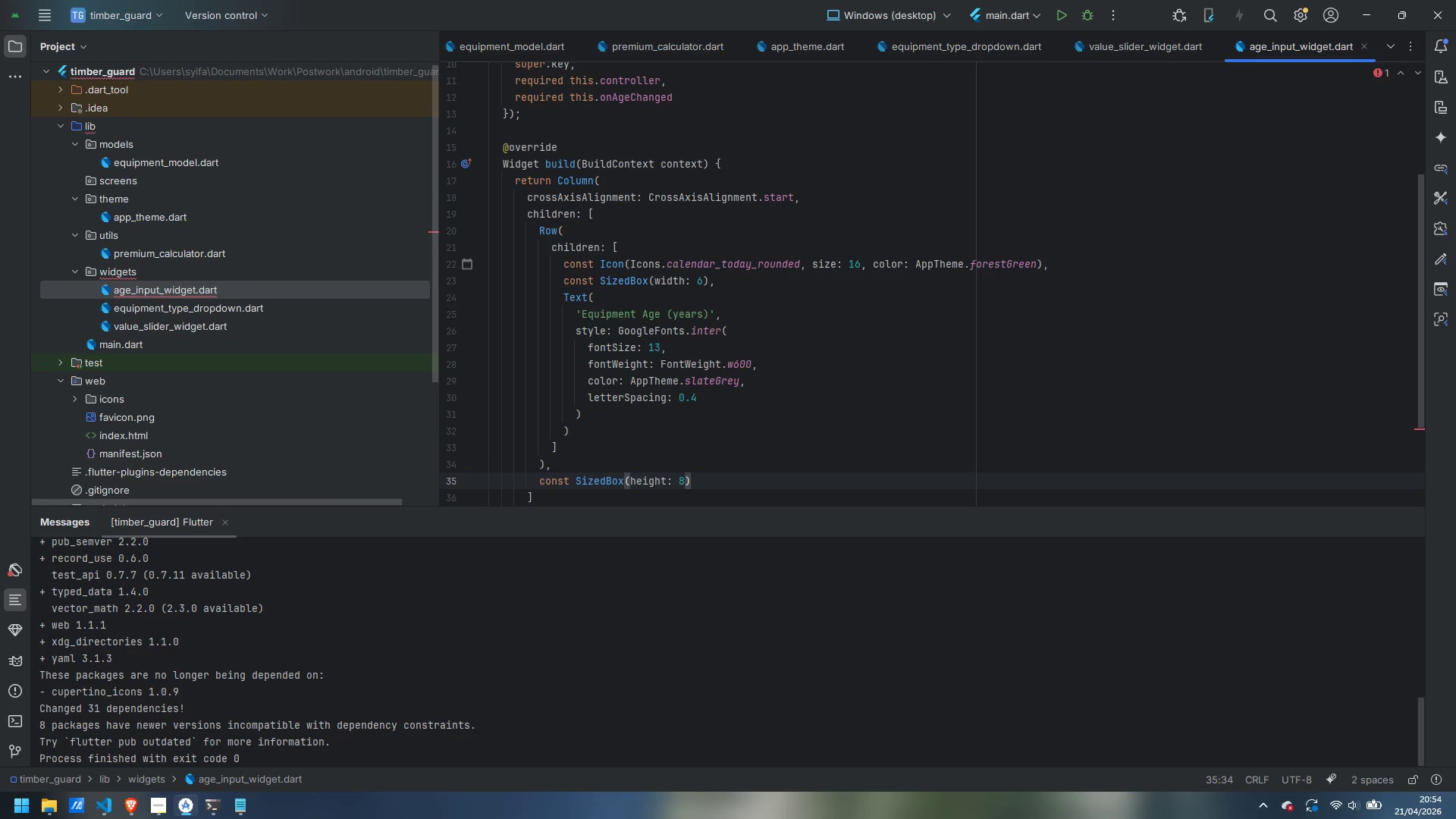 
key(Comma)
 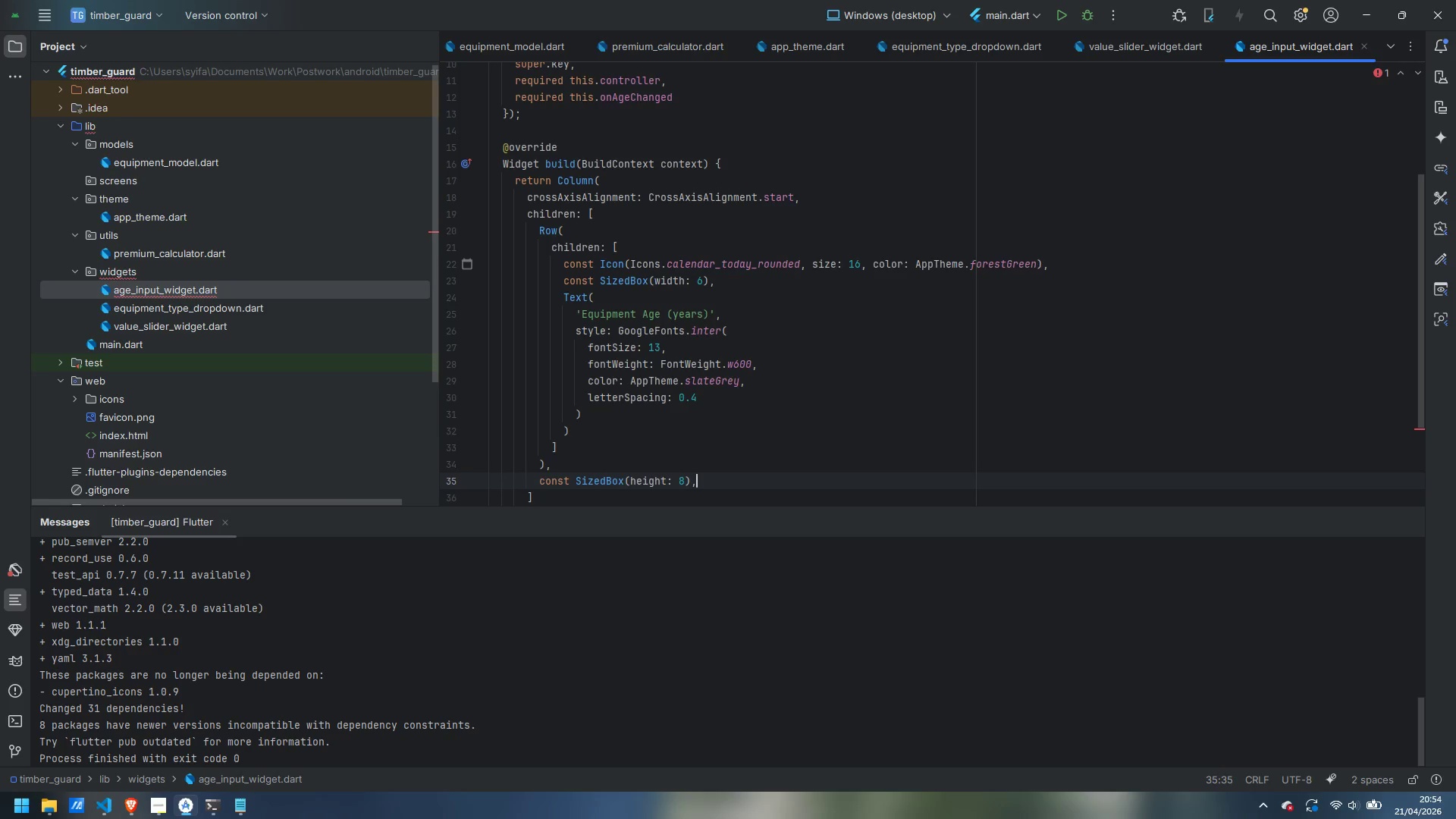 
key(Enter)
 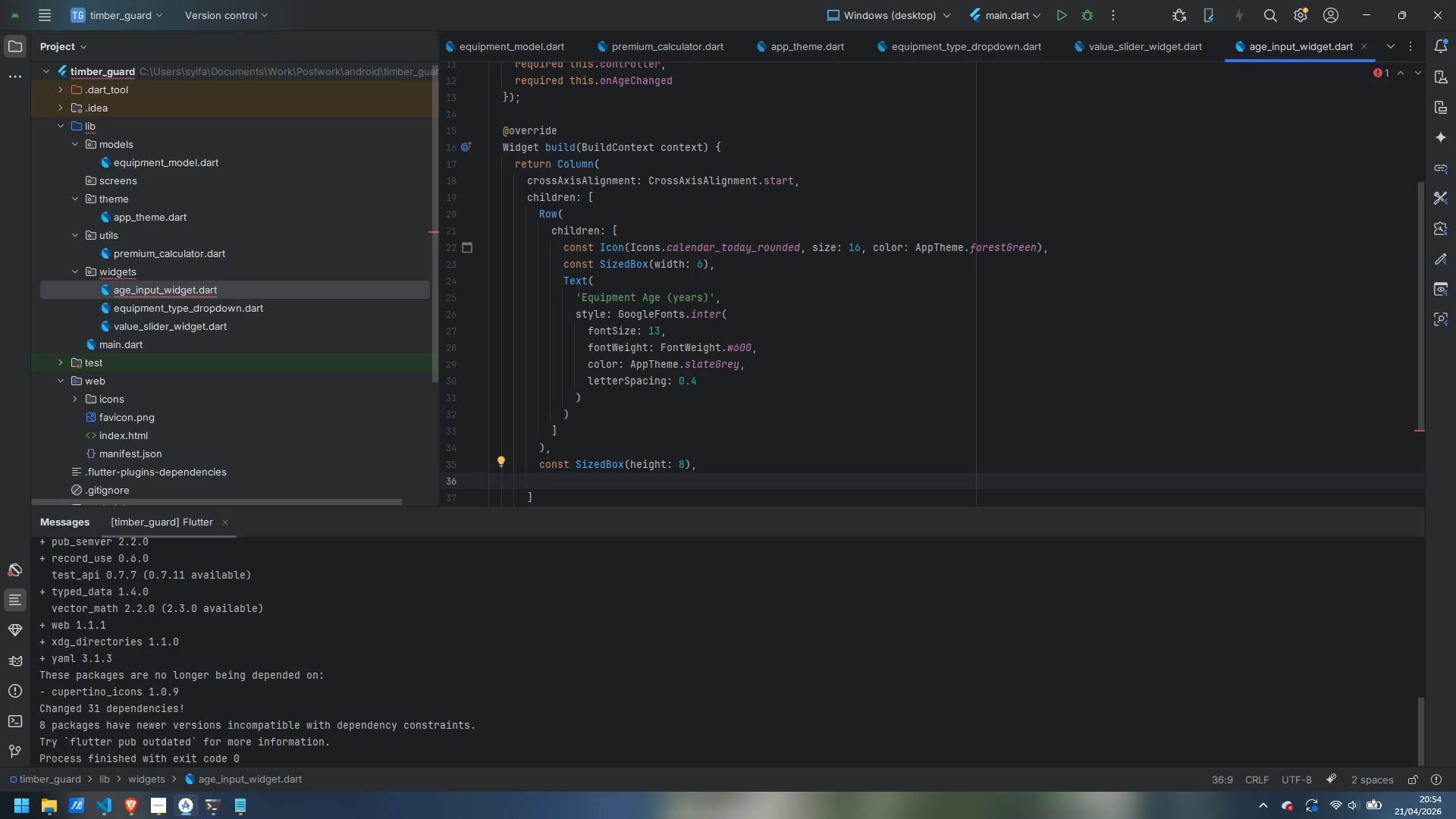 
type(TextFormField()
 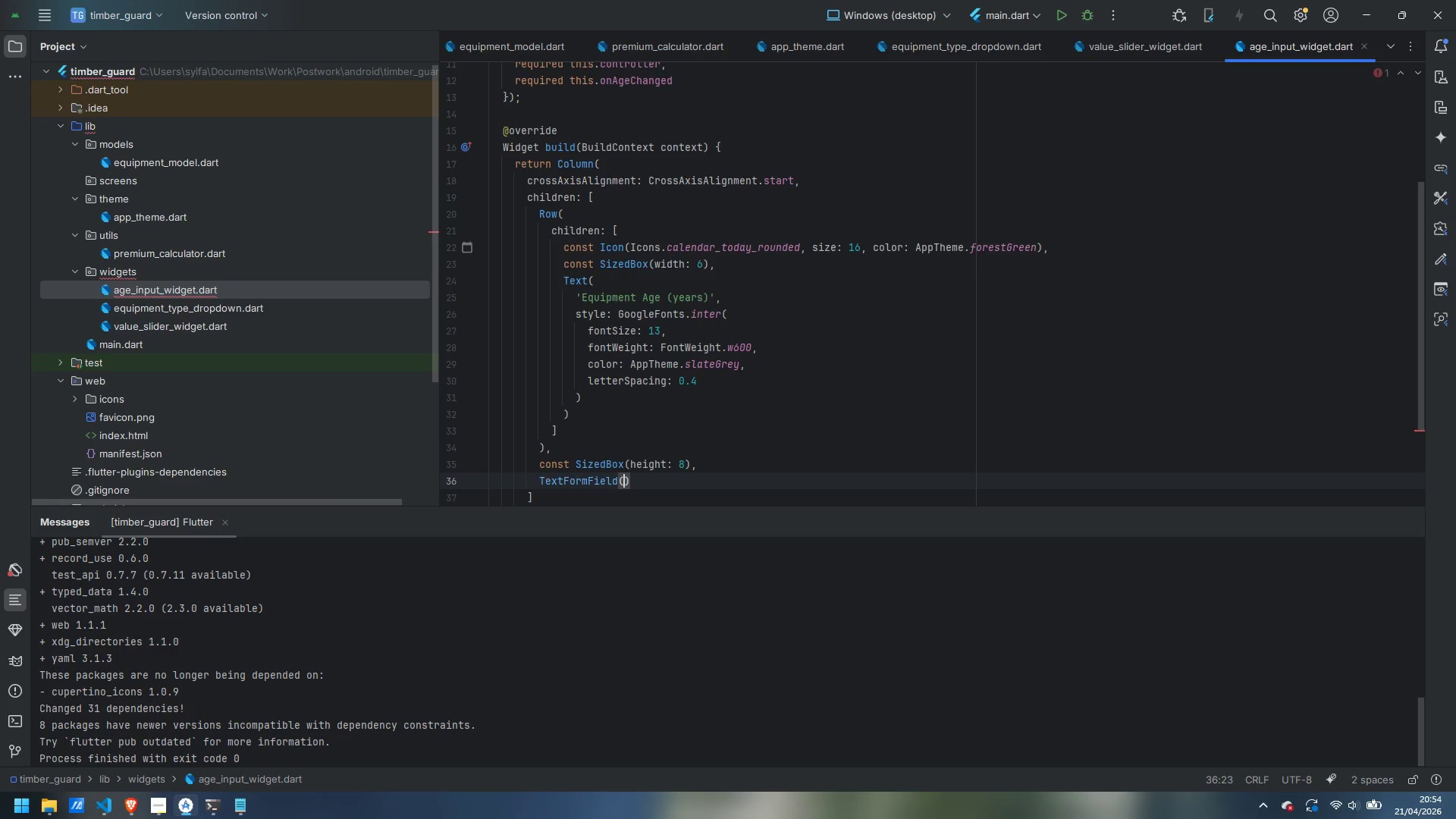 
key(Enter)
 